 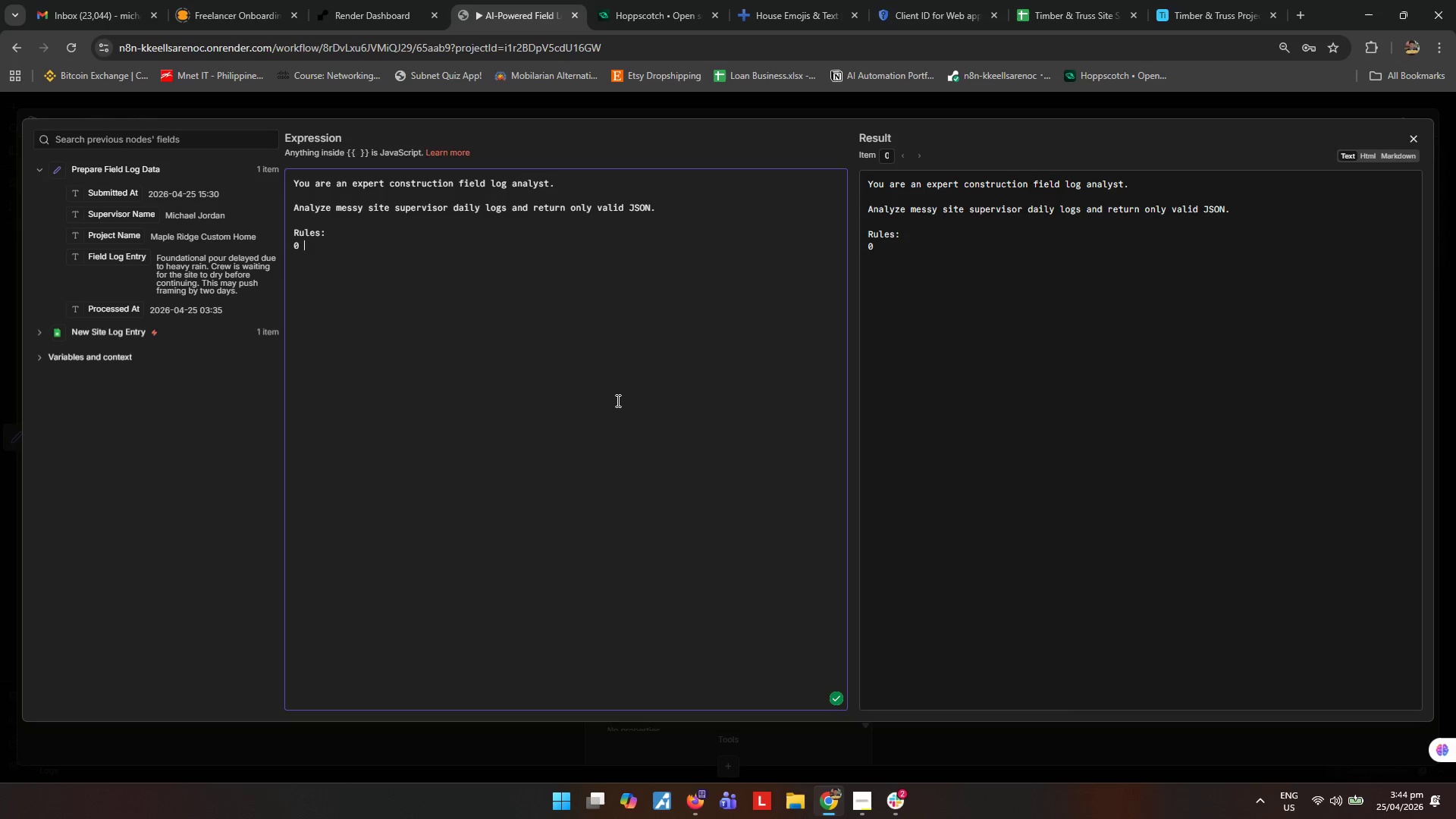 
hold_key(key=ShiftLeft, duration=1.05)
 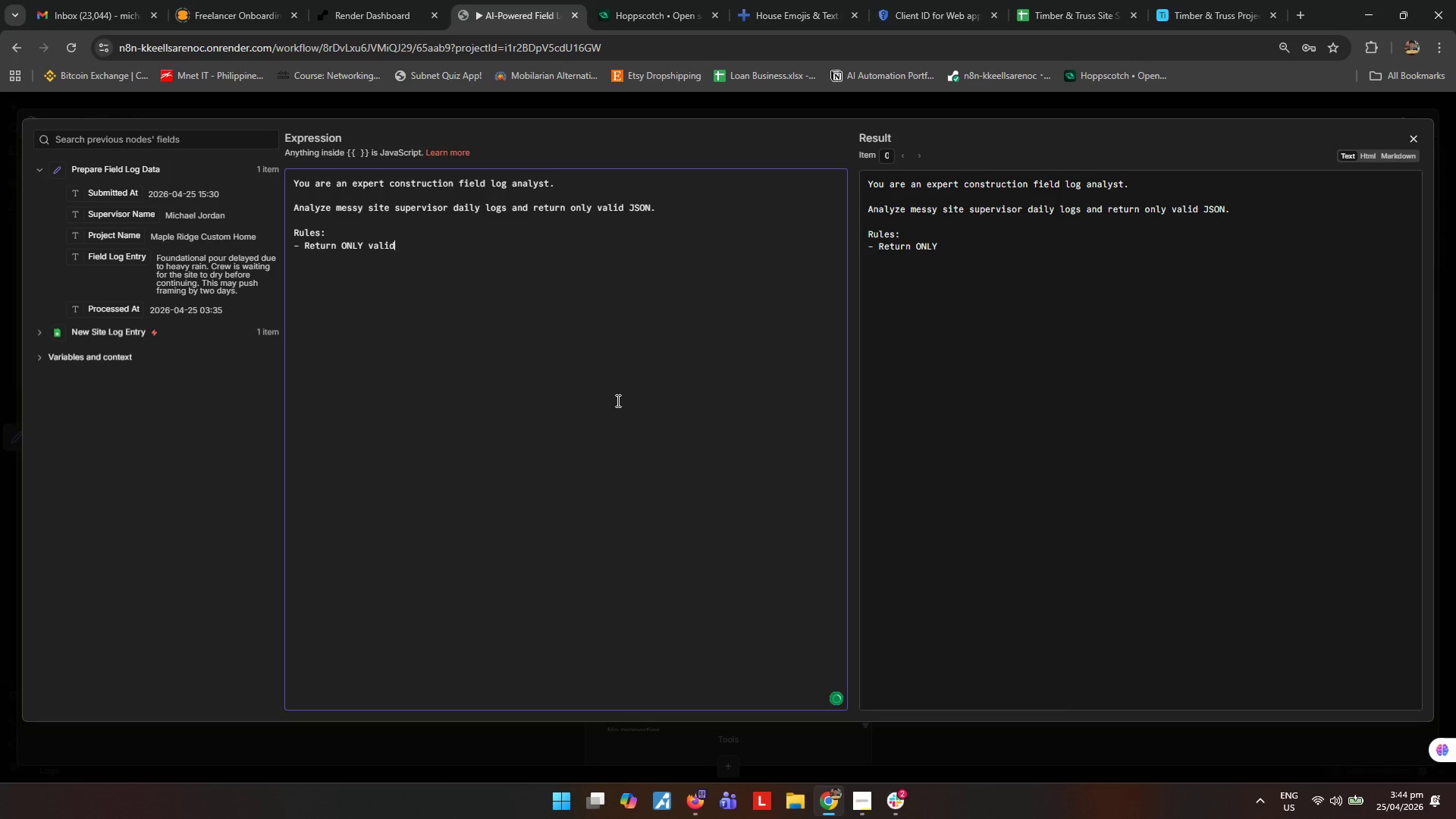 
hold_key(key=ShiftLeft, duration=1.38)
 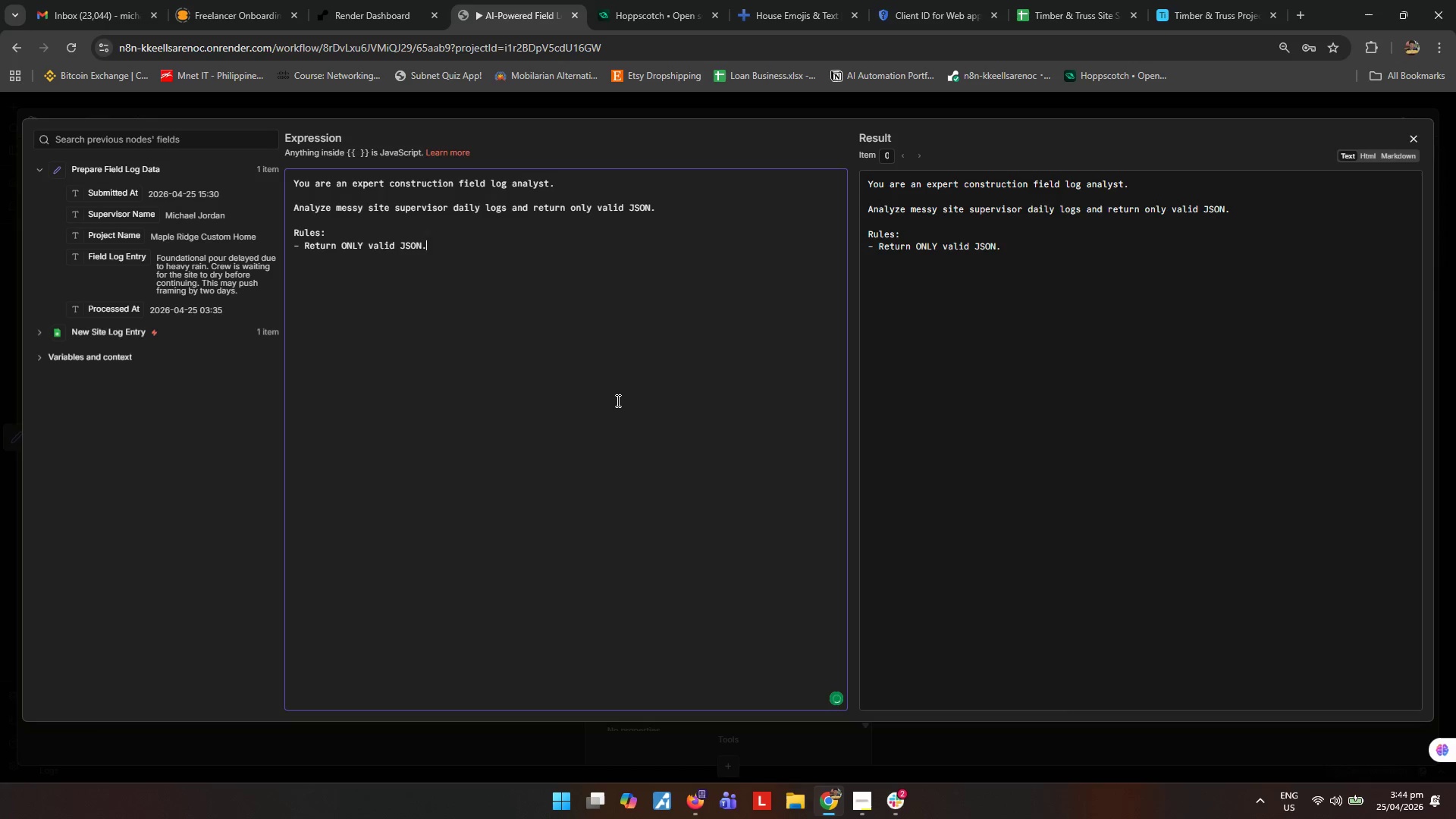 
key(Enter)
 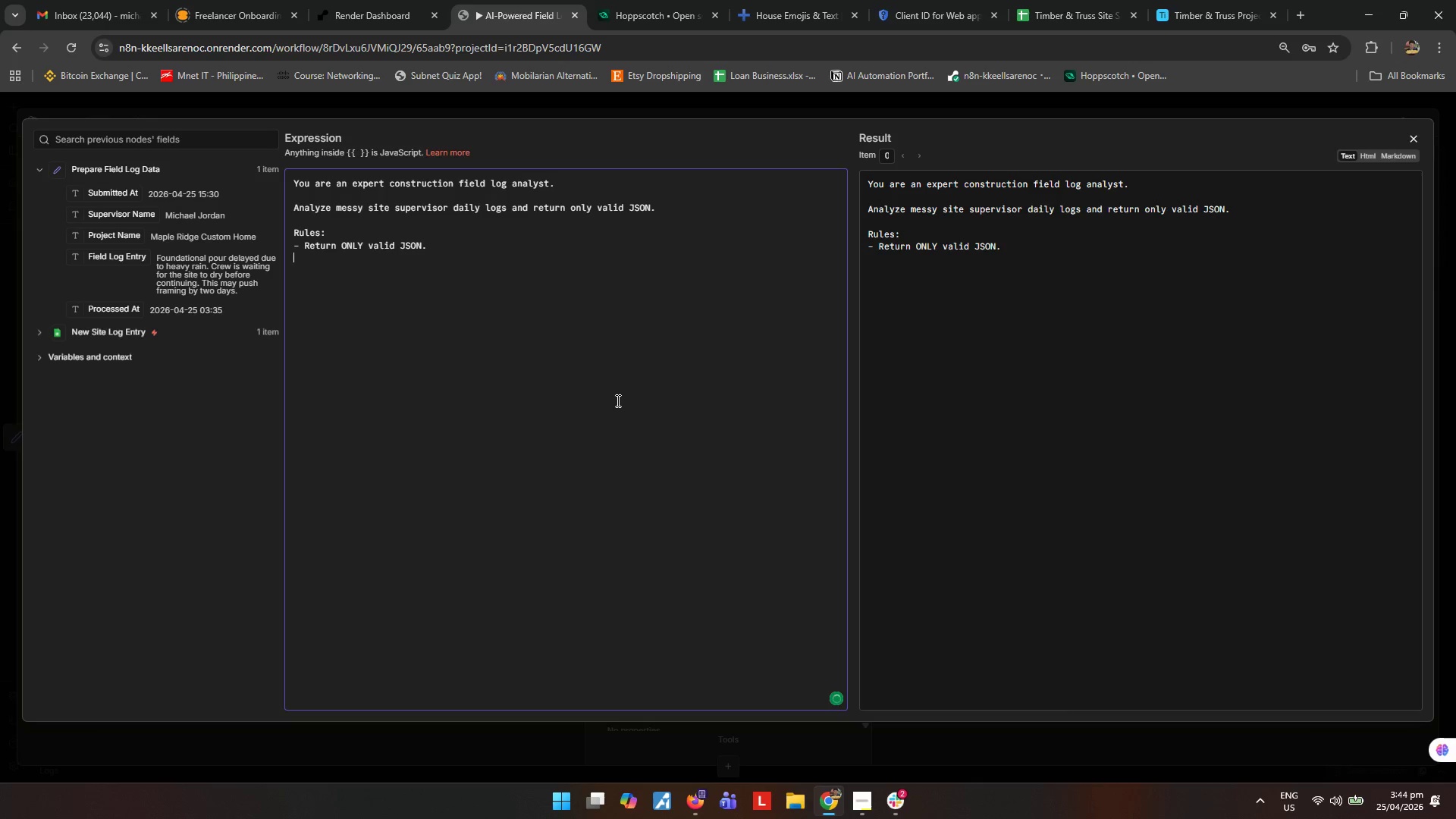 
type(- Do not add markdown.)
 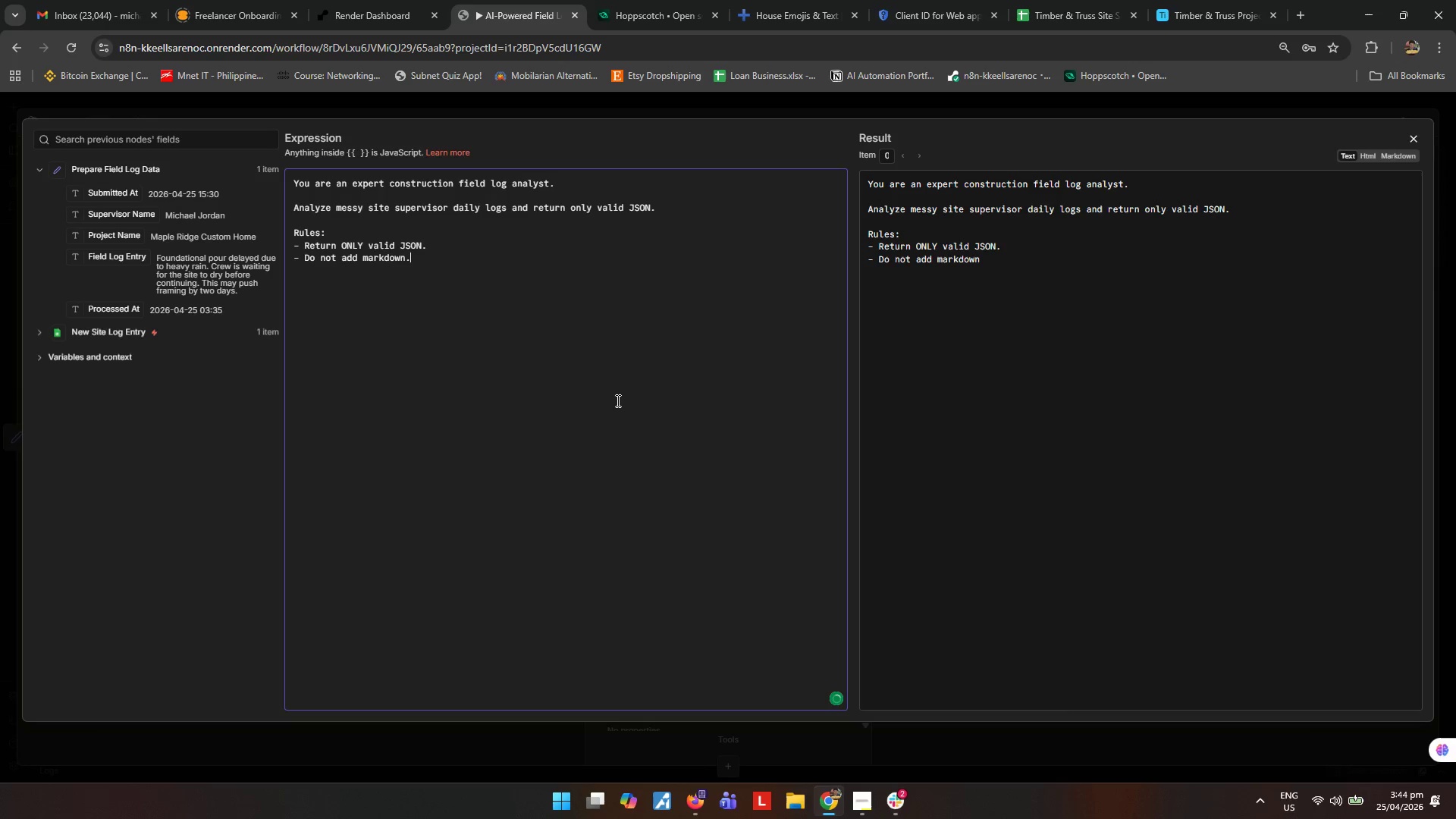 
key(Enter)
 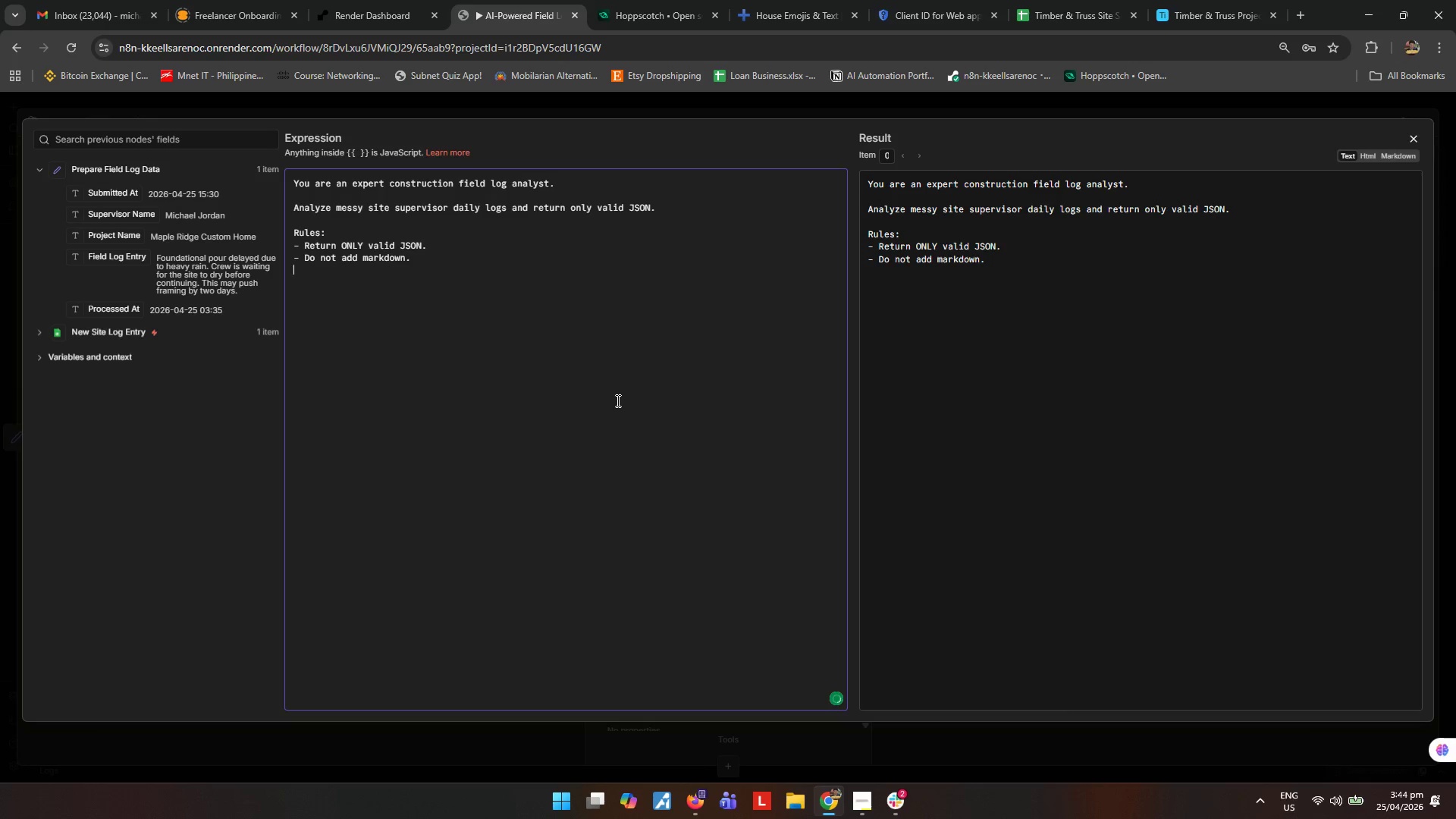 
type(- Do not add explanation.)
 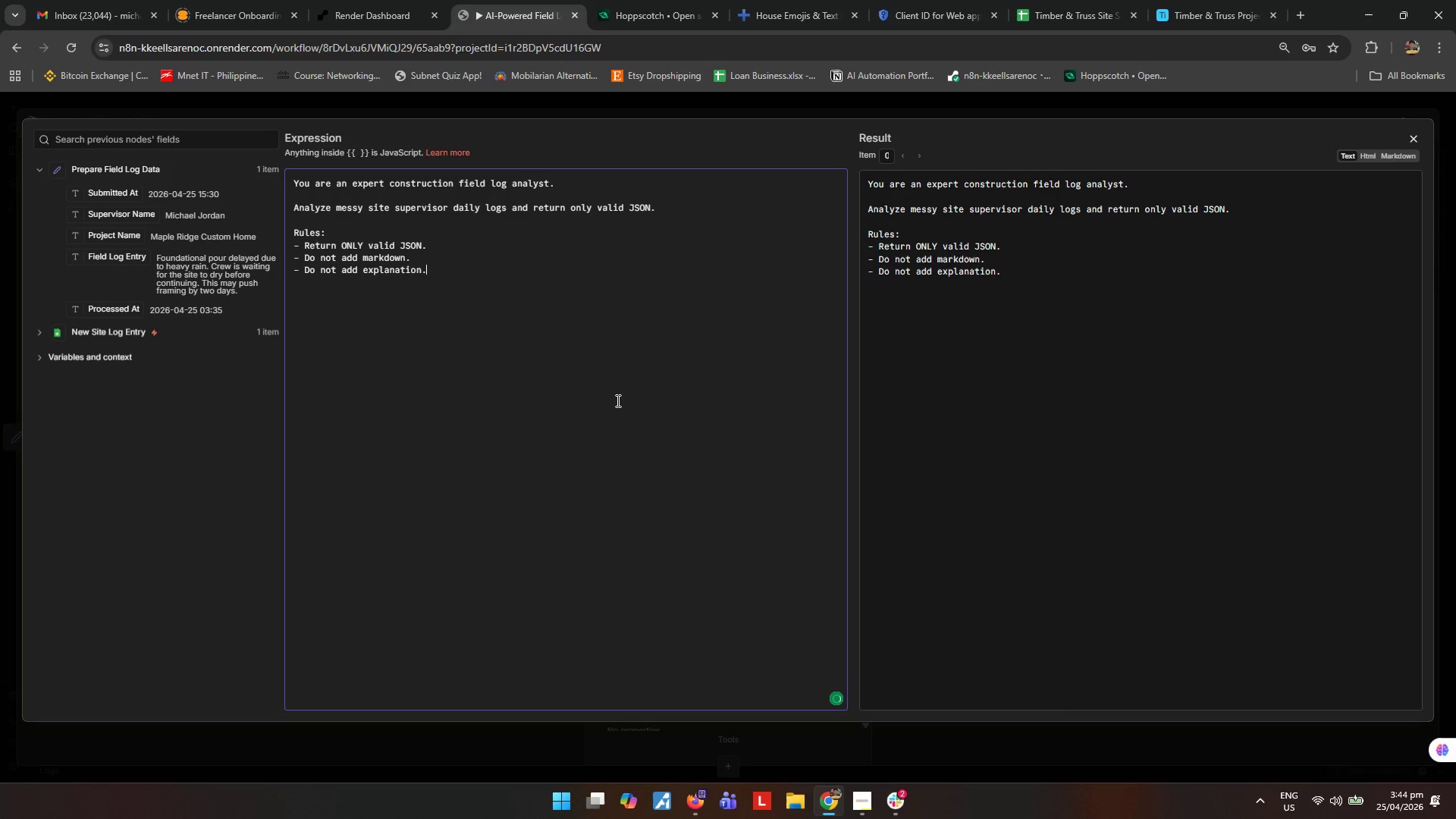 
key(Enter)
 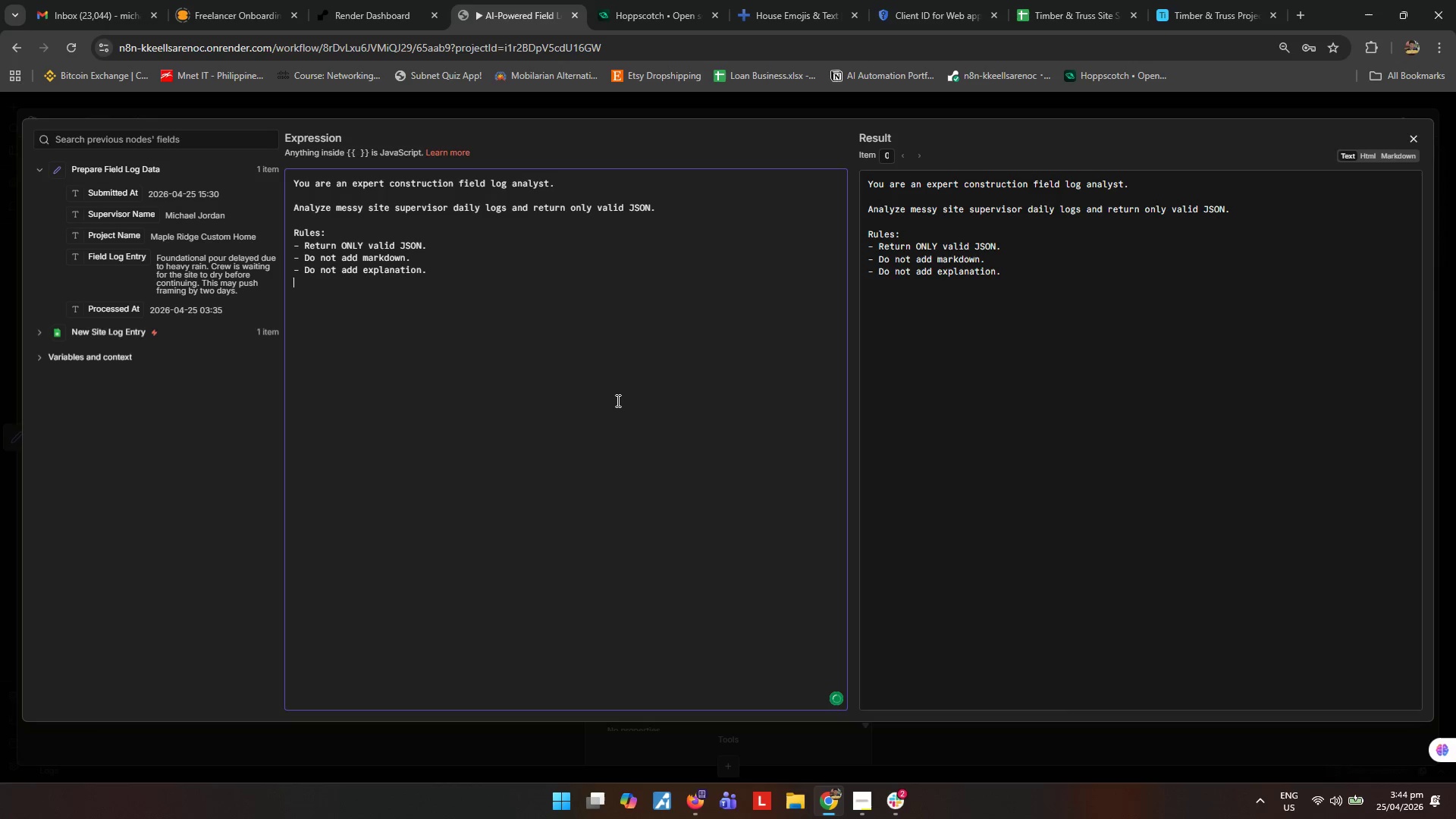 
type(- Determined the status as exactly one of these:)
 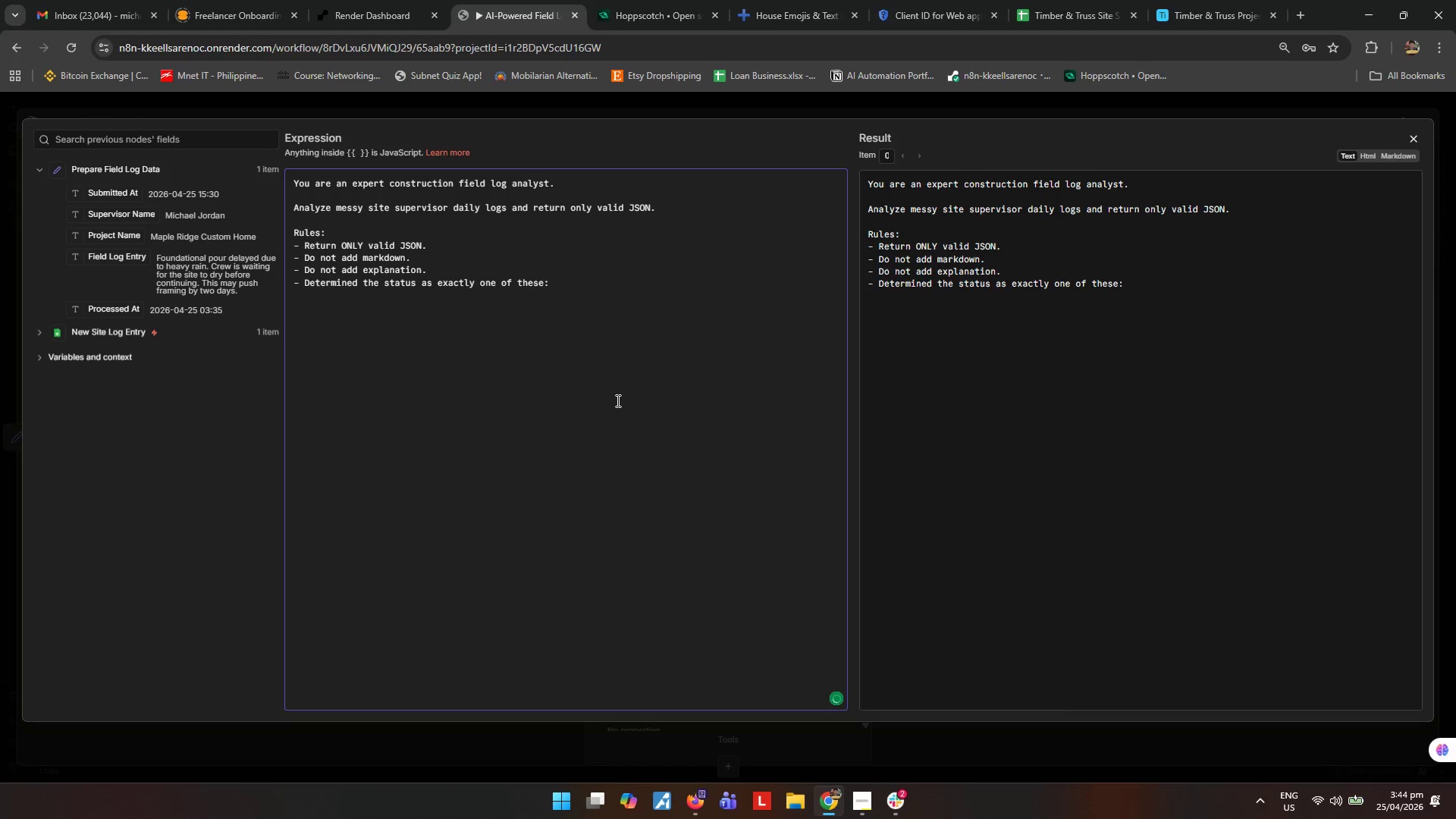 
key(Enter)
 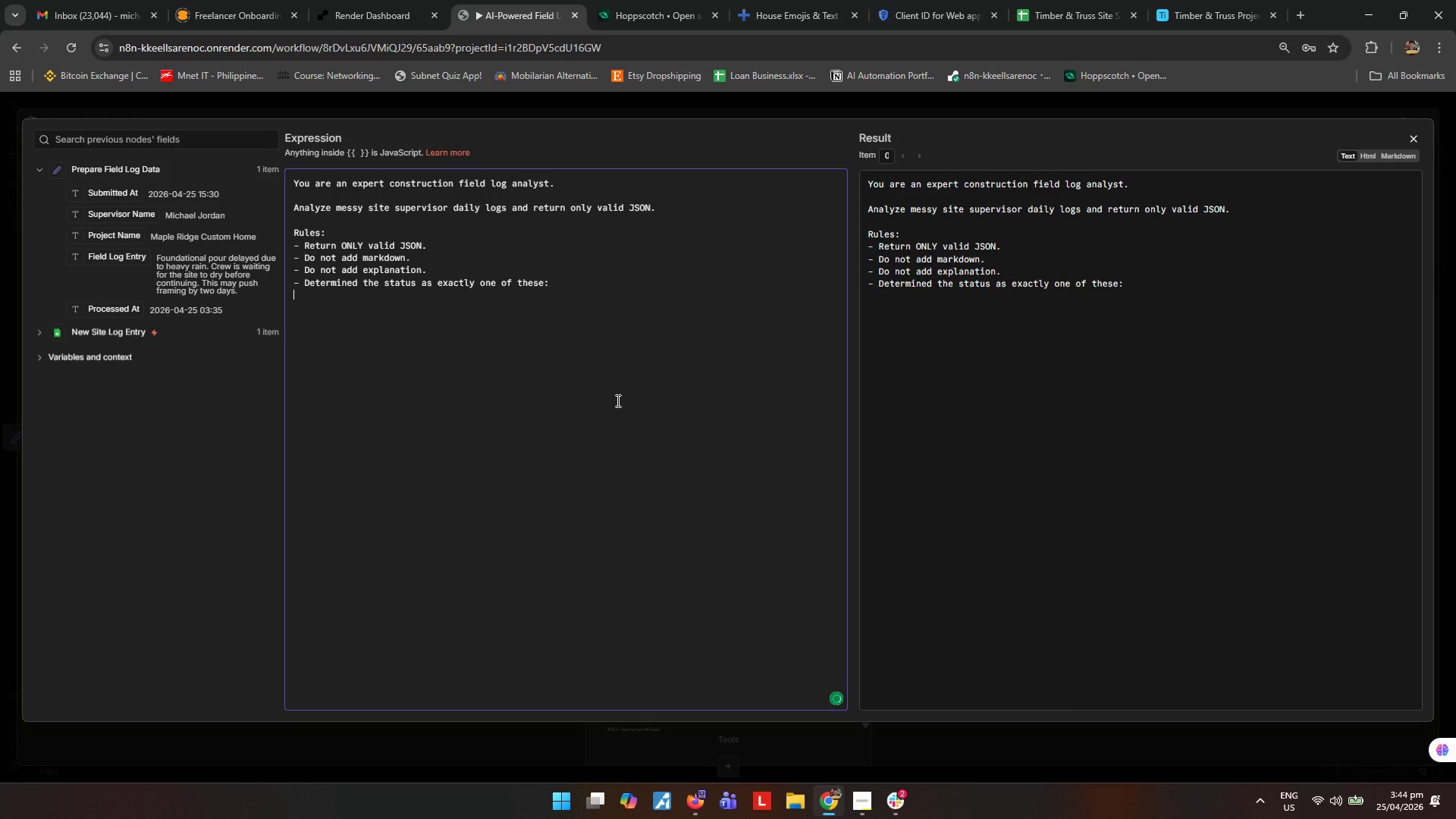 
key(Tab)
type(On t)
key(Backspace)
type(Track)
 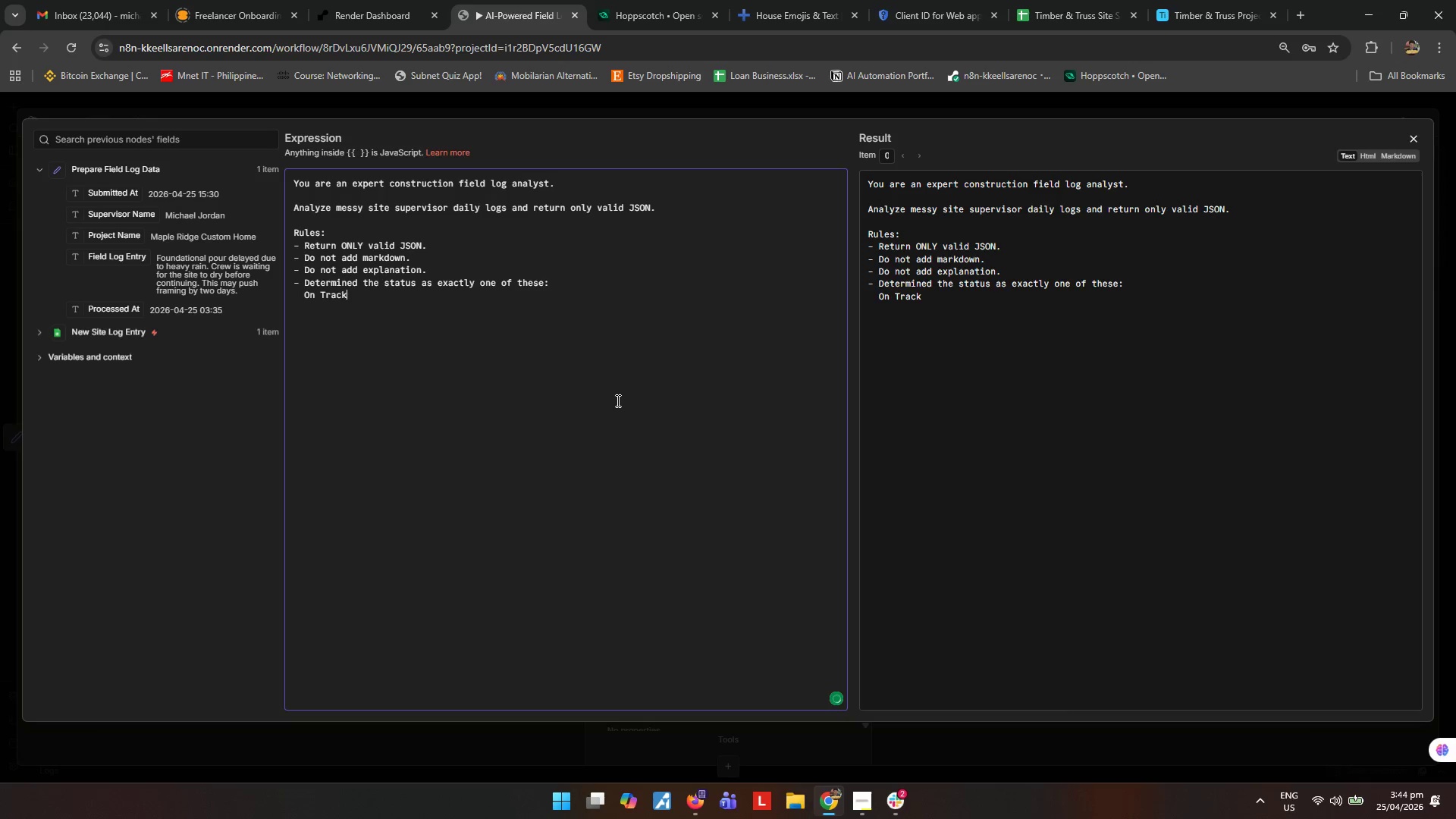 
key(Enter)
 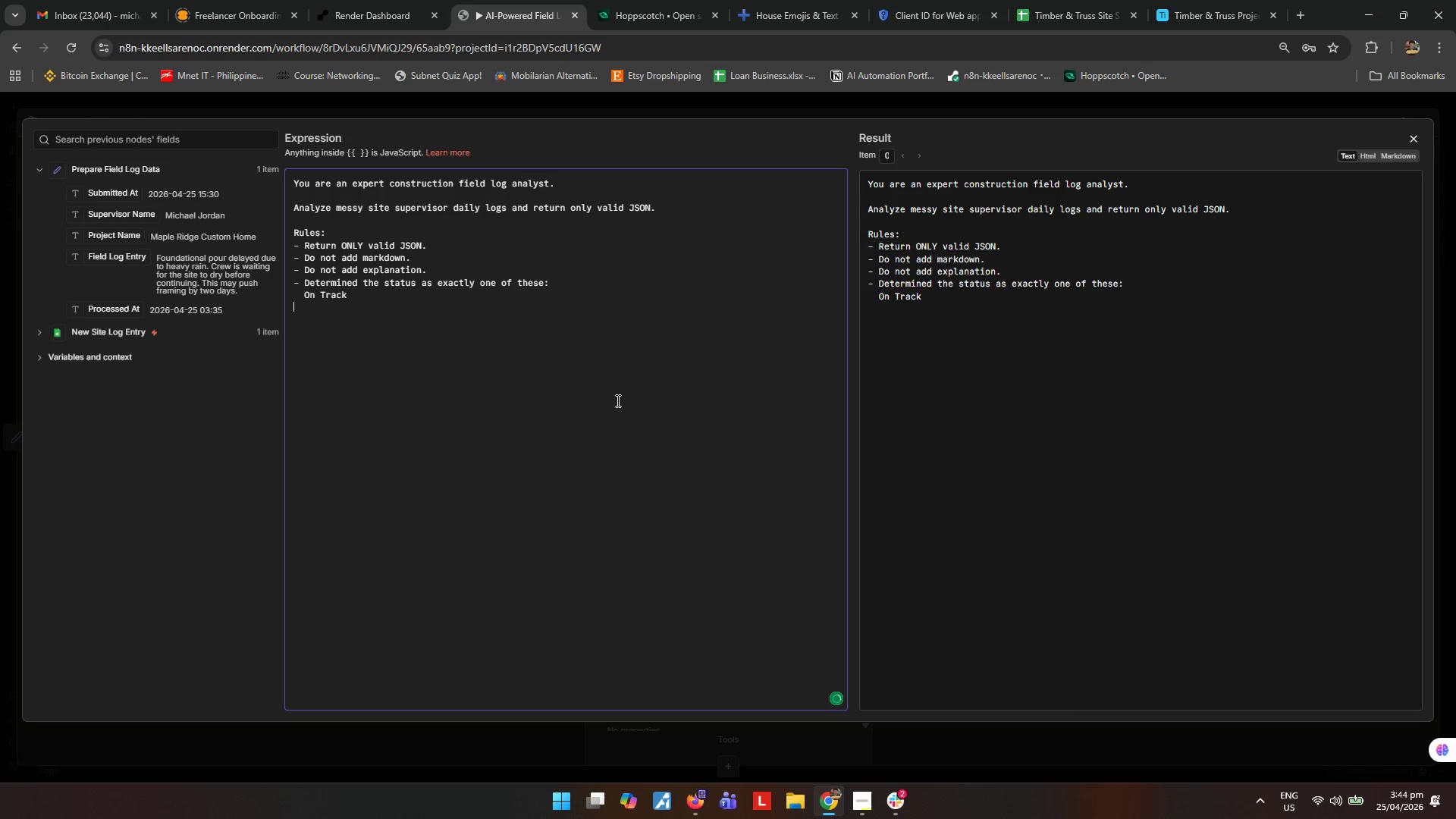 
key(Backspace)
type( )
key(Backspace)
type(, Minor Delay, Critical Block)
 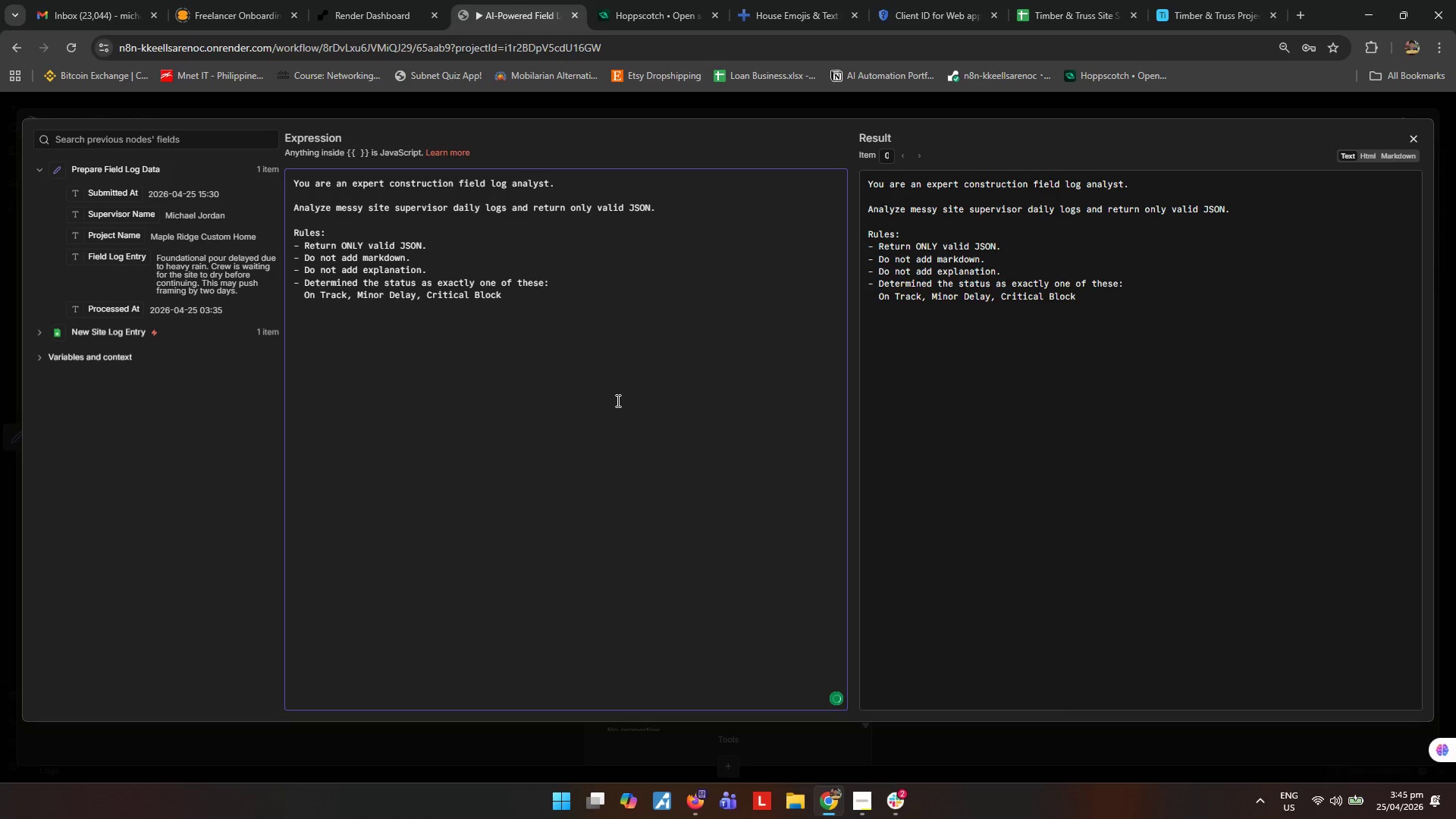 
key(Enter)
 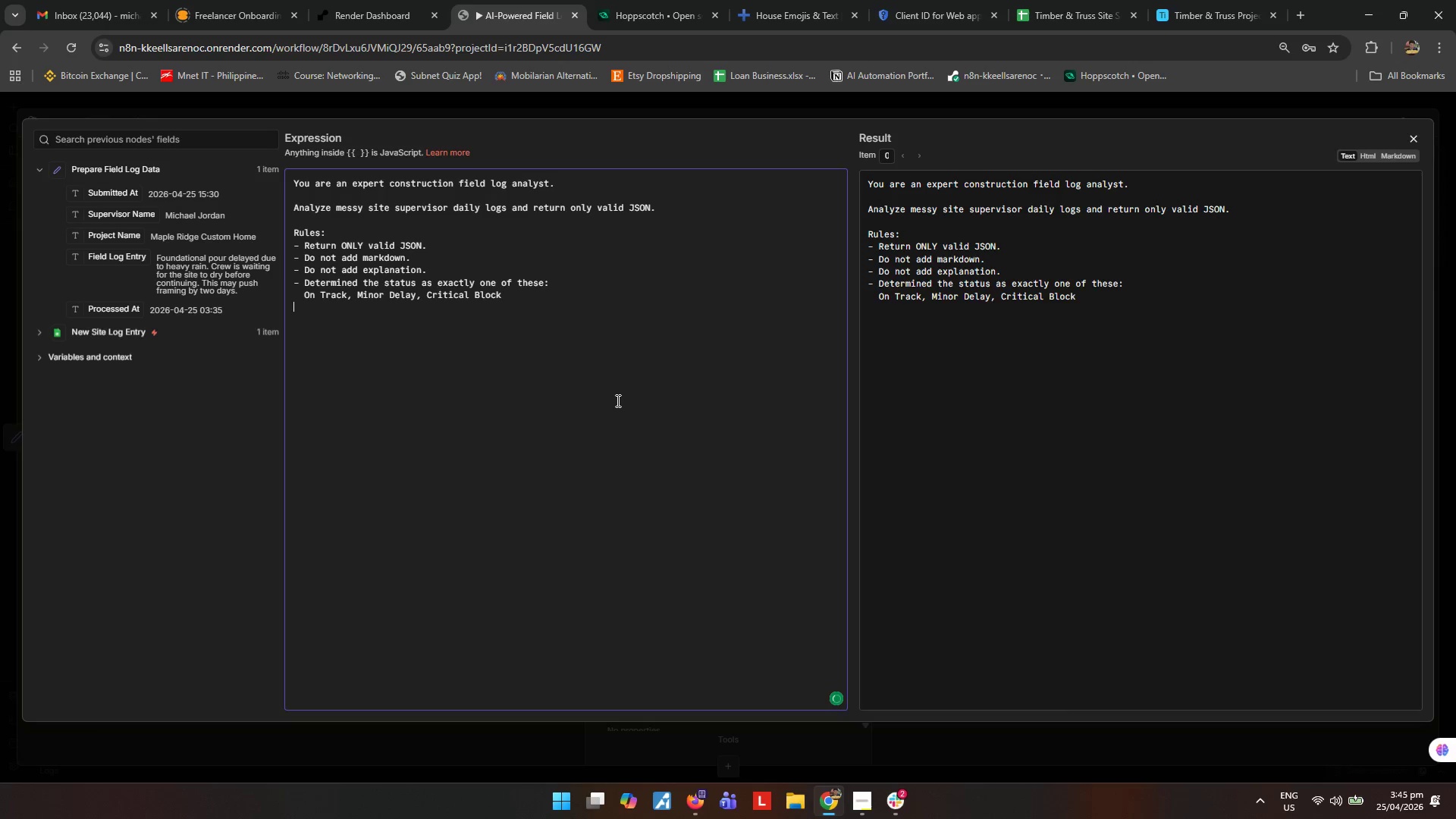 
key(Minus)
 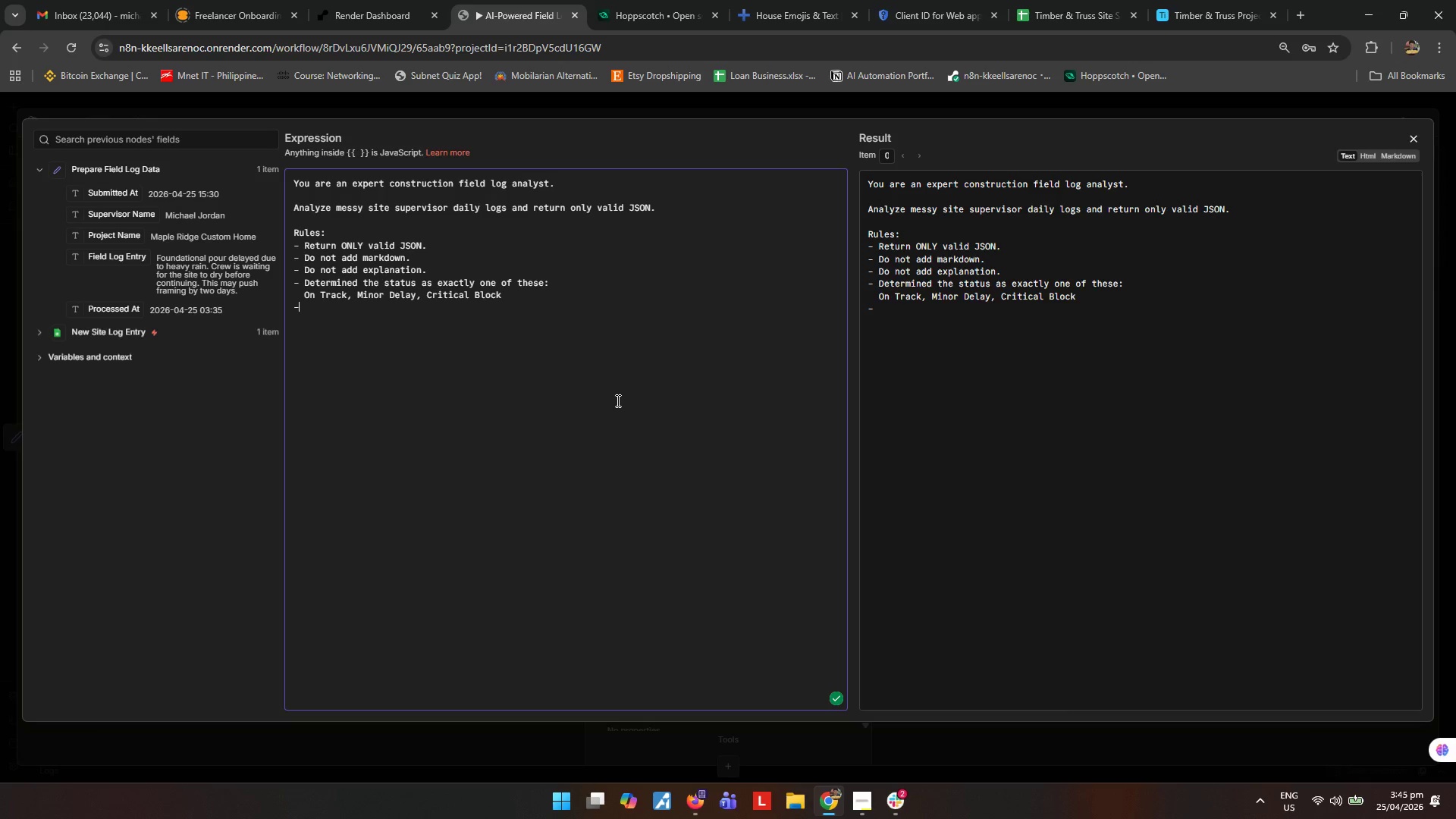 
wait(7.09)
 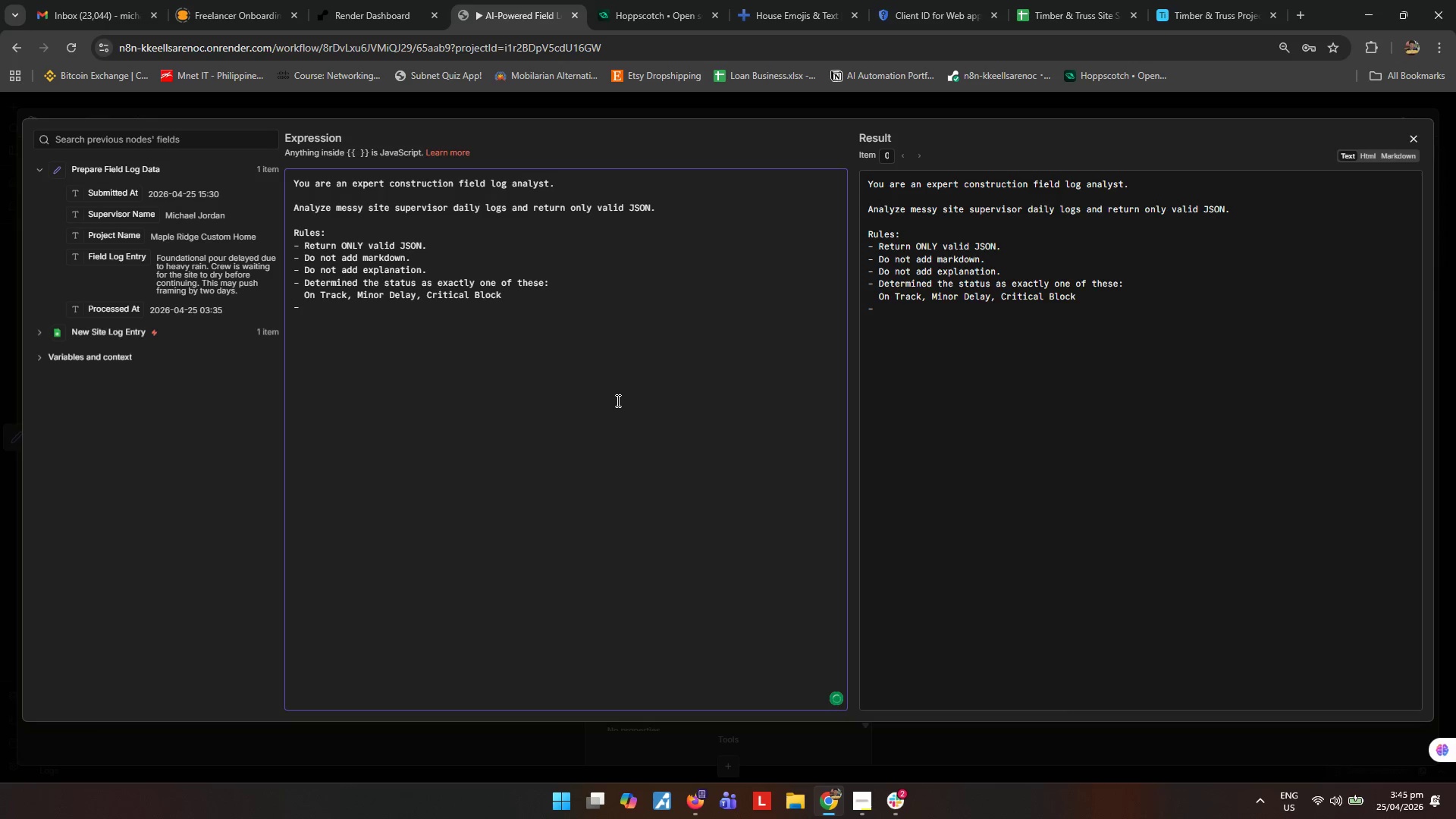 
type(Use "Minor Delay)
 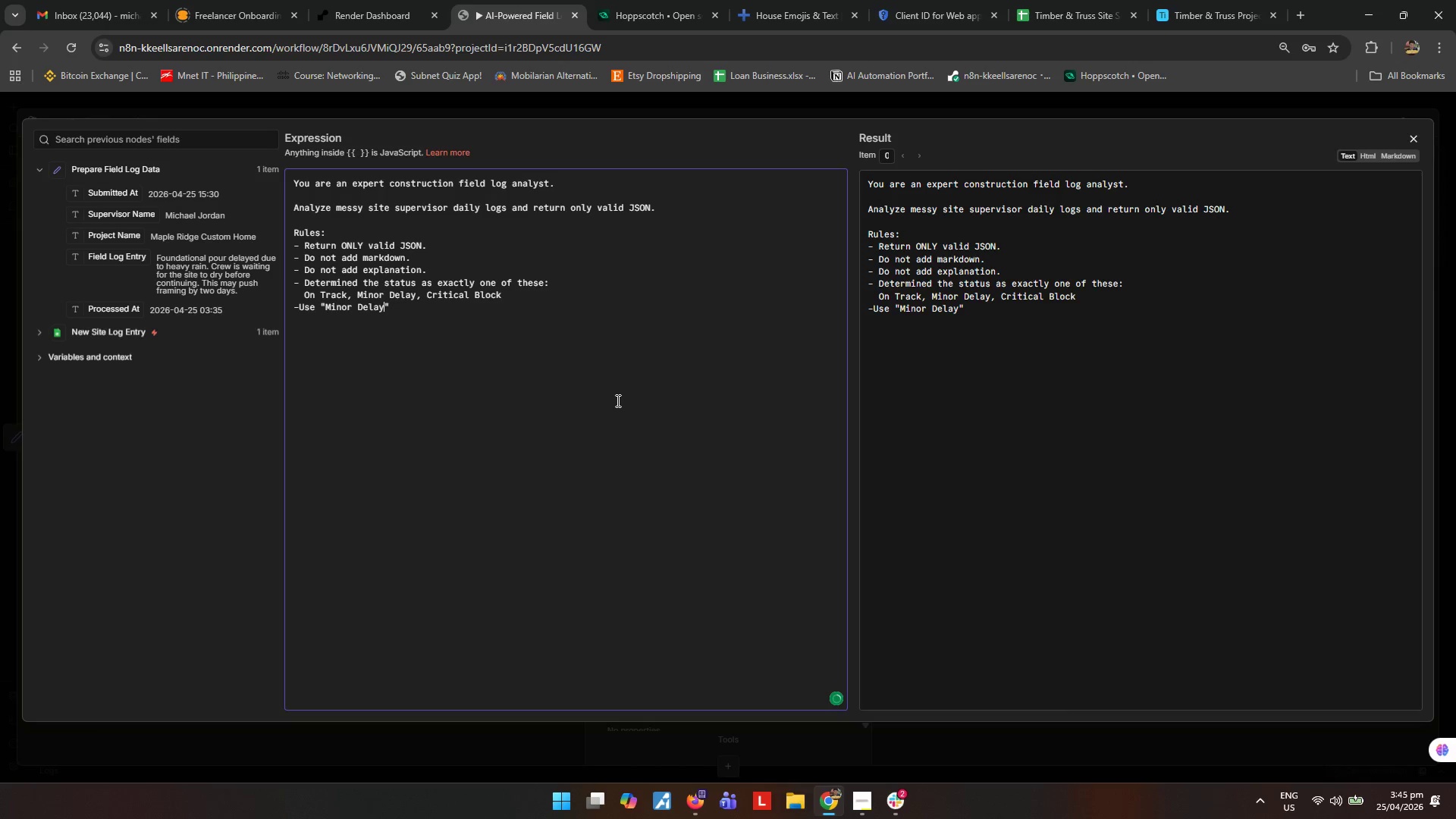 
 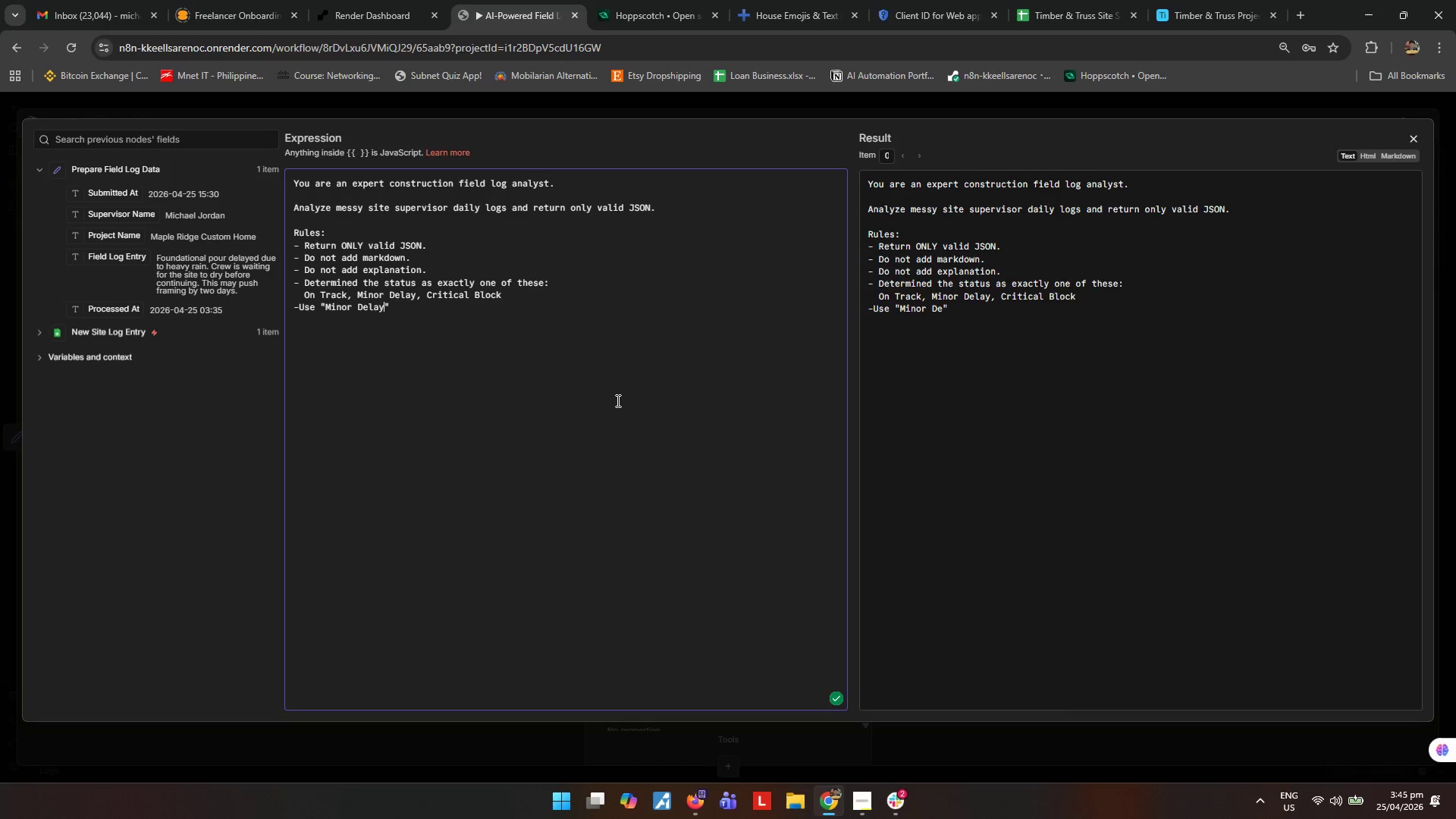 
key(ArrowRight)
 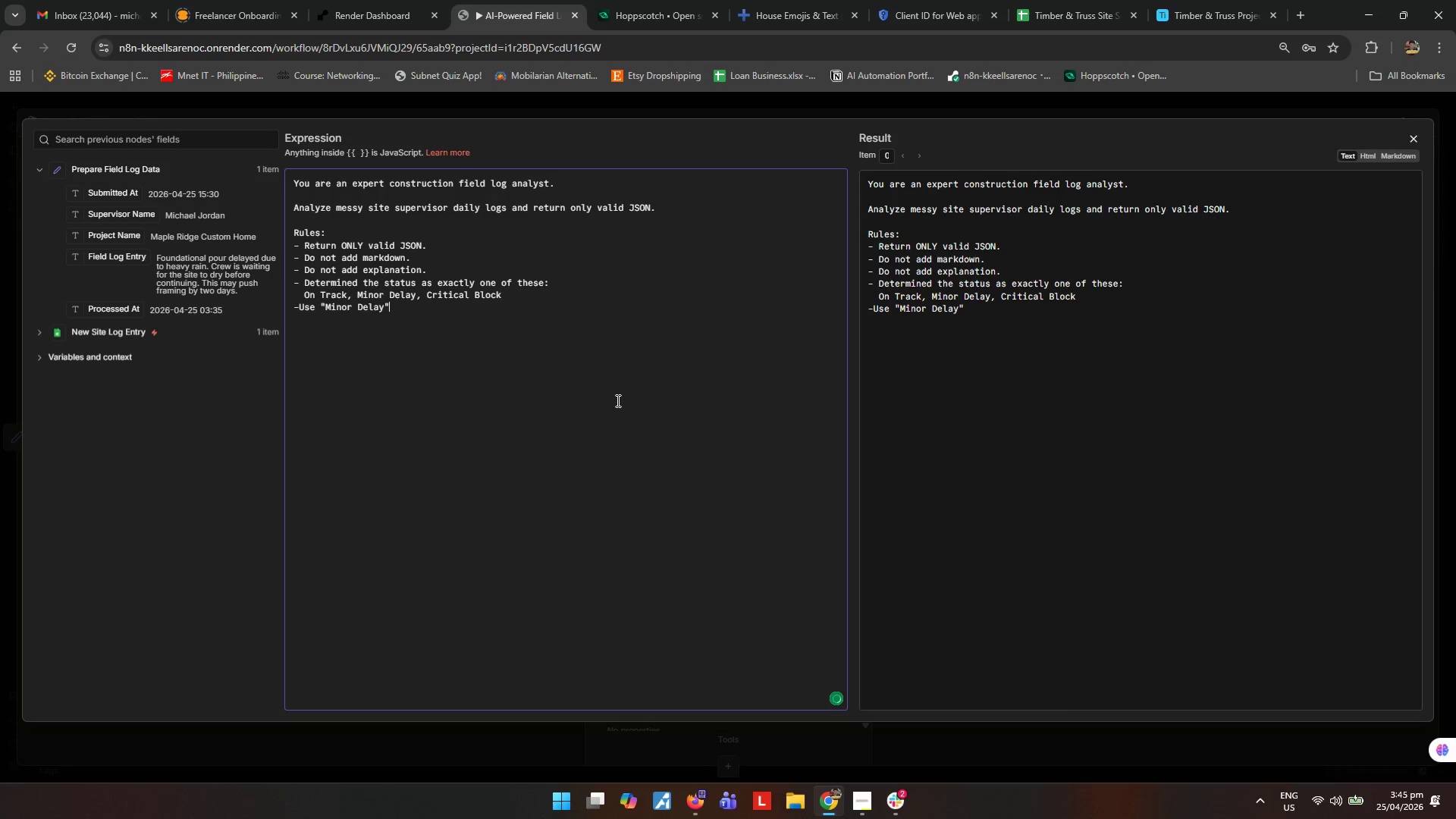 
type( for timeline risk, weah)
key(Backspace)
type(ther delays, minor labor issues, or issues that may push work by a small number of days.)
 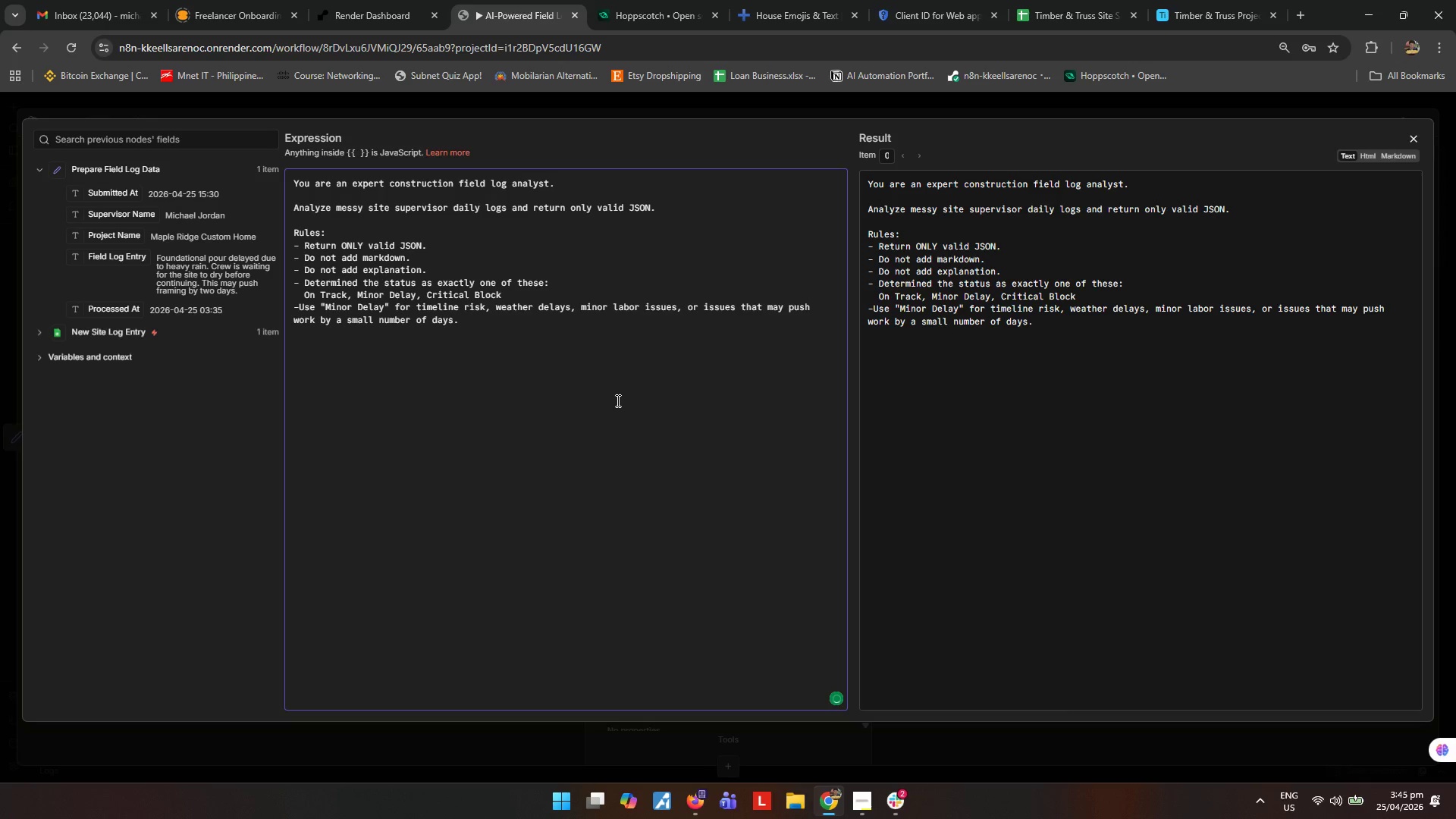 
key(Enter)
 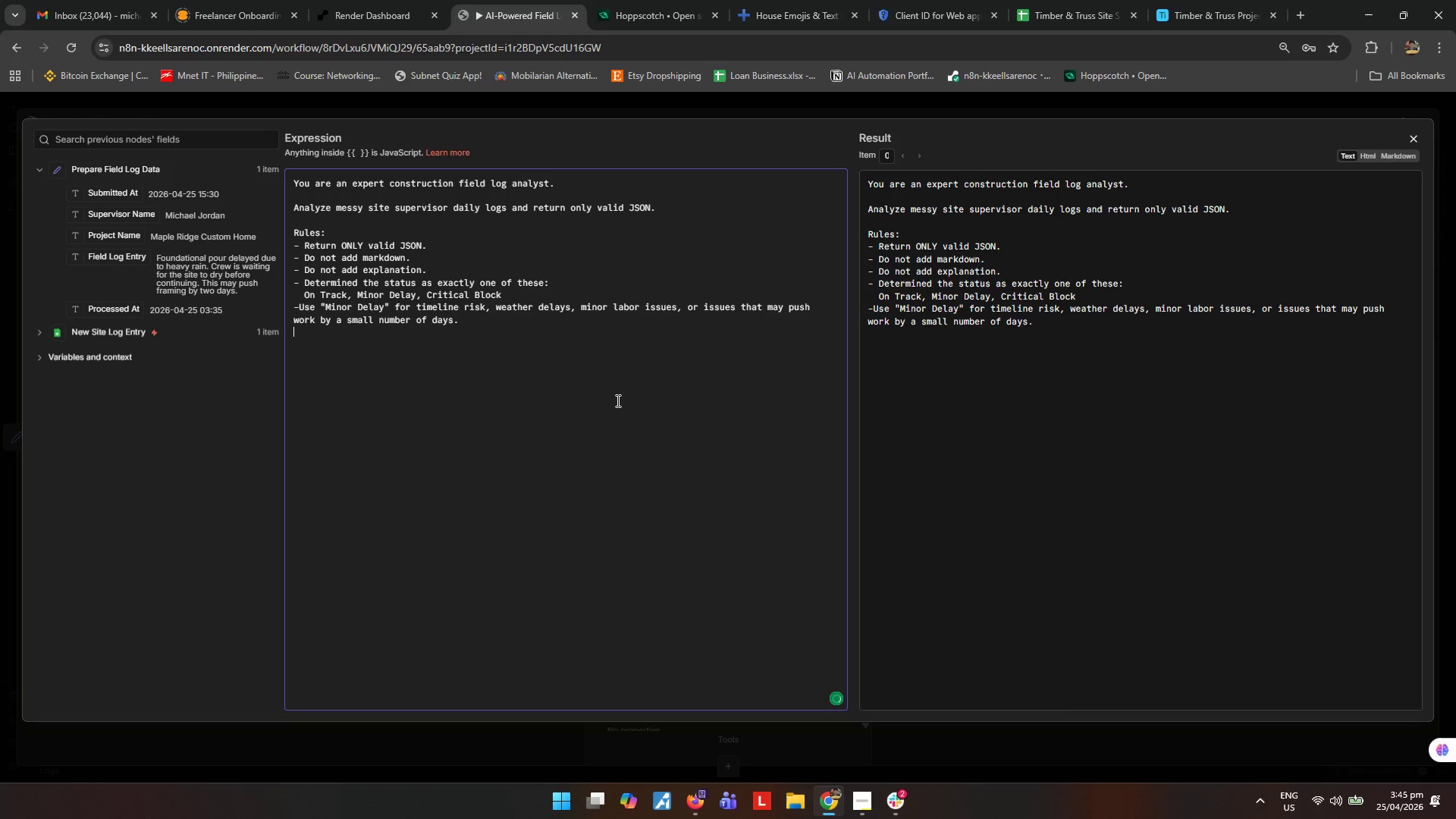 
key(Minus)
 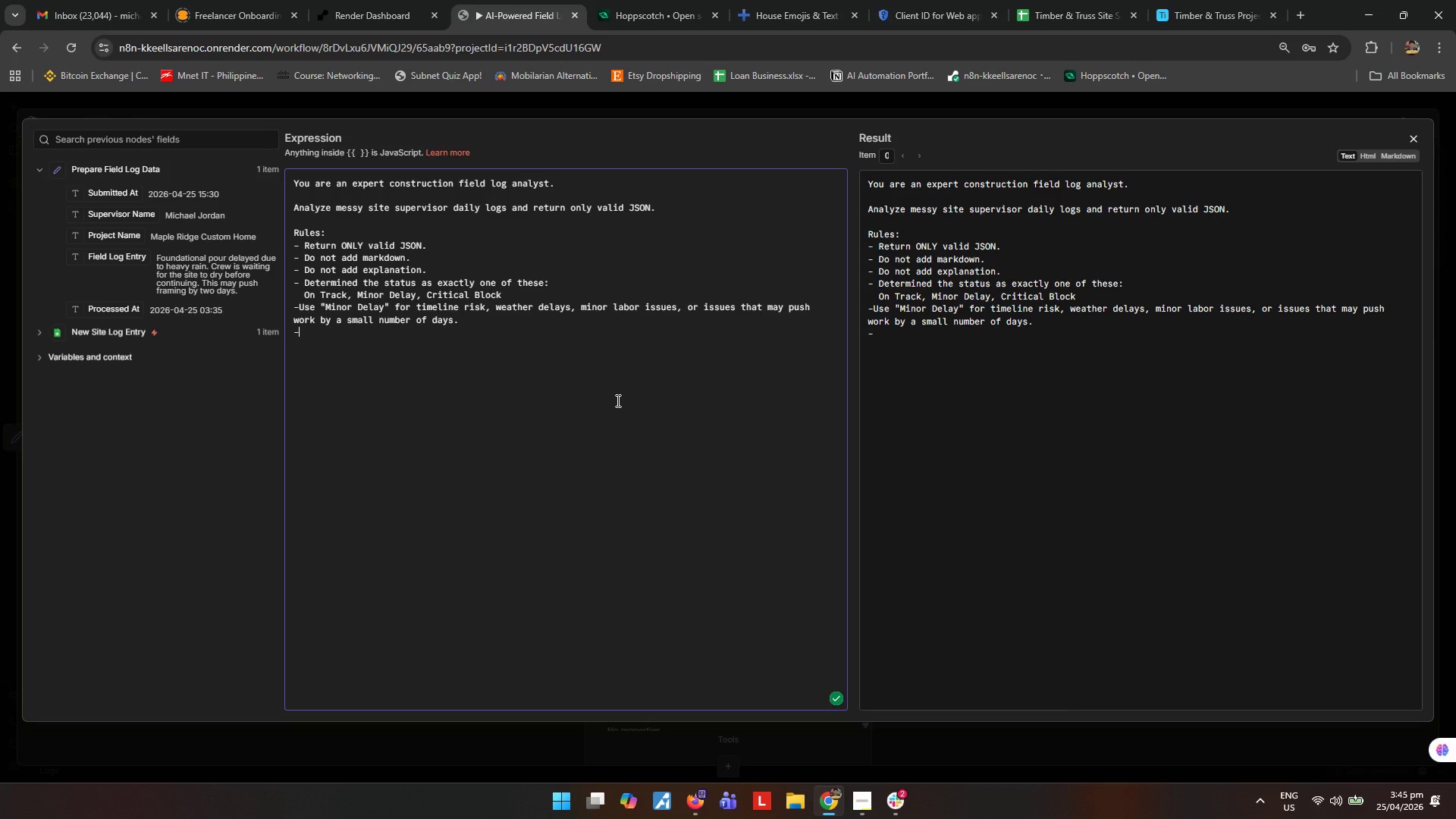 
key(Space)
 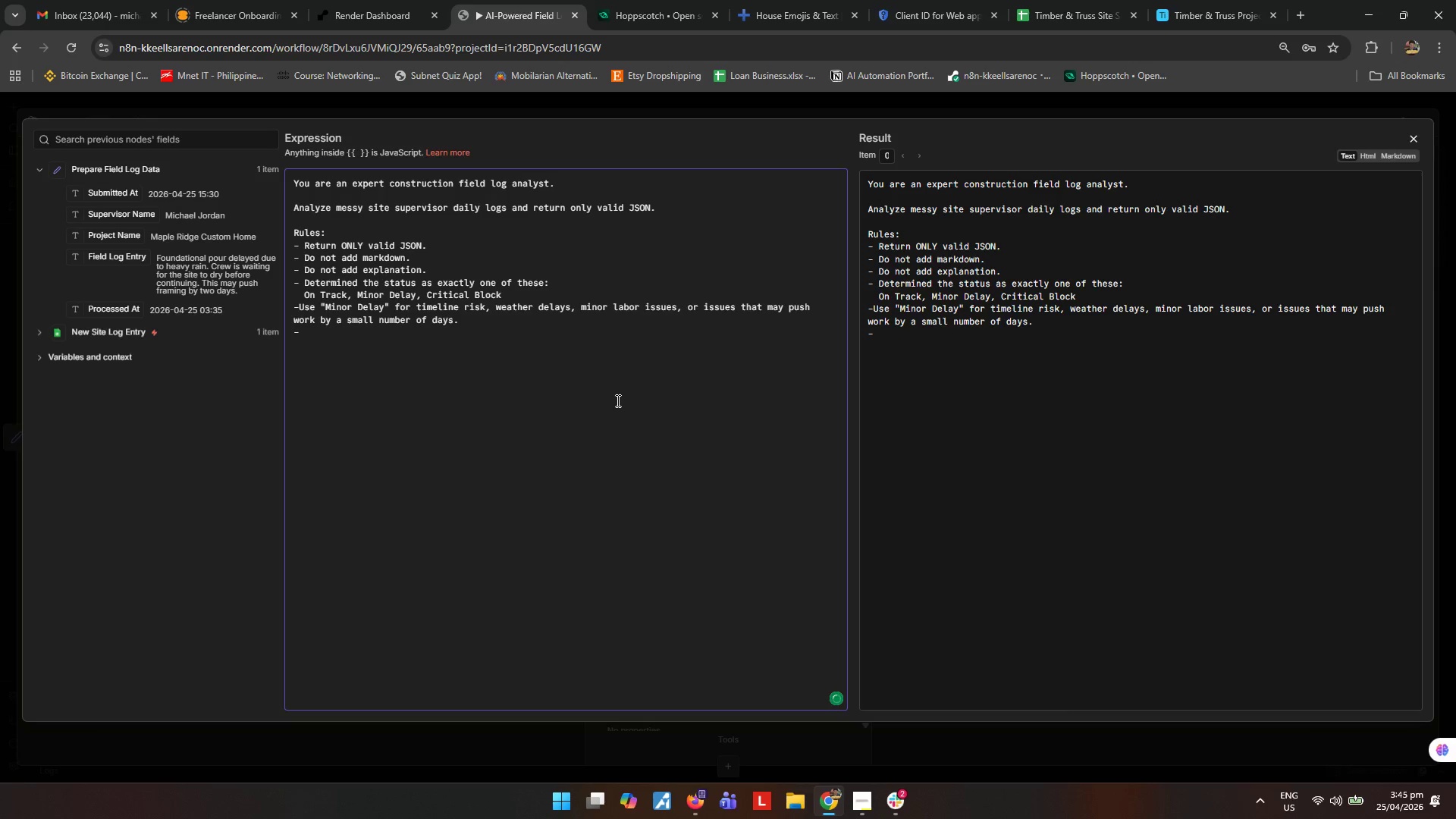 
key(ArrowUp)
 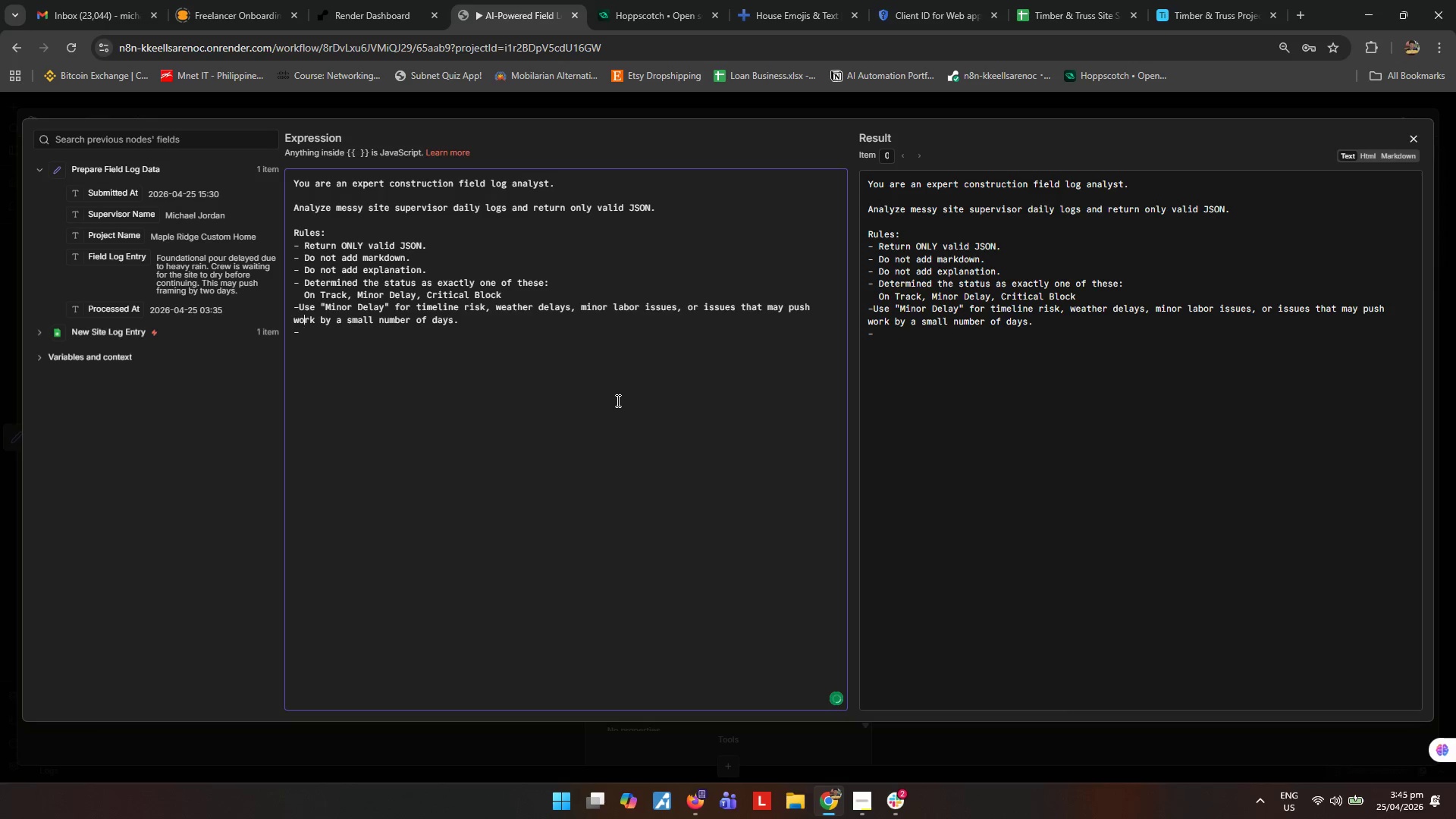 
key(ArrowUp)
 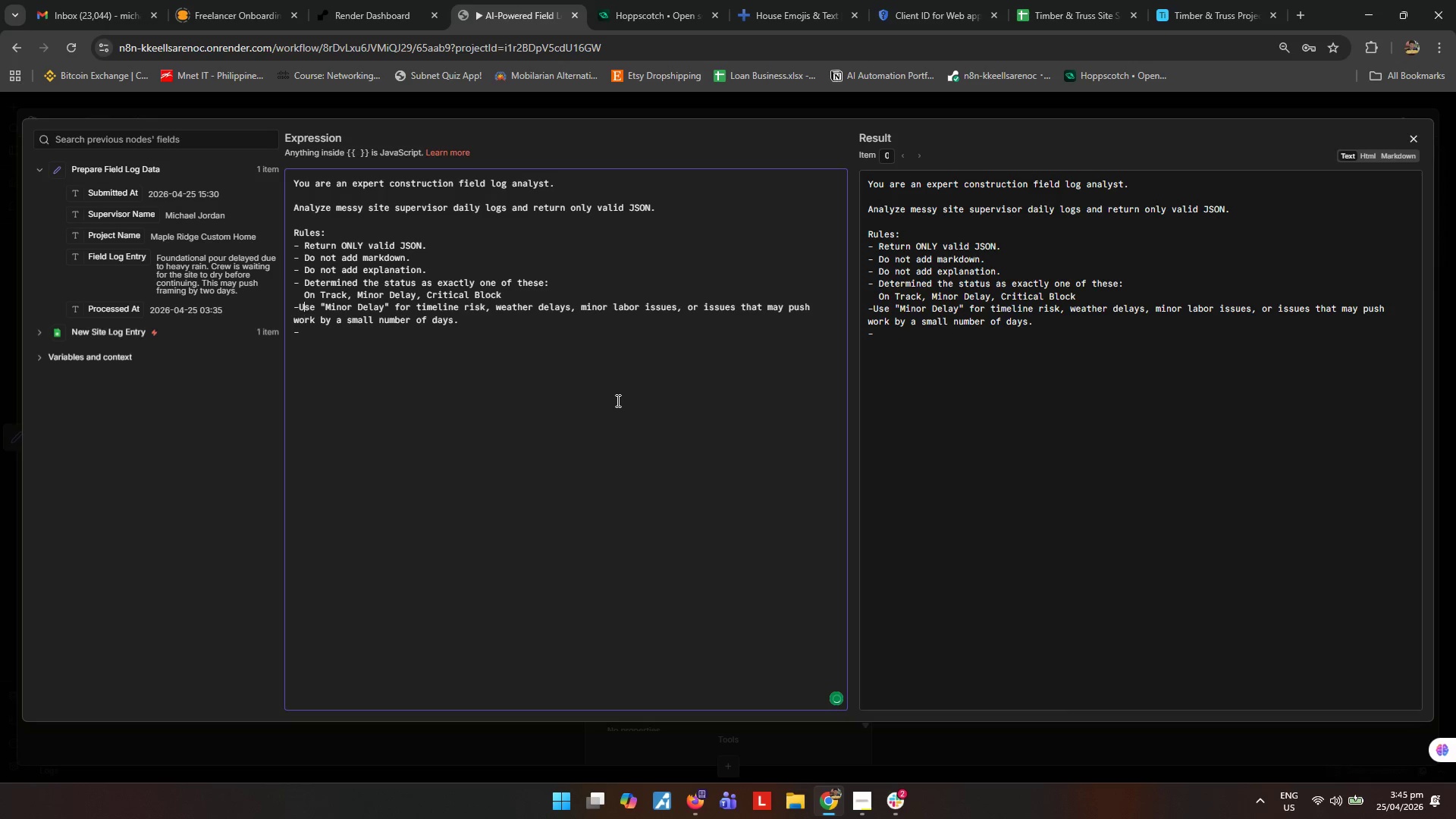 
key(ArrowLeft)
 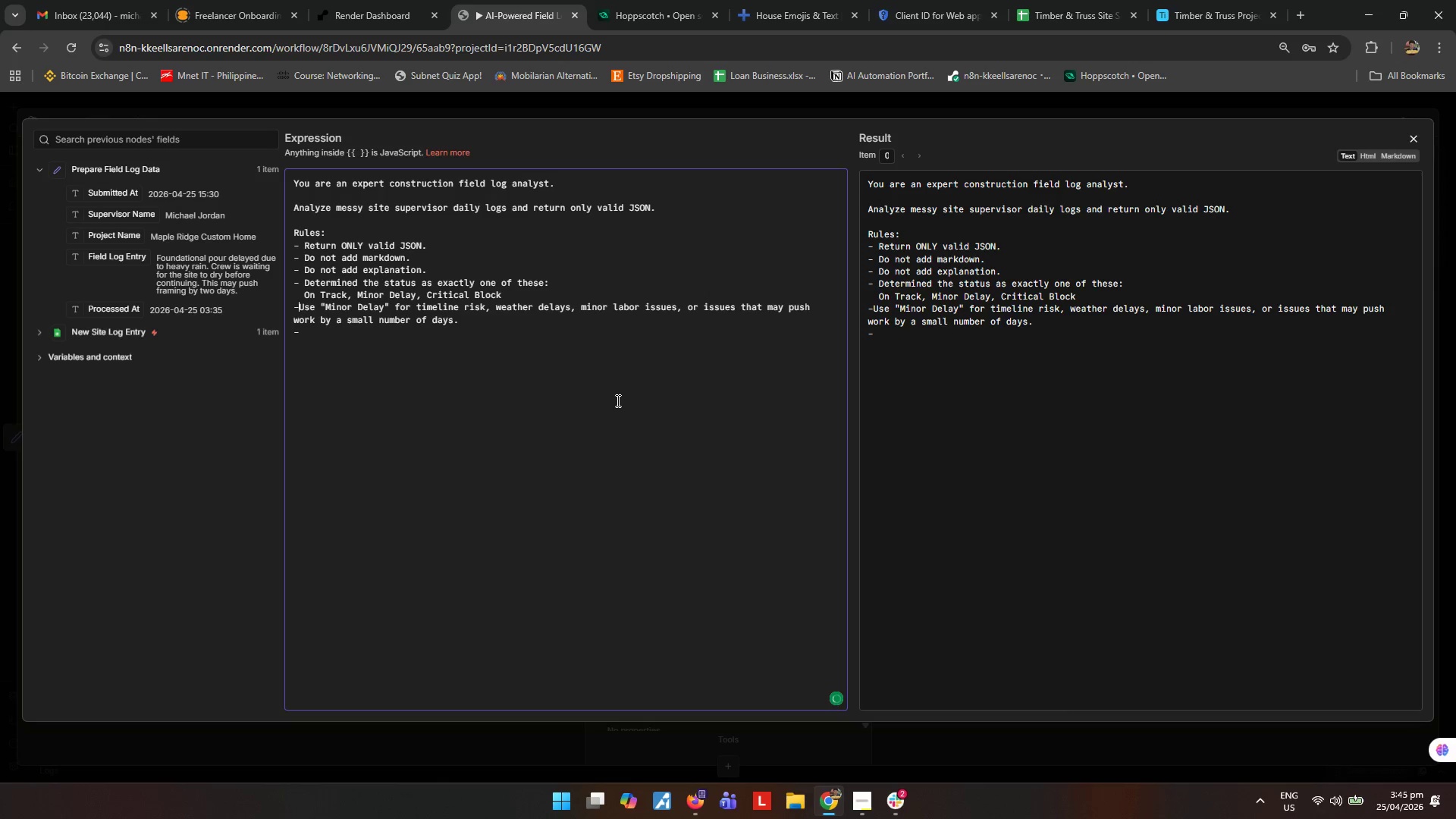 
key(Space)
 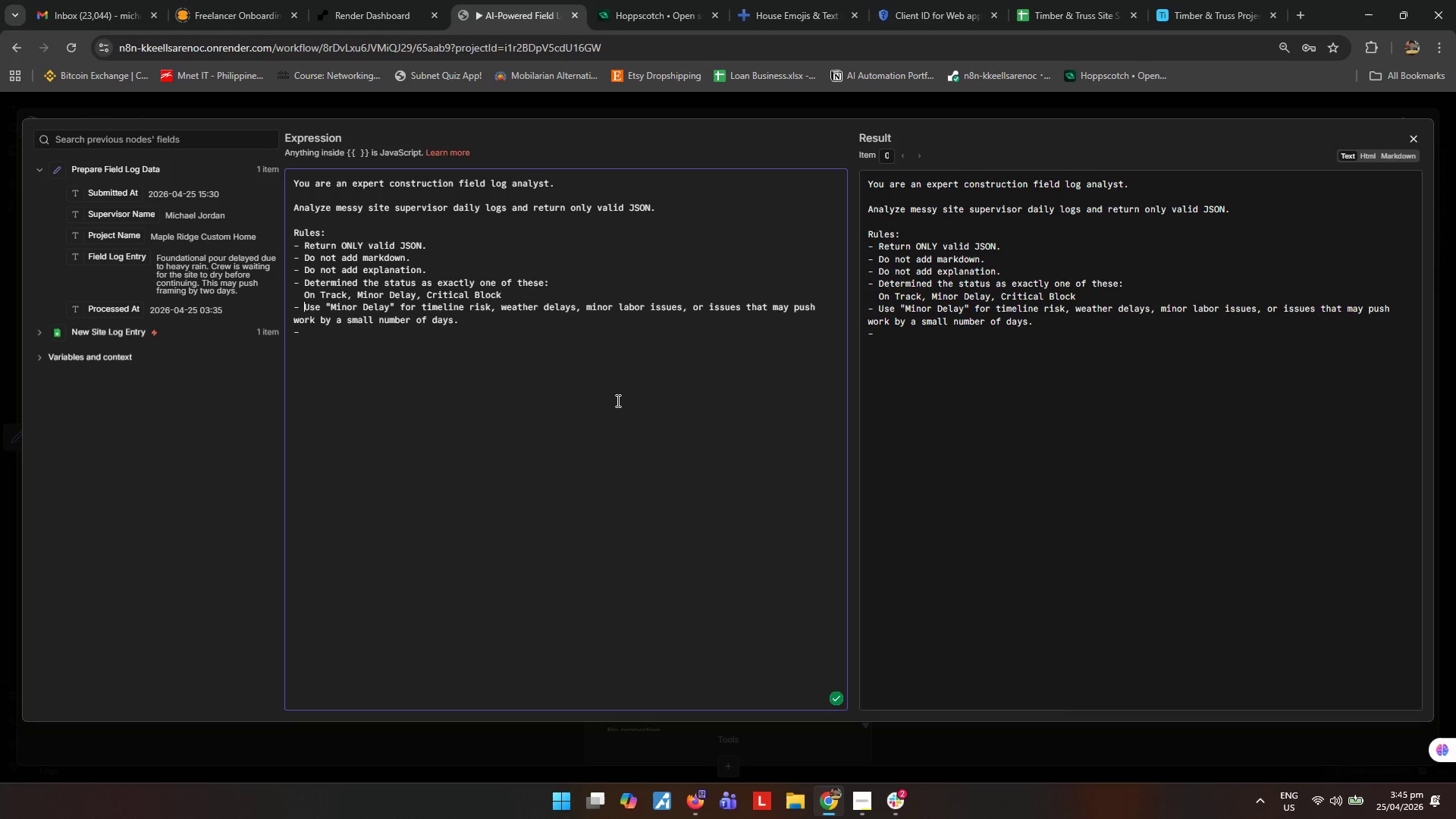 
key(ArrowDown)
 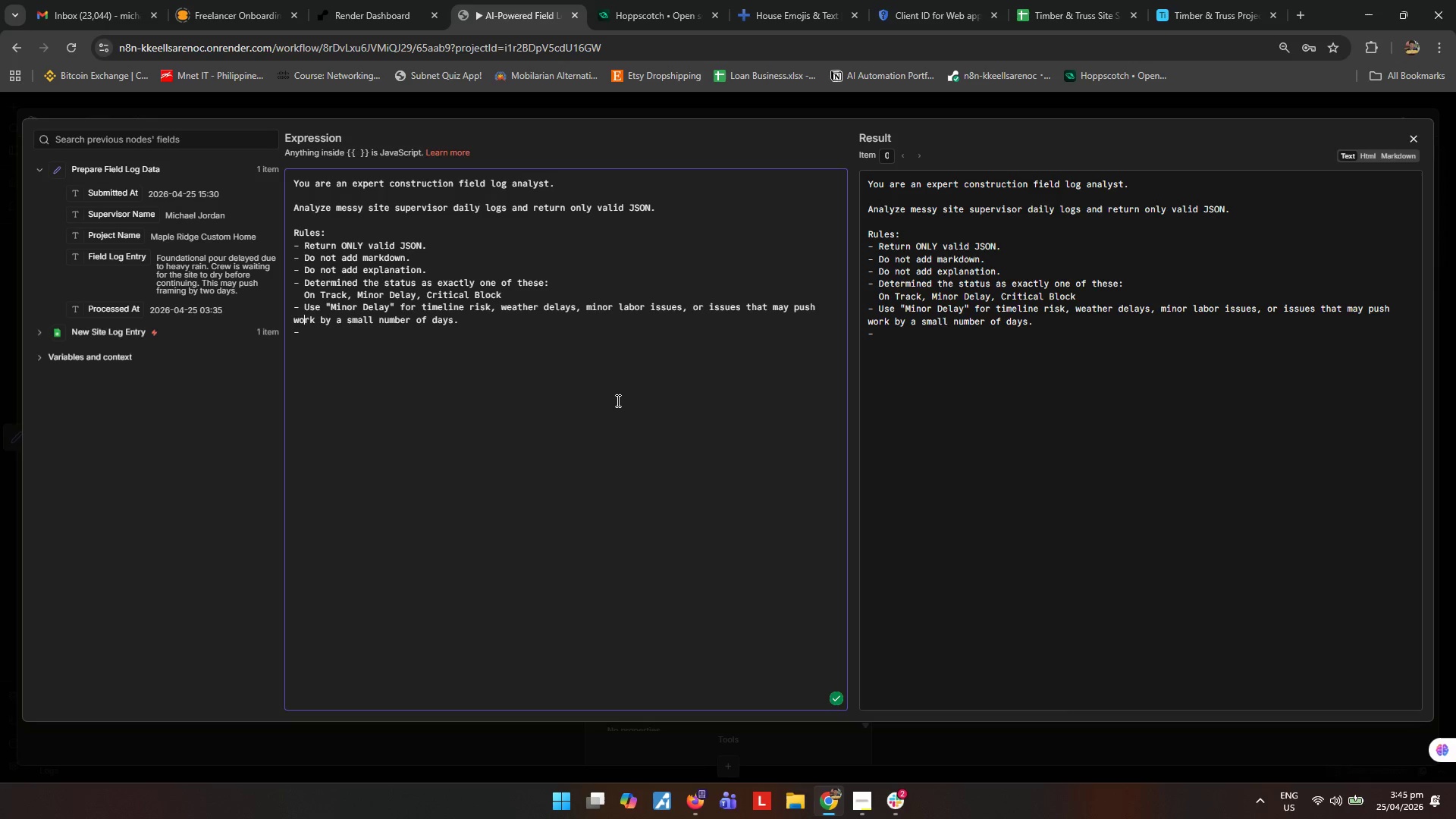 
key(ArrowDown)
 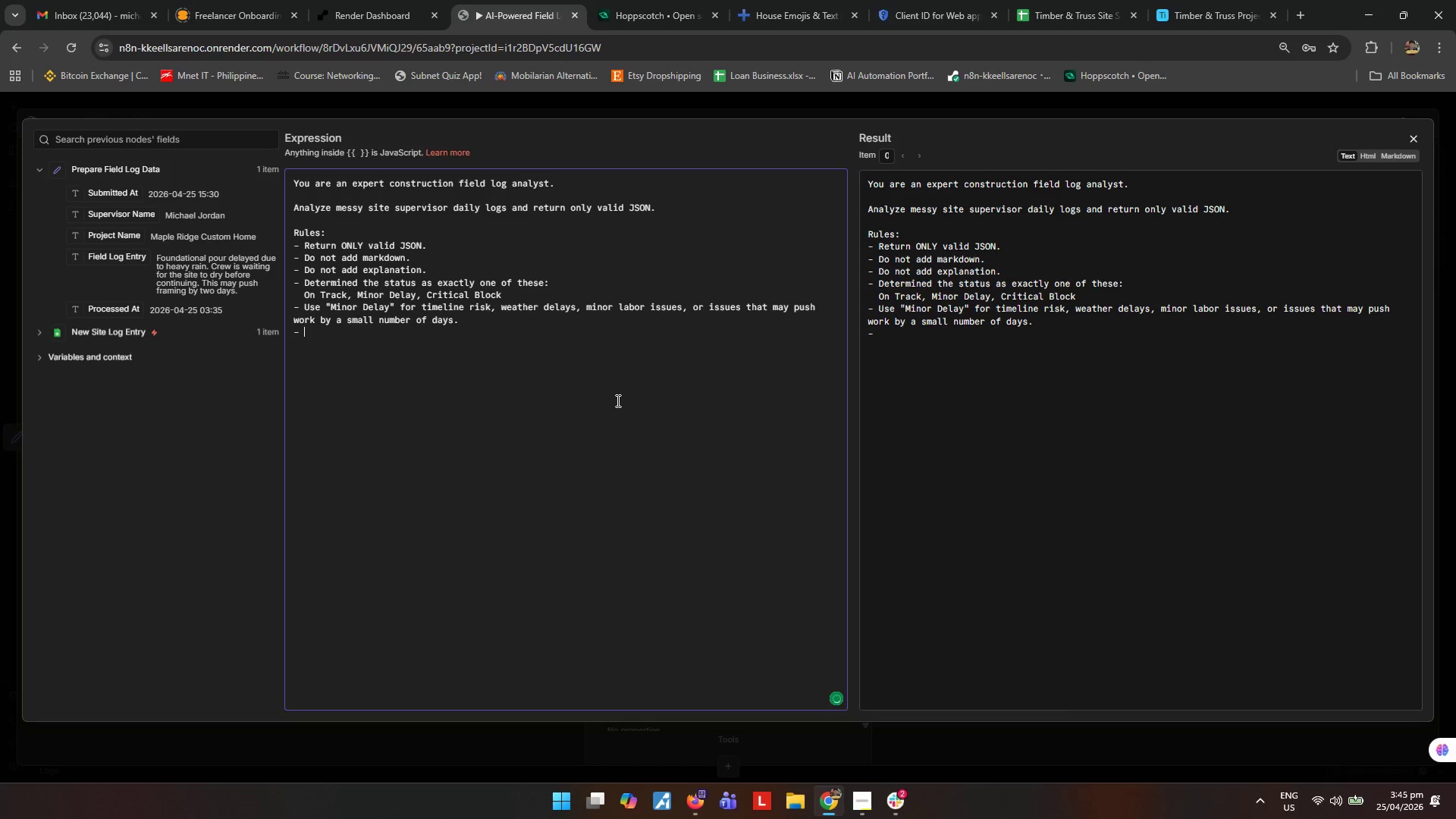 
type(Use "Critical Block)
 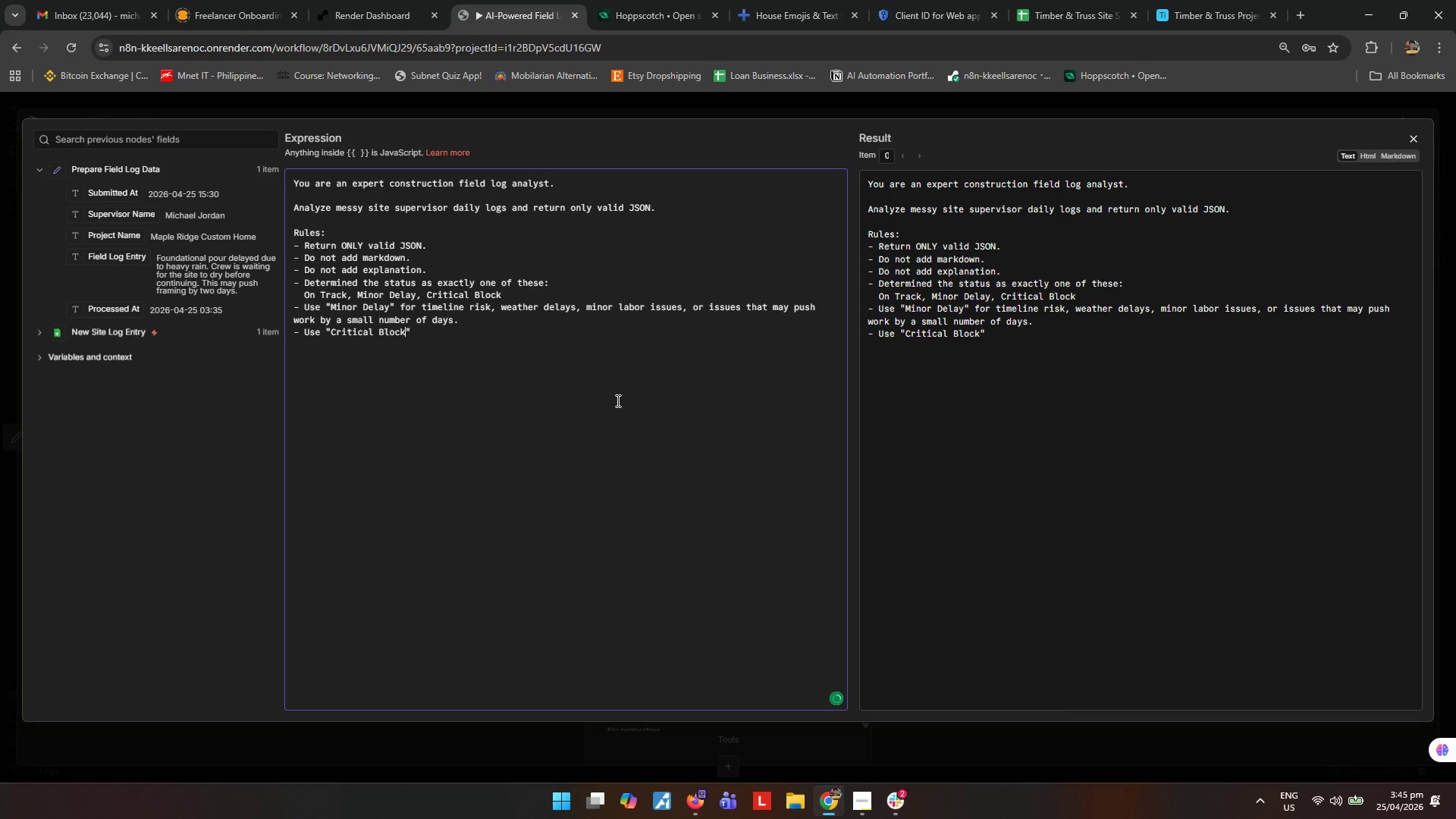 
key(ArrowRight)
 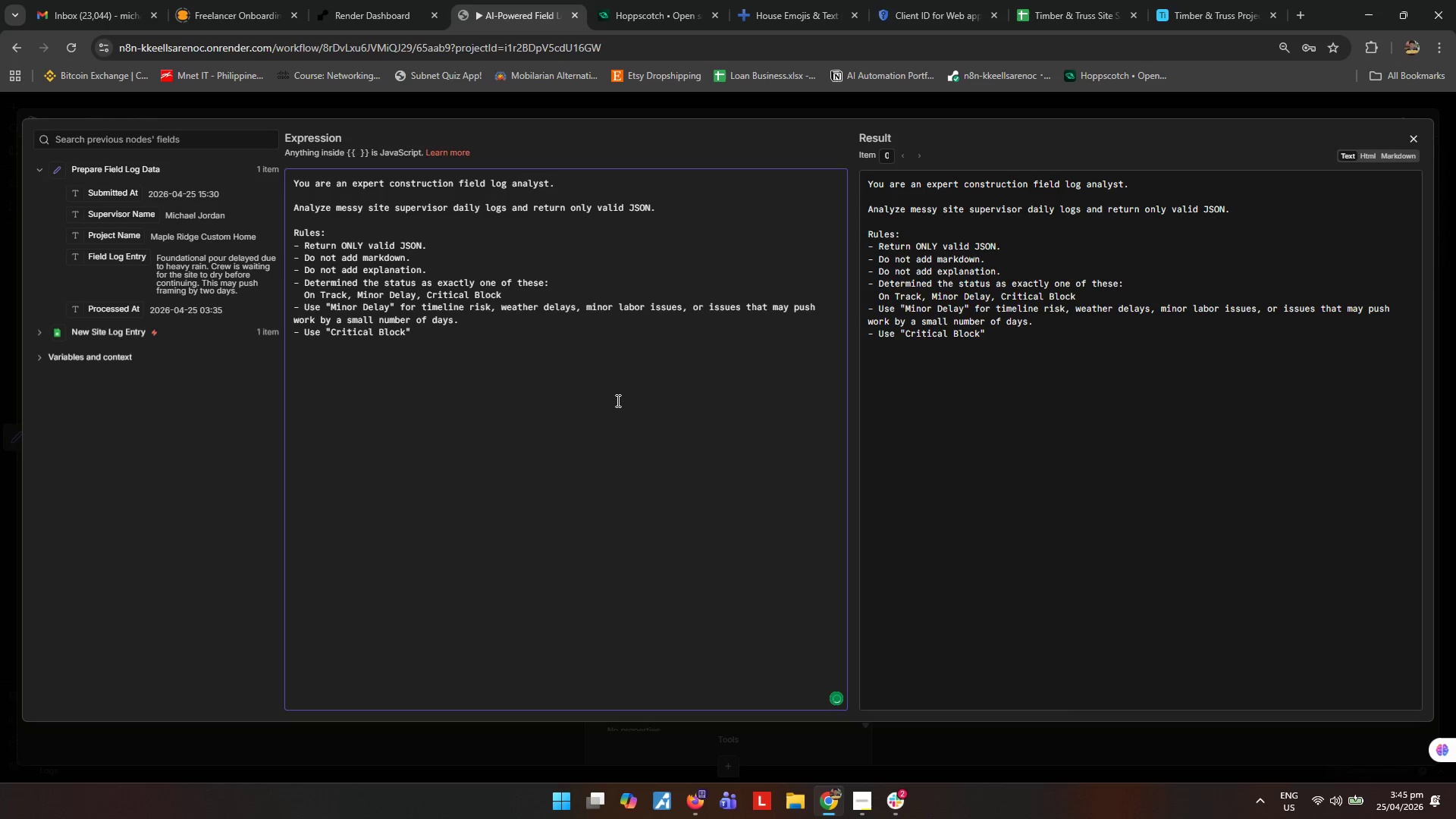 
type( for works)
key(Backspace)
type( stoppages, safety issues,)
 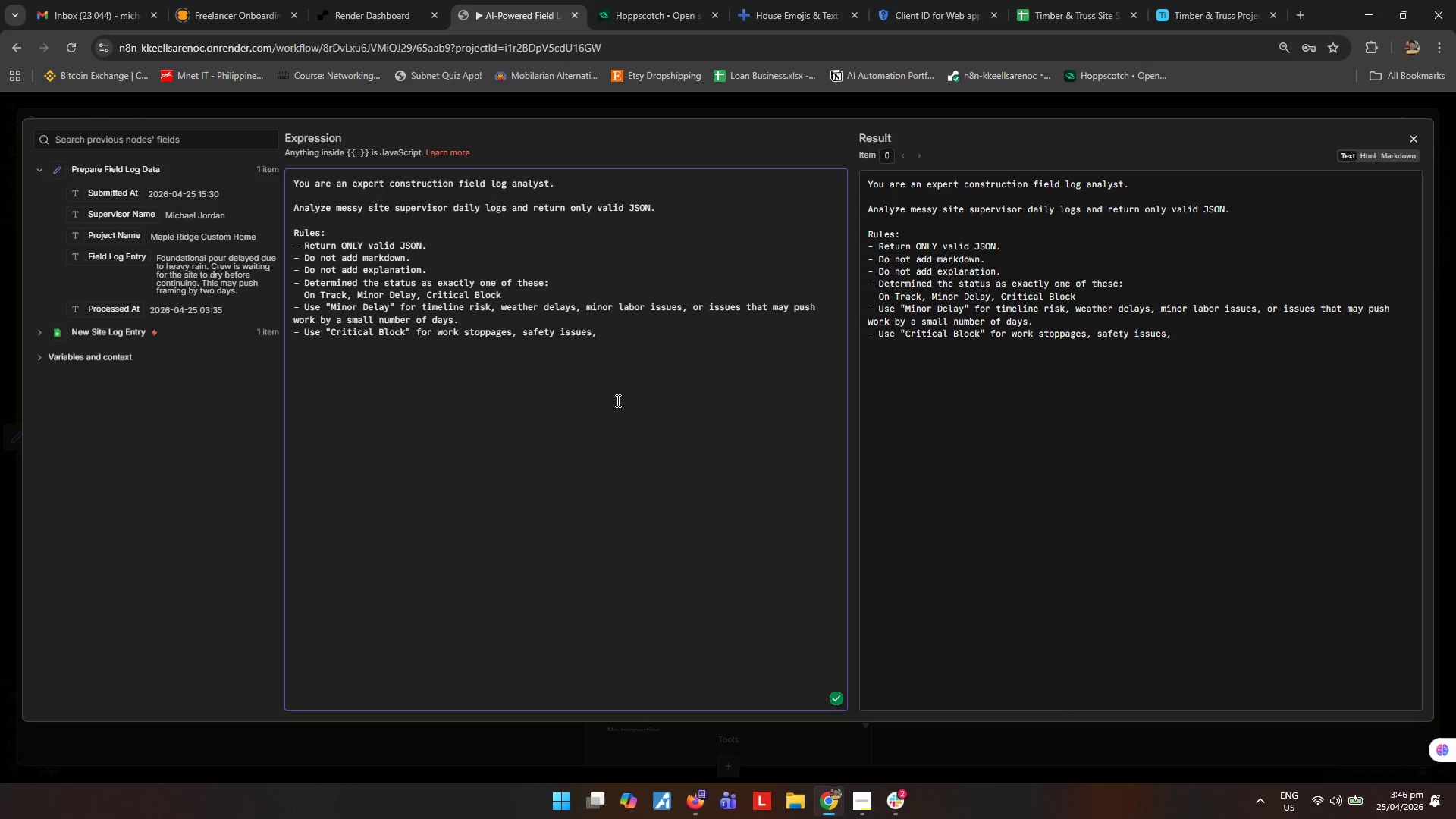 
type( missing permits,)
 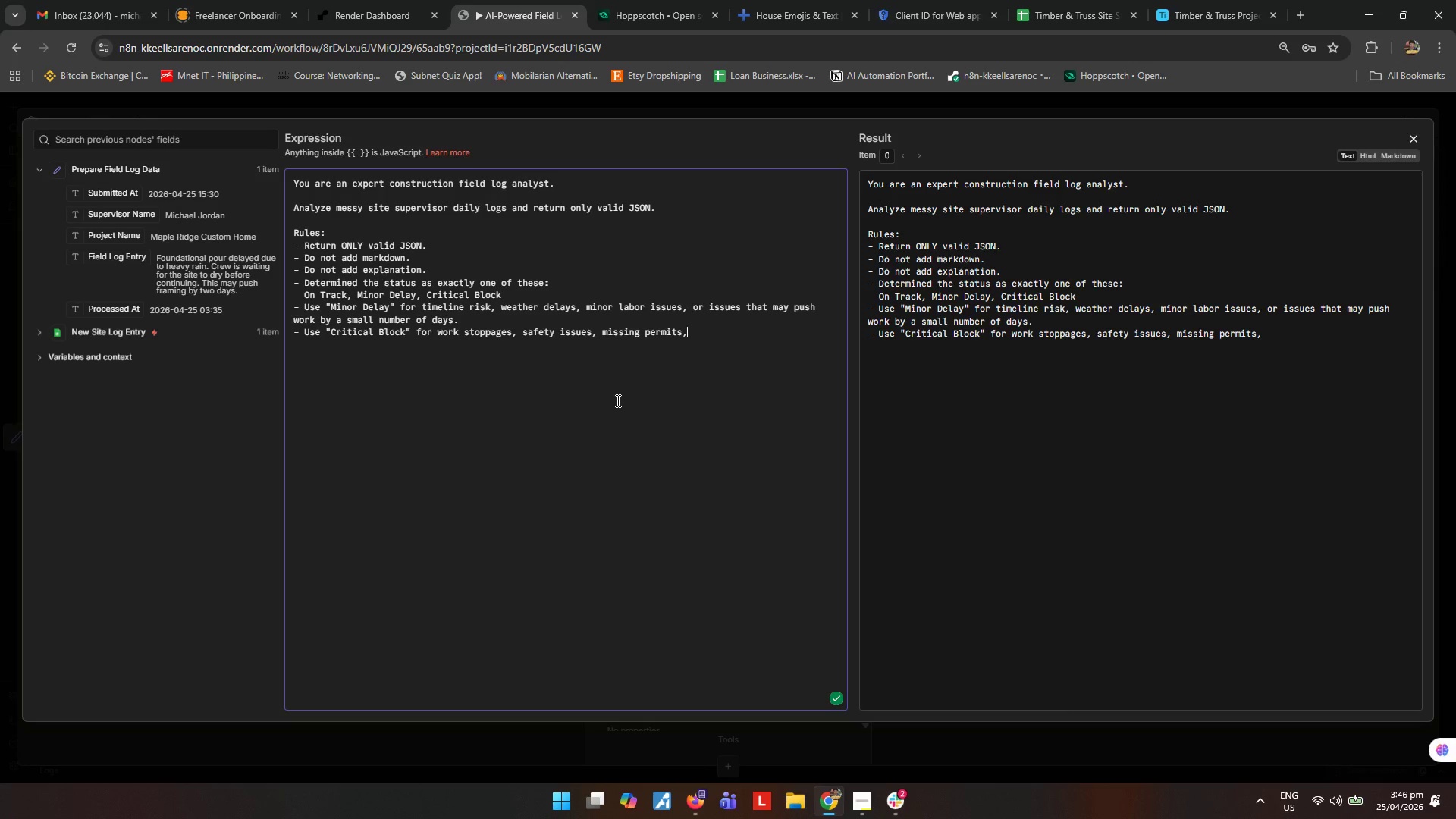 
type( failed inspections, major material shortages, or anything that fully blocks progress.)
 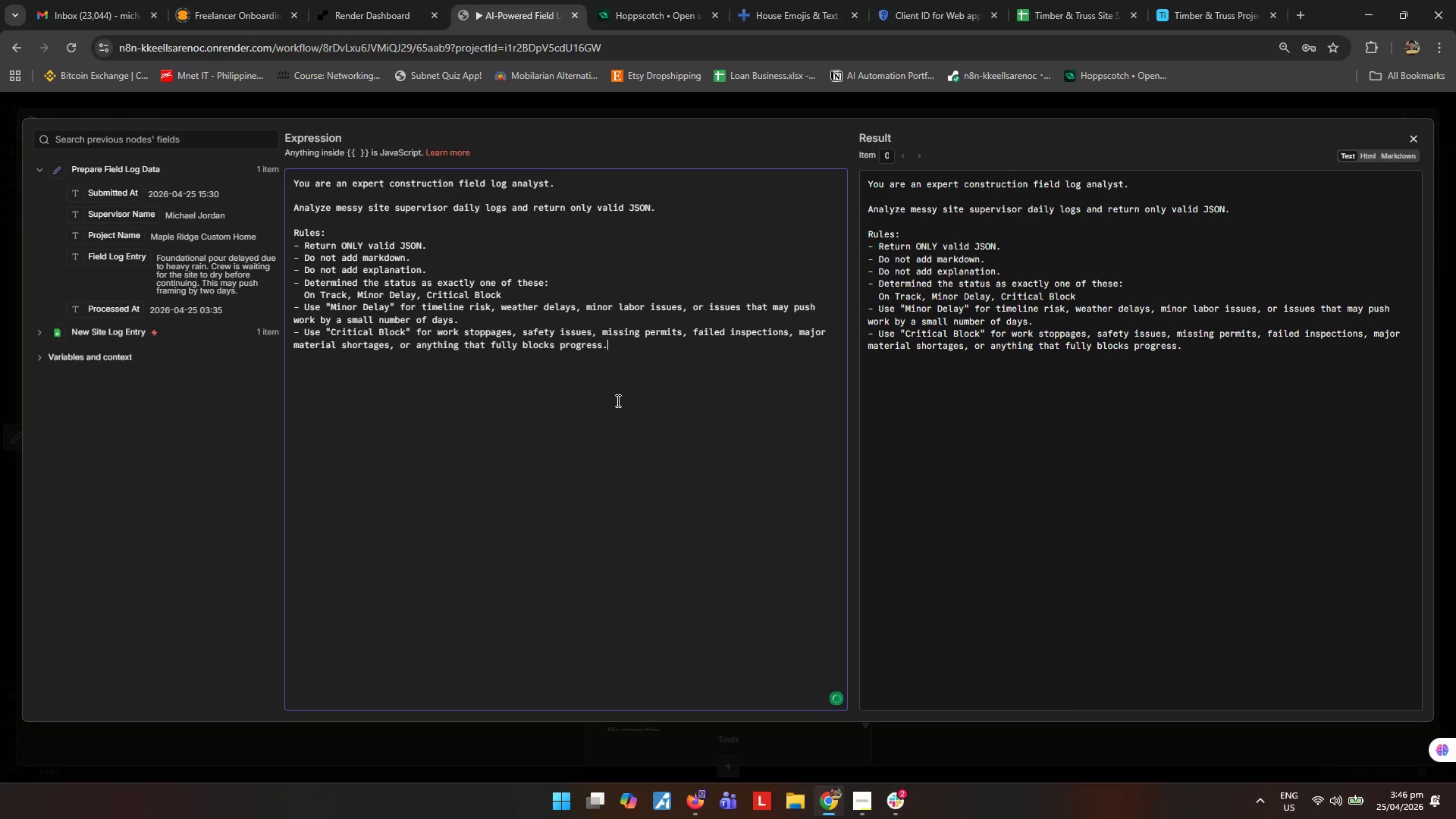 
key(Enter)
 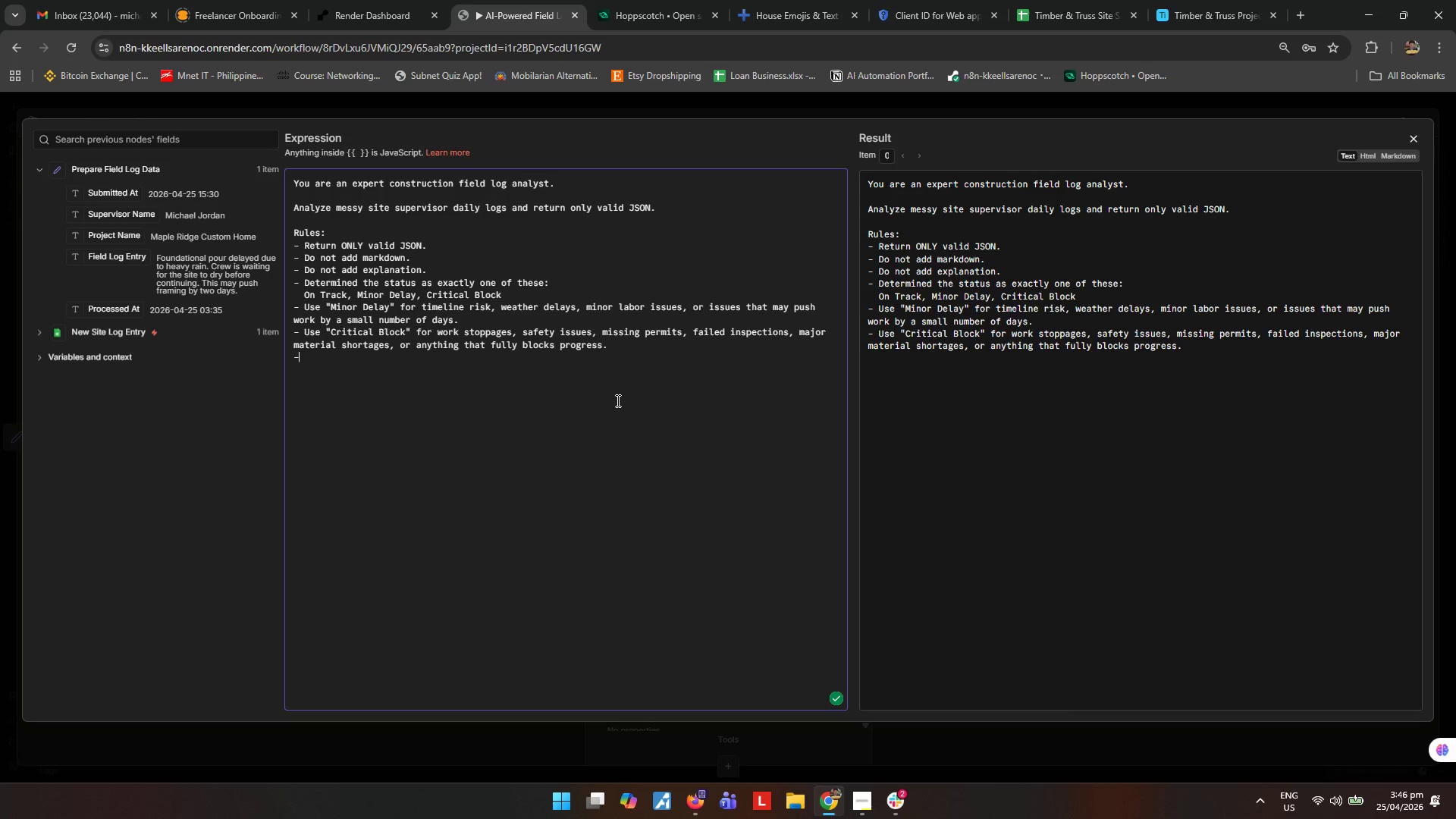 
type(- Use "On Track)
 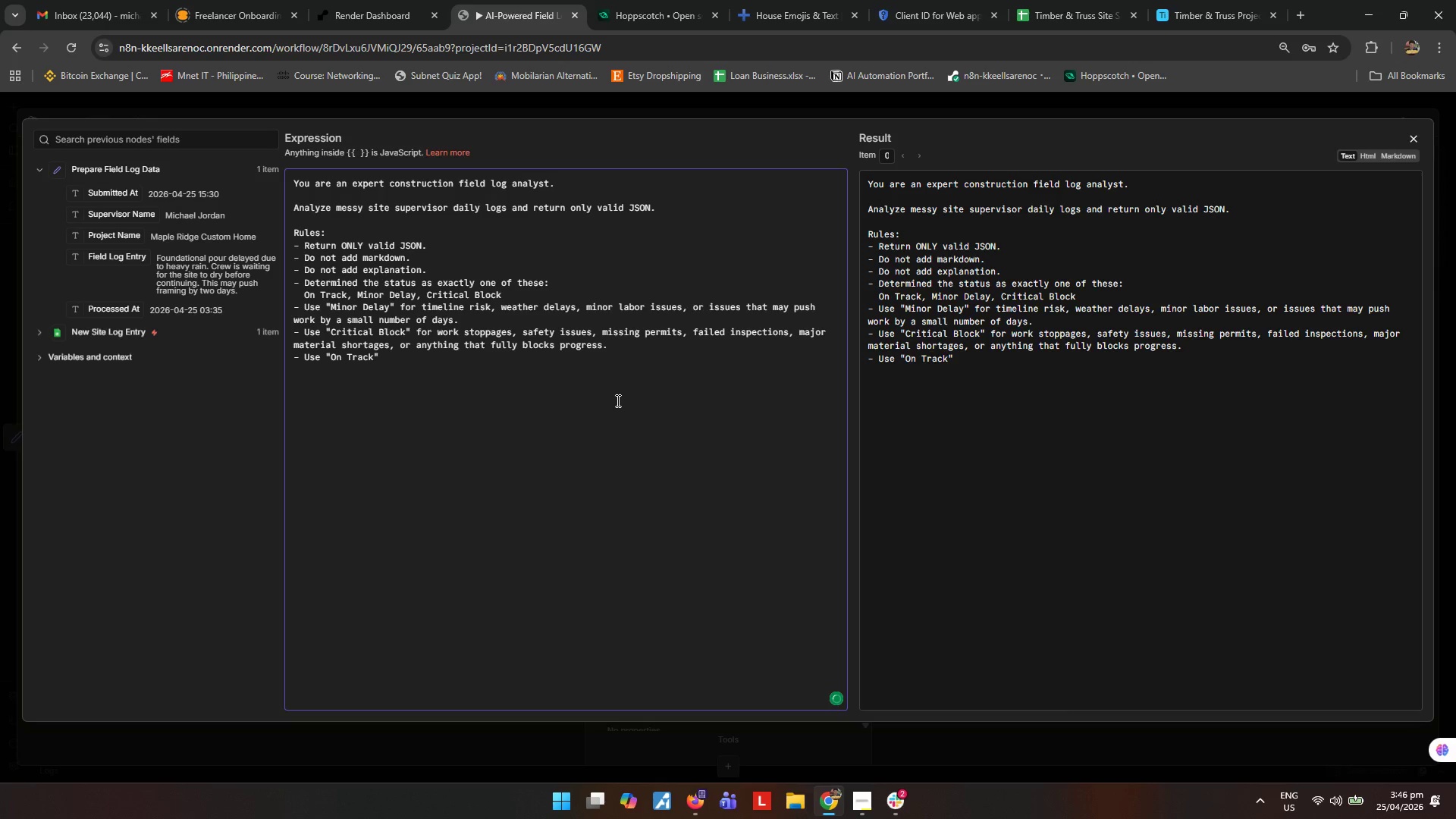 
key(ArrowRight)
 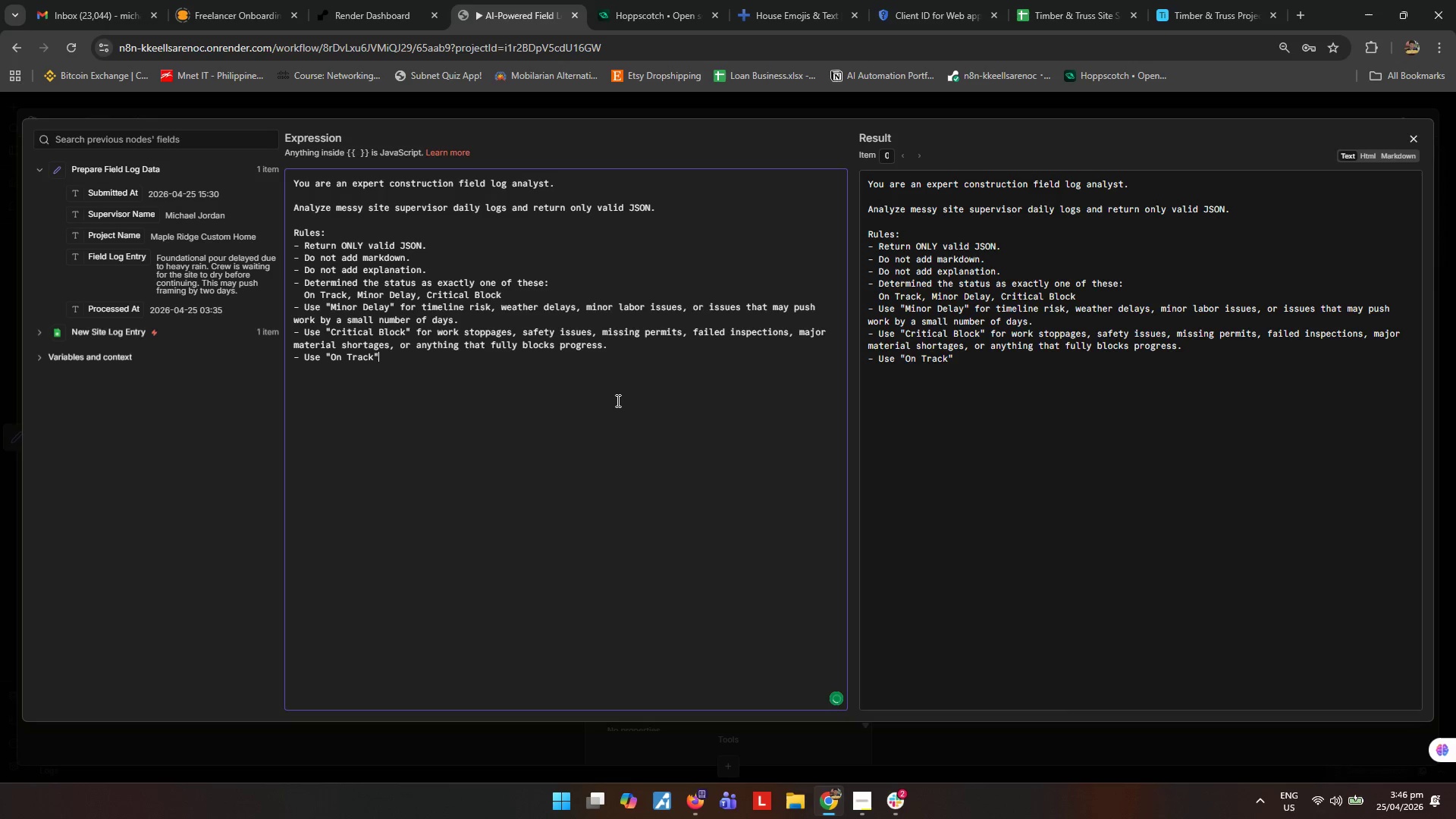 
key(ArrowRight)
 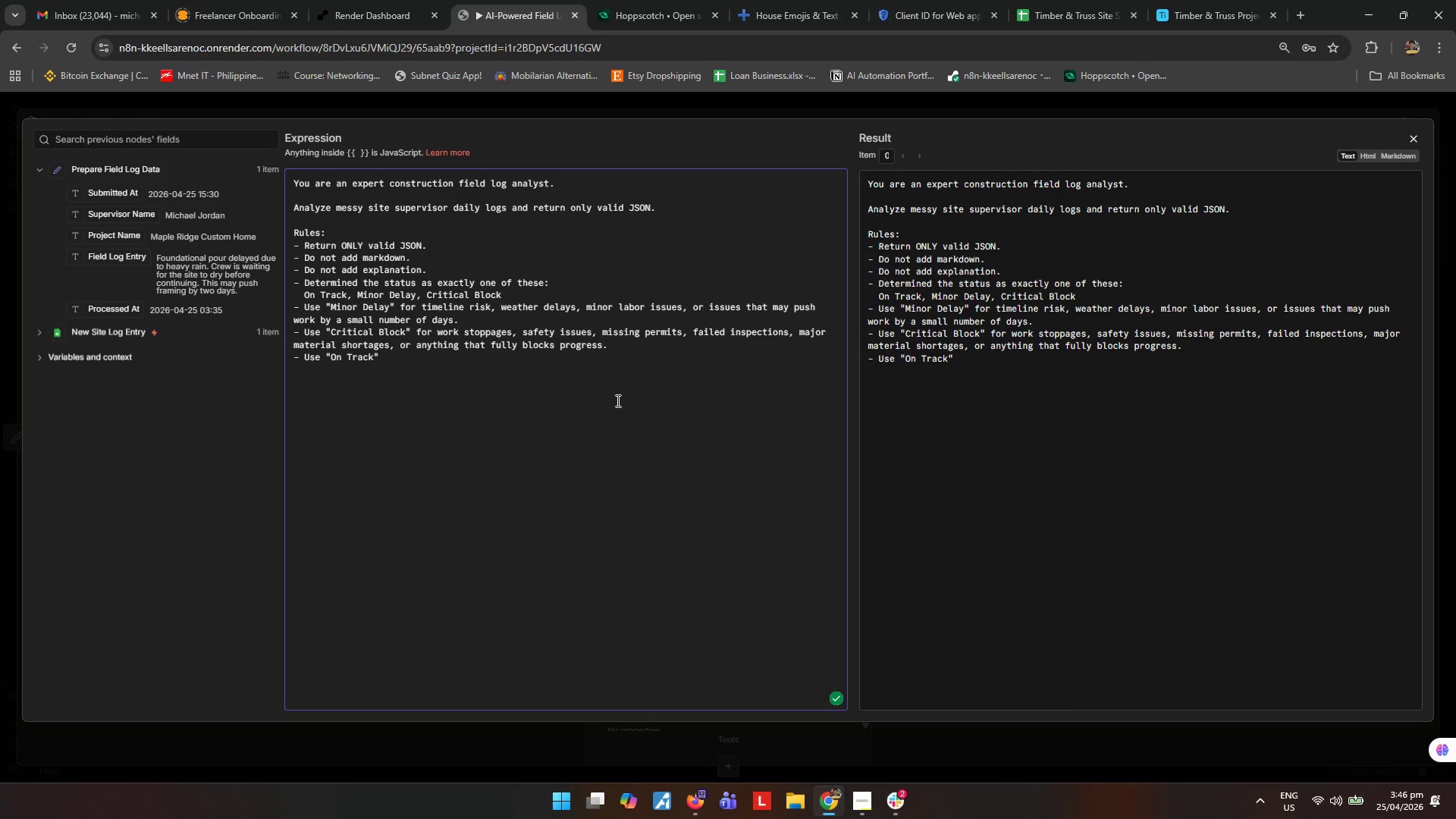 
type( only when there is no delay, blocker )
key(Backspace)
type(, or timeline isk)
 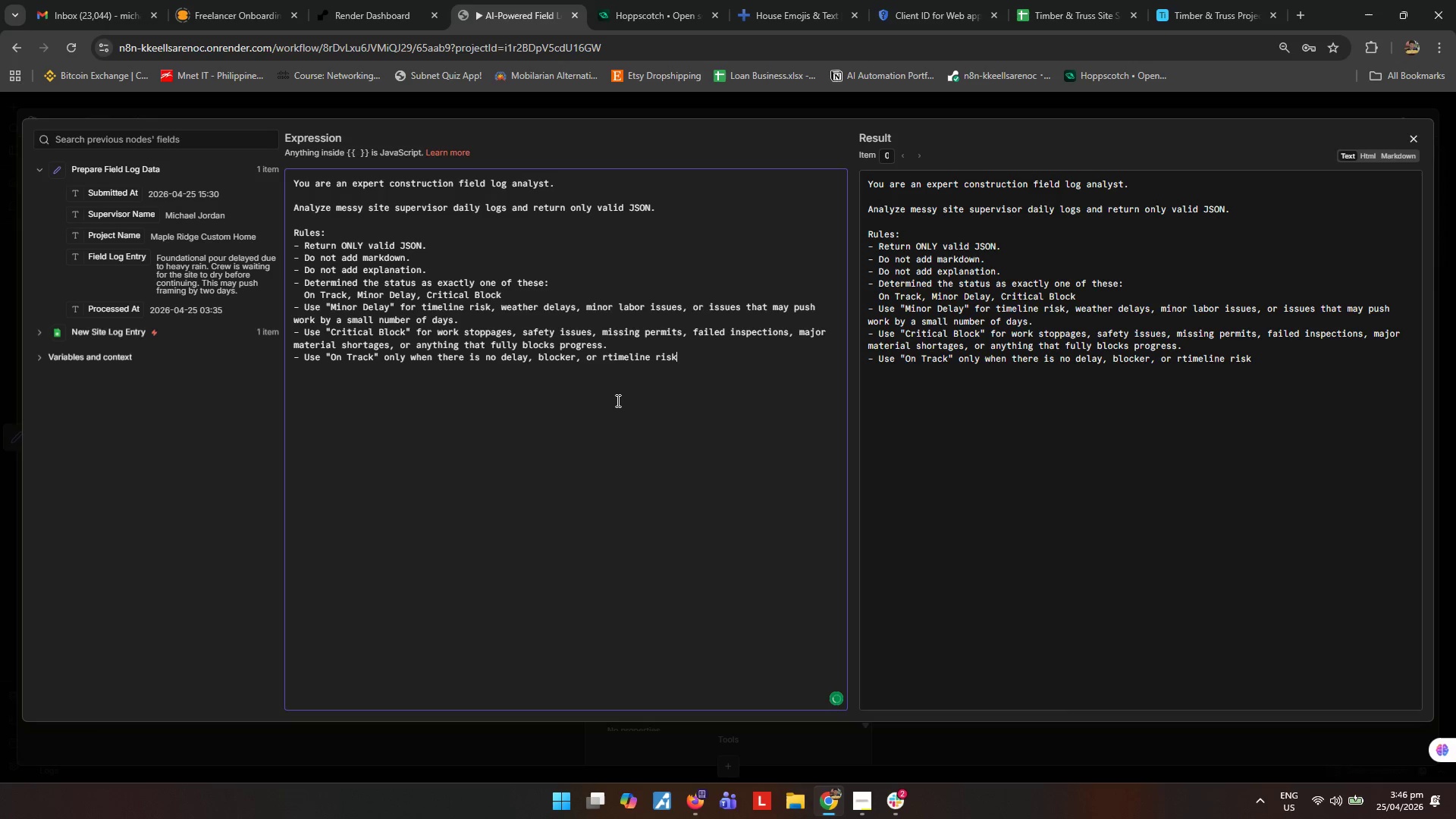 
hold_key(key=ArrowLeft, duration=0.88)
 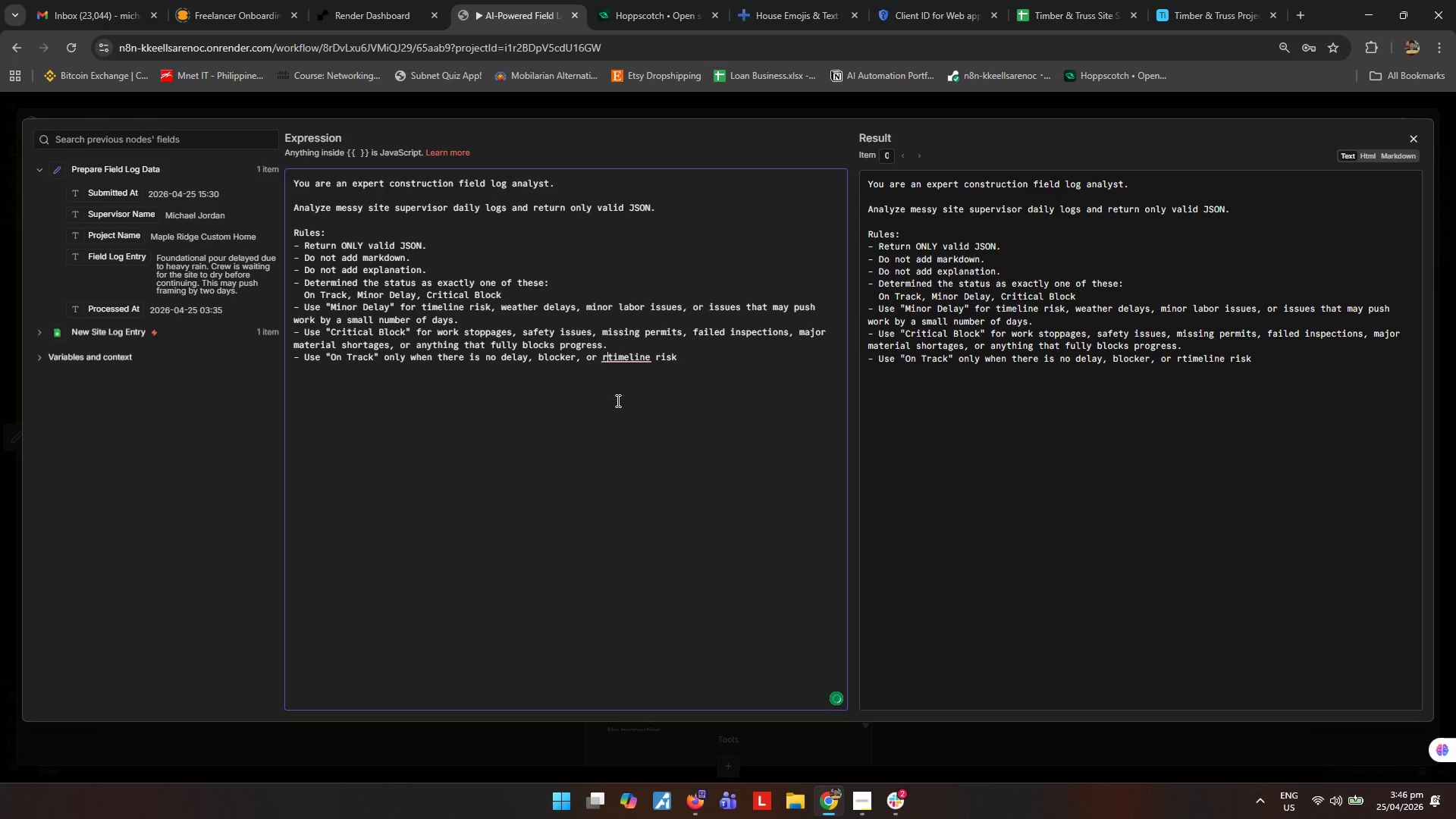 
key(ArrowLeft)
 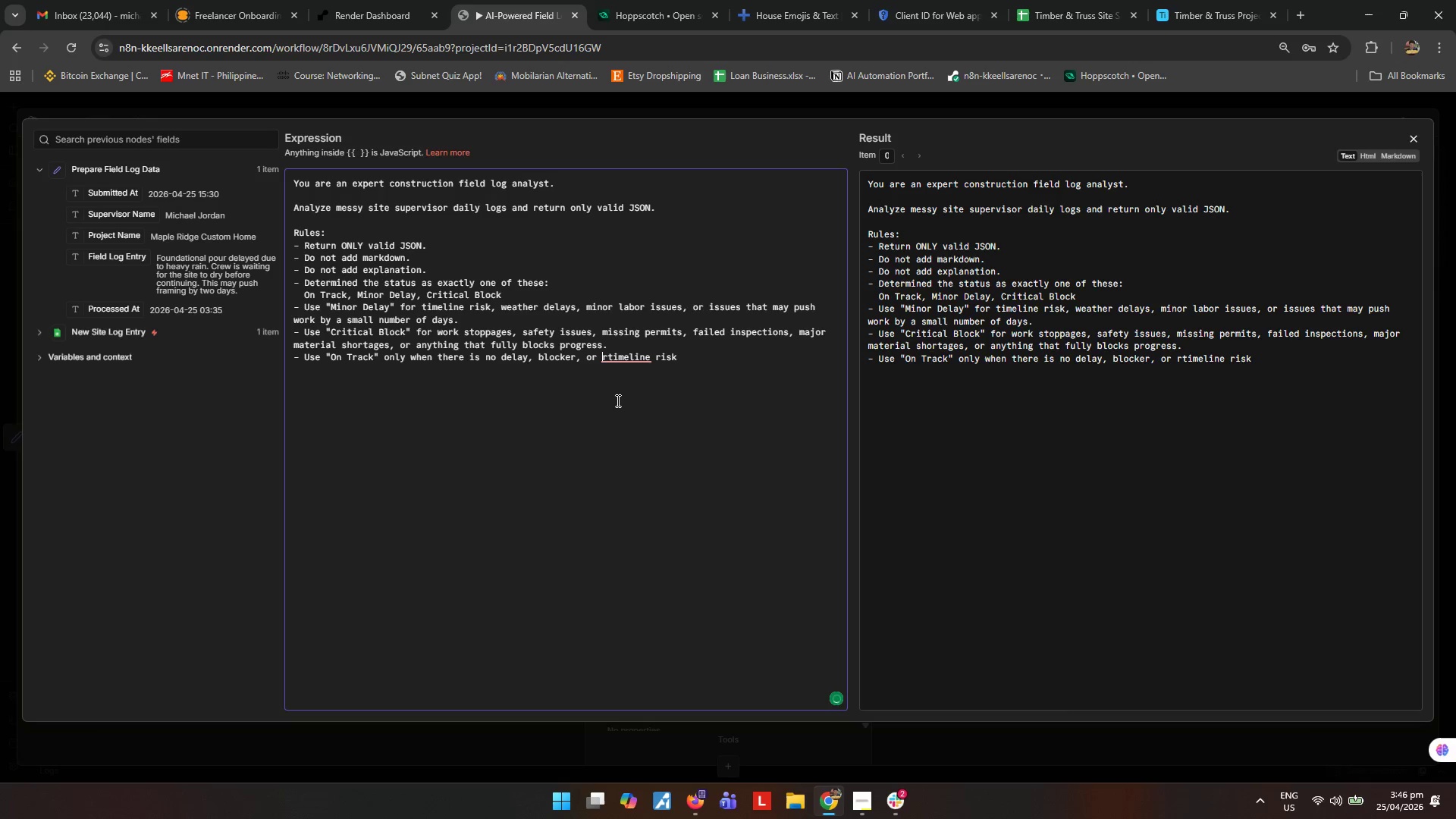 
key(ArrowLeft)
 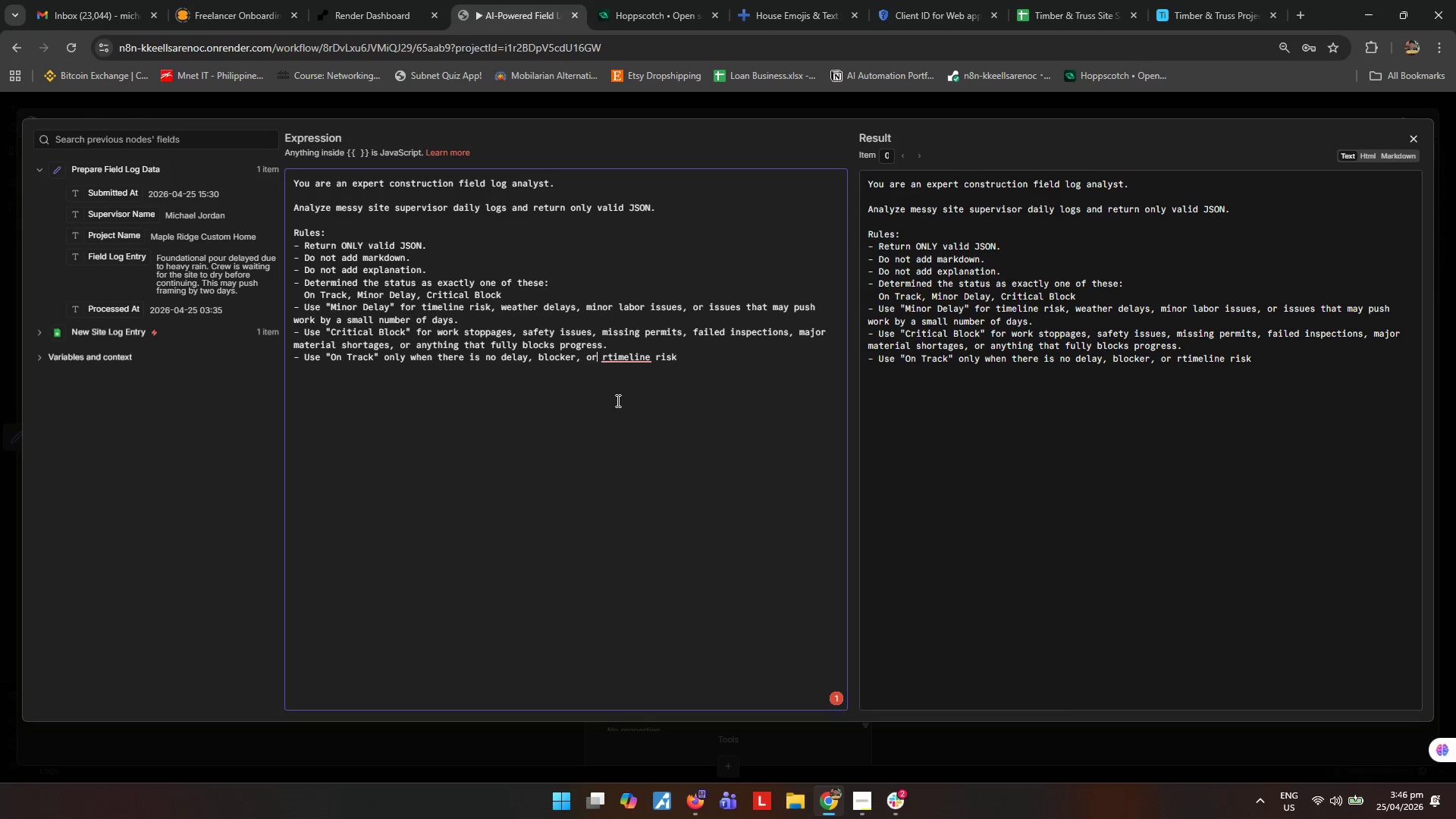 
key(ArrowRight)
 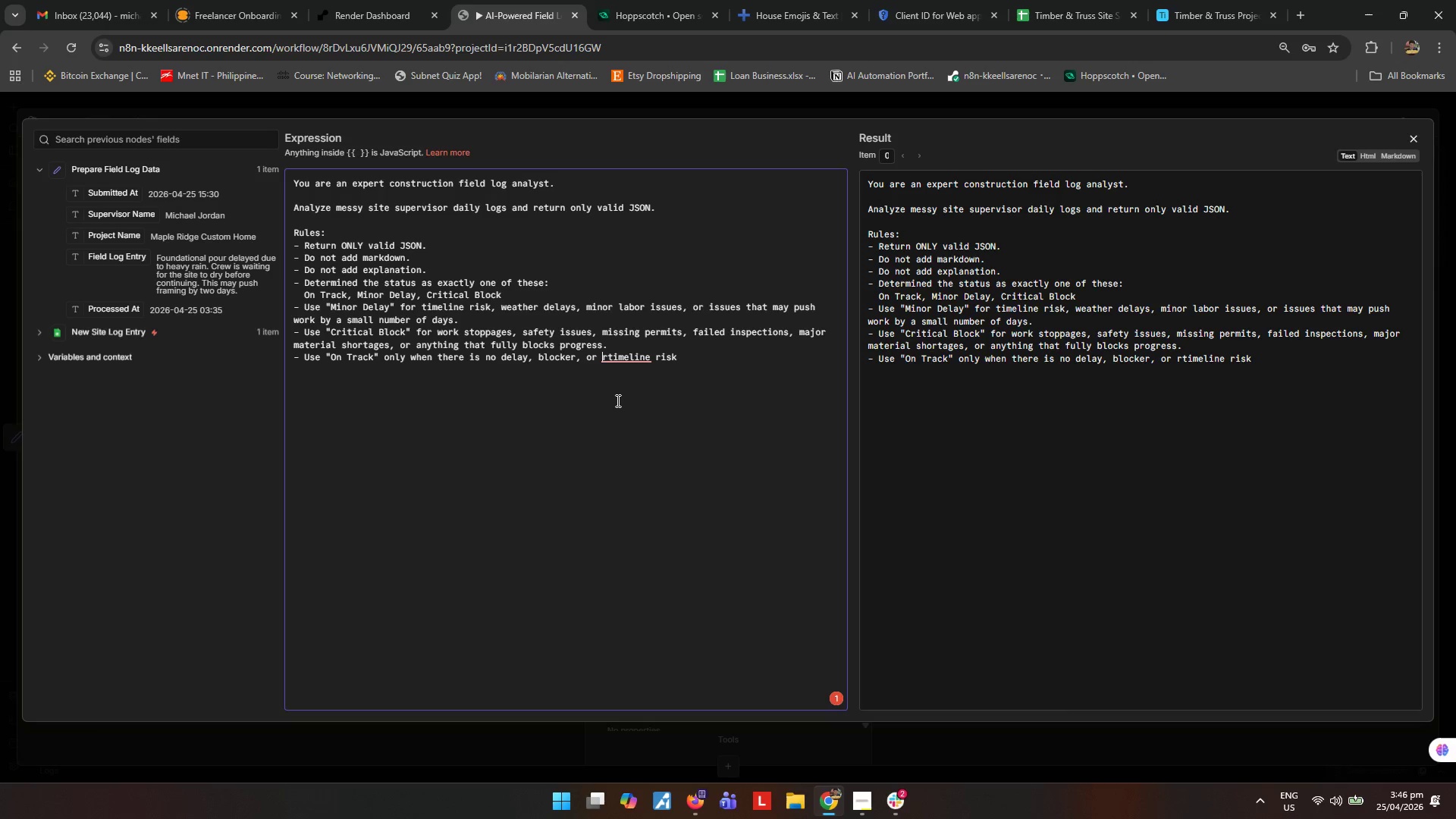 
key(ArrowRight)
 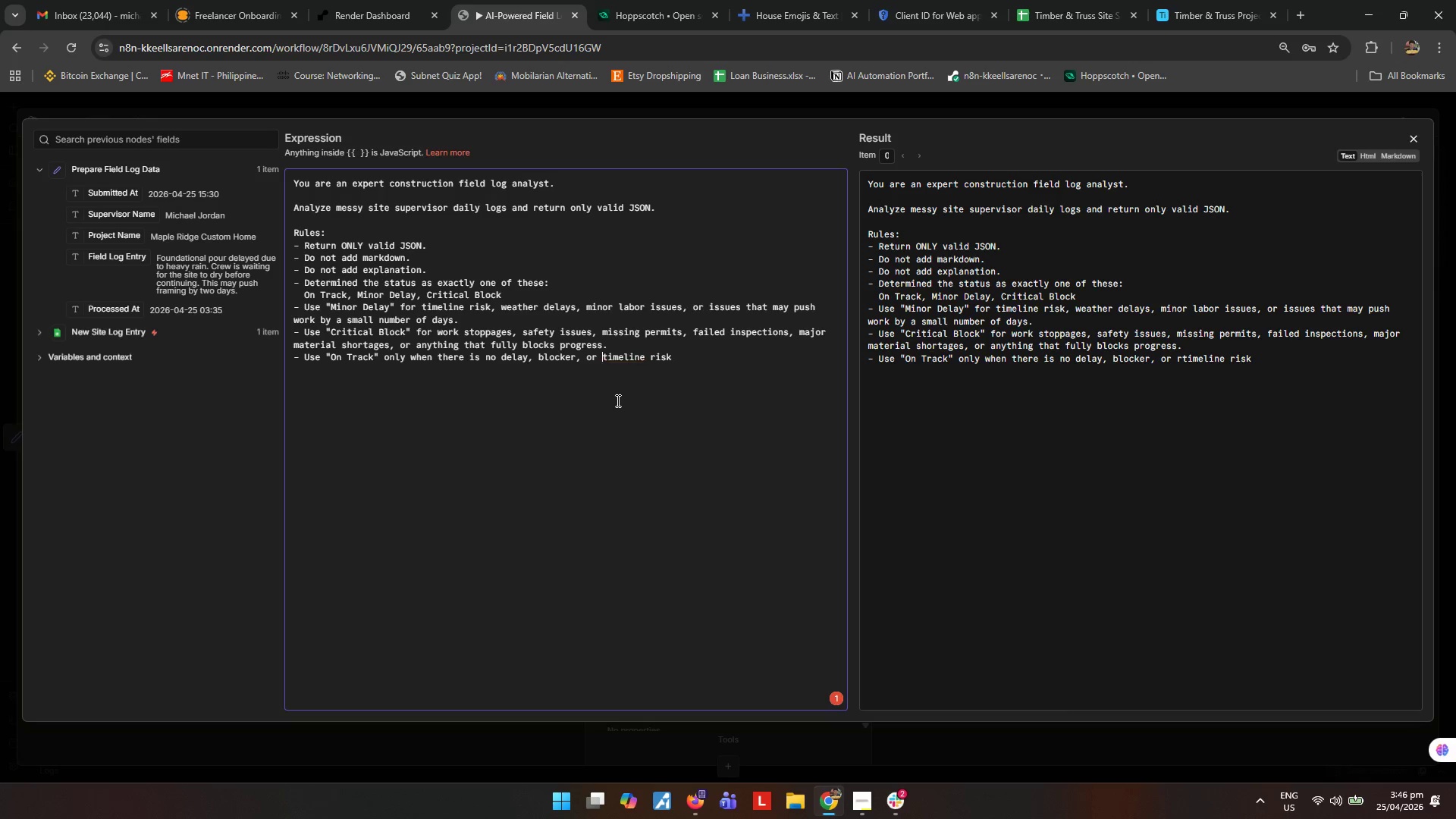 
key(Backspace)
 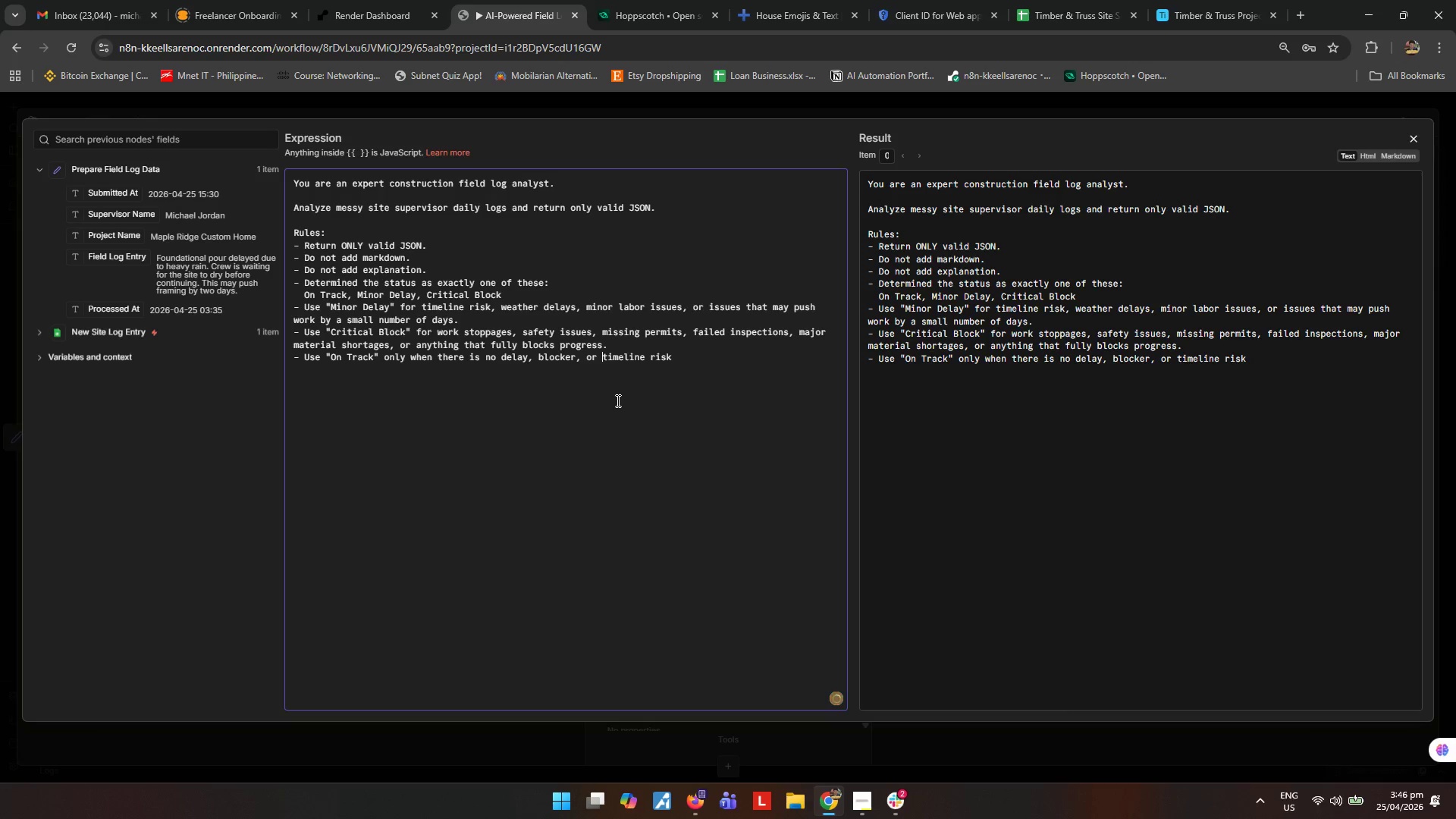 
hold_key(key=ArrowRight, duration=0.89)
 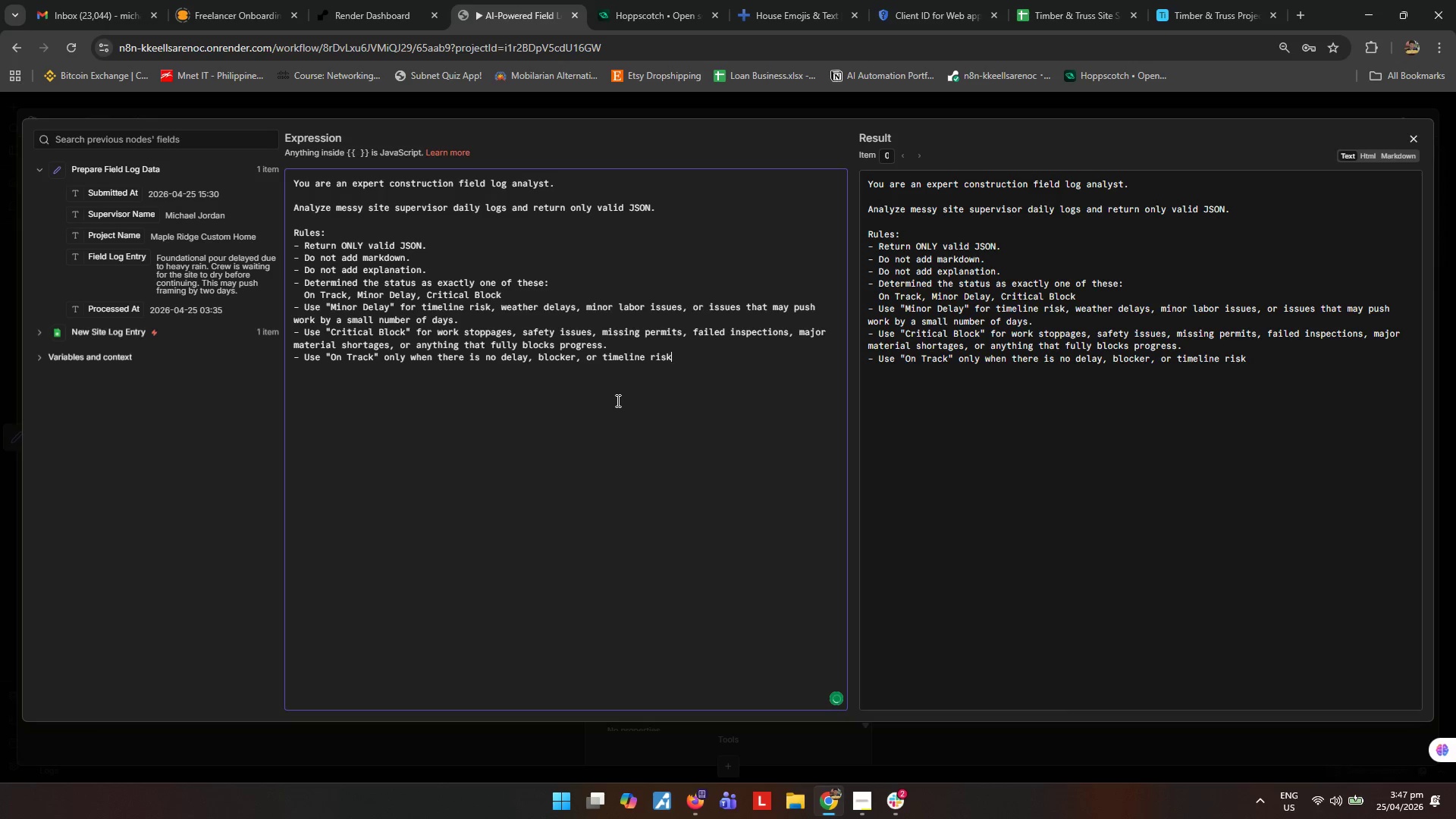 
key(Period)
 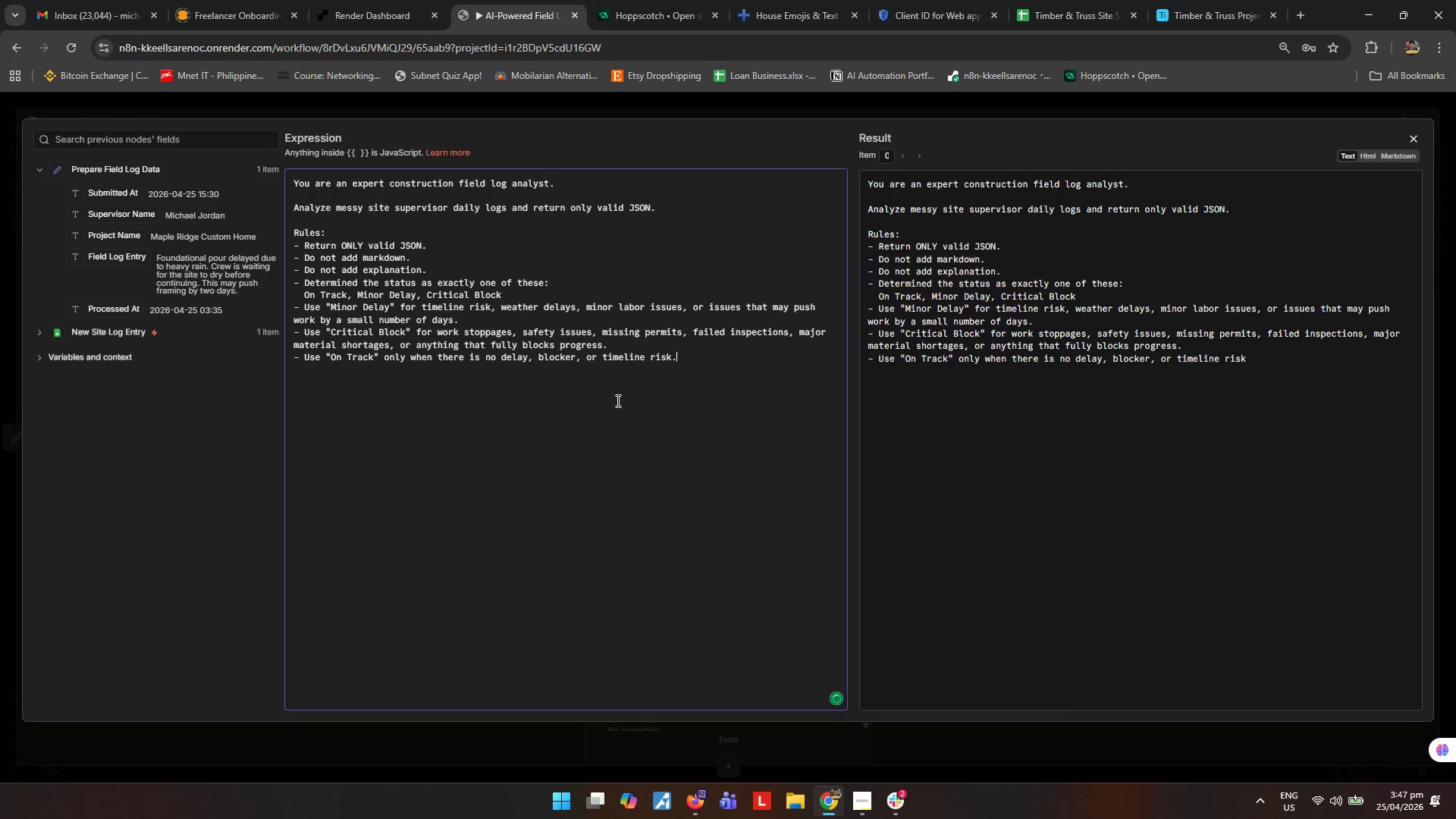 
key(Enter)
 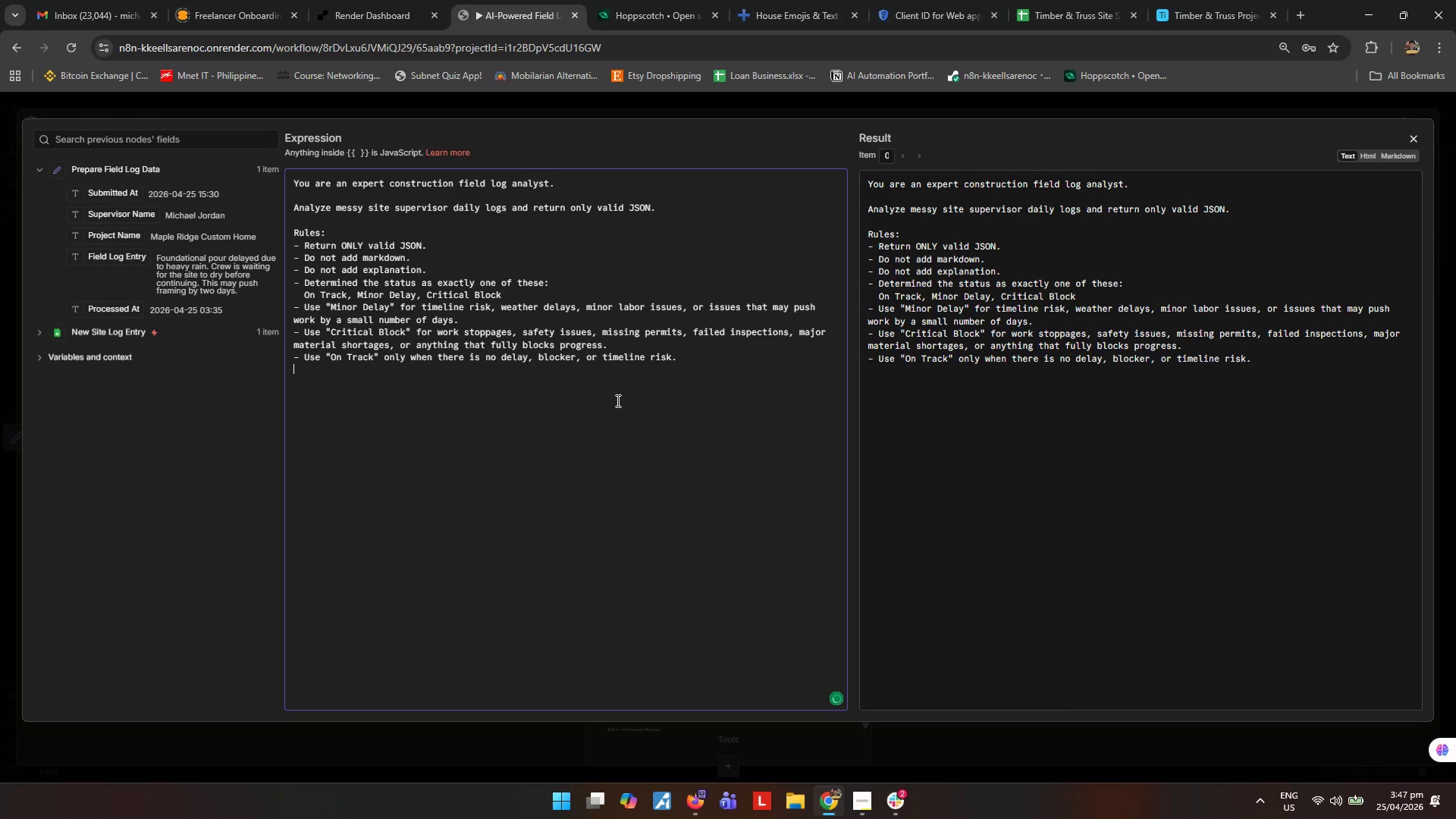 
type(- the ee)
key(Backspace)
type(xecutive)
 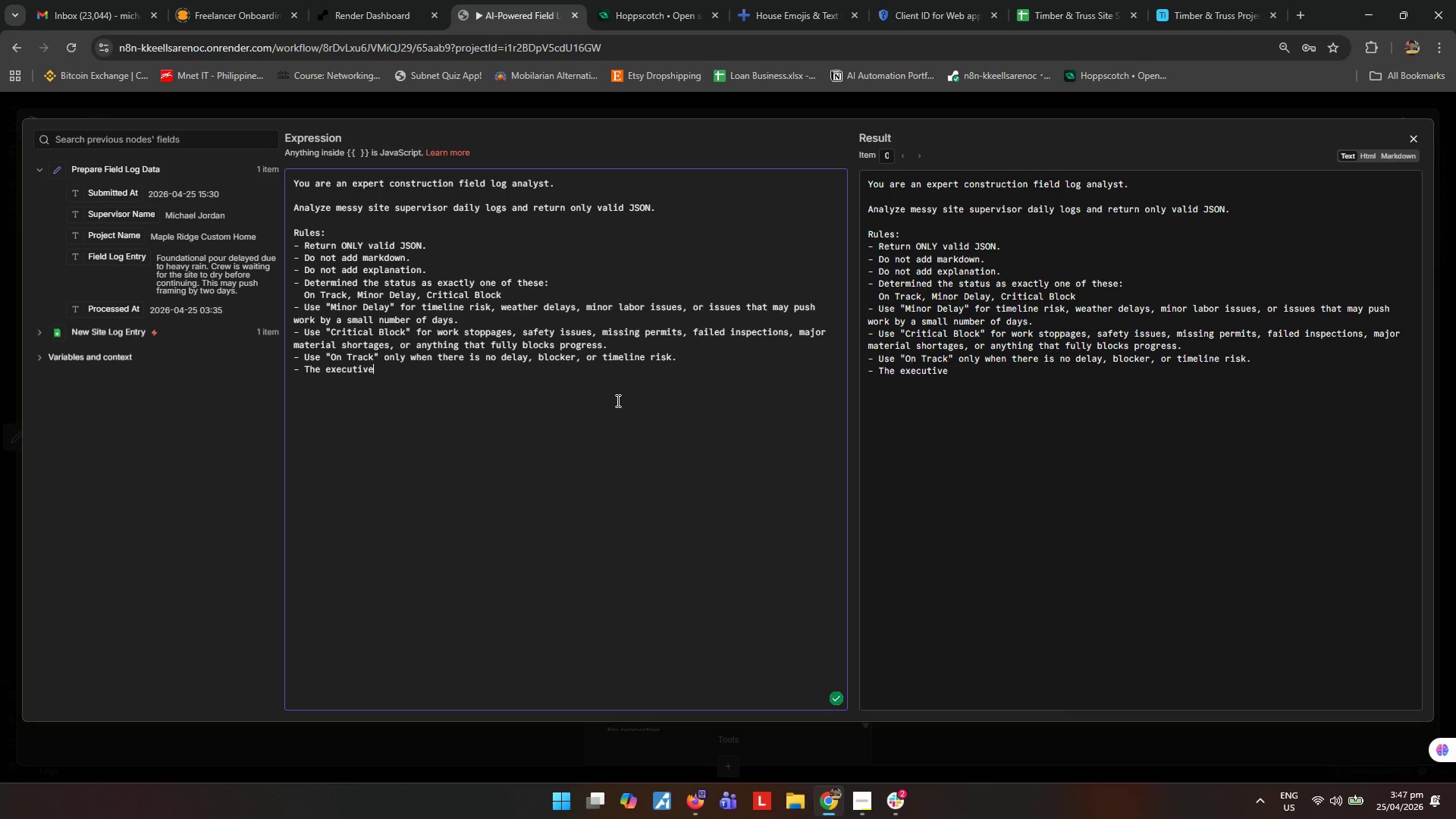 
type( summary must be one sentene on)
key(Backspace)
key(Backspace)
key(Backspace)
key(Backspace)
type(ce only.)
 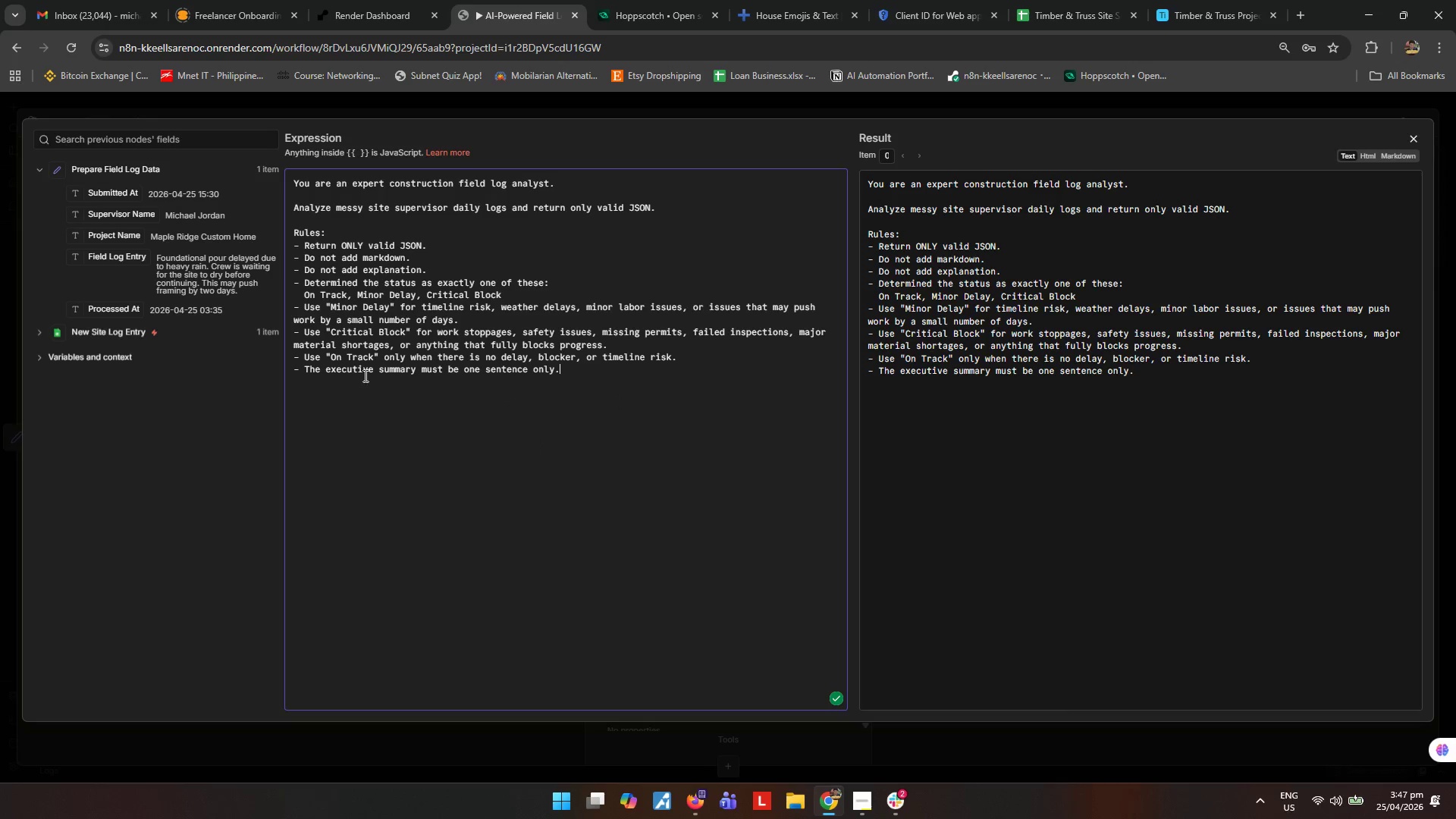 
wait(5.89)
 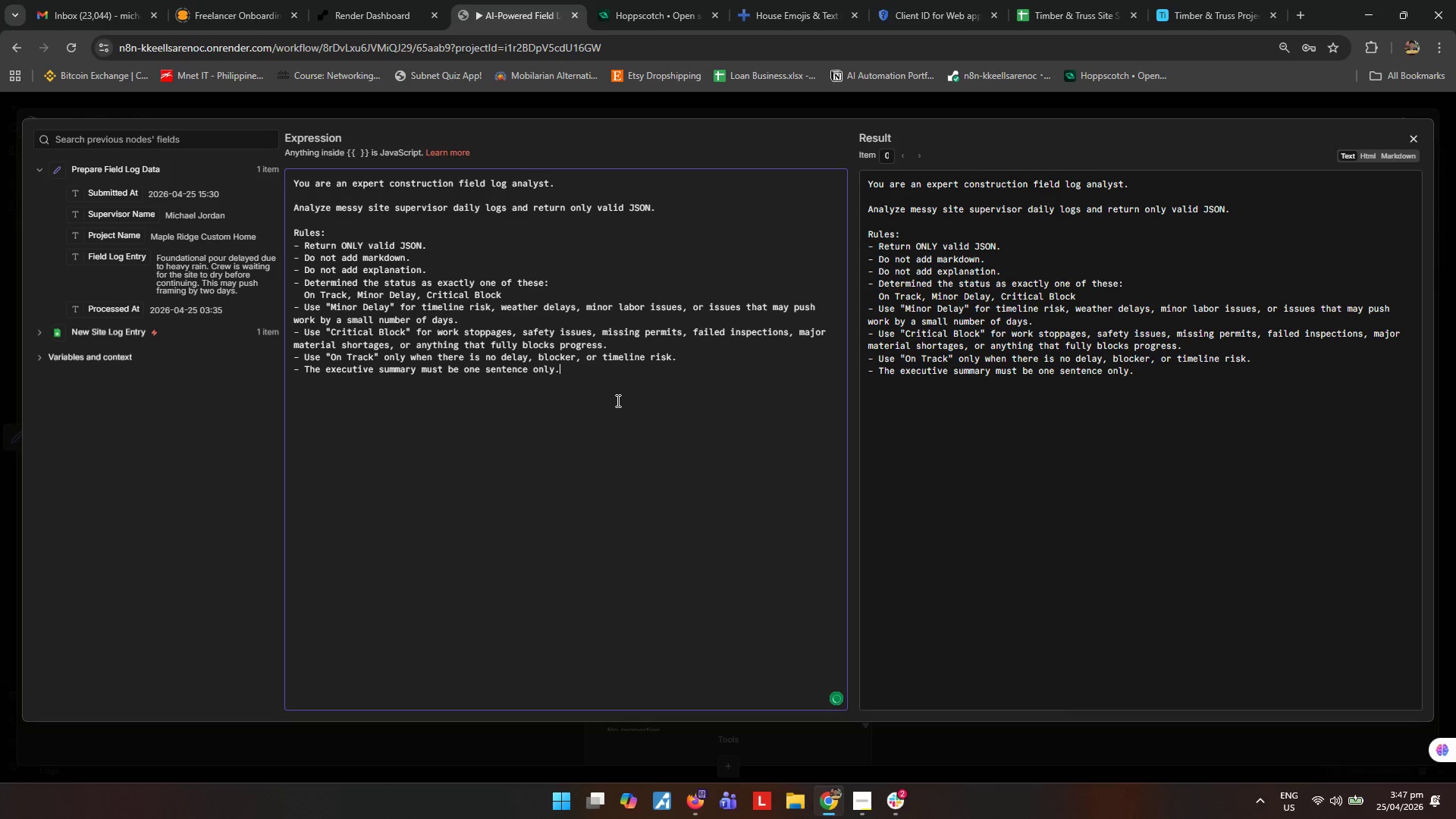 
left_click([1414, 140])
 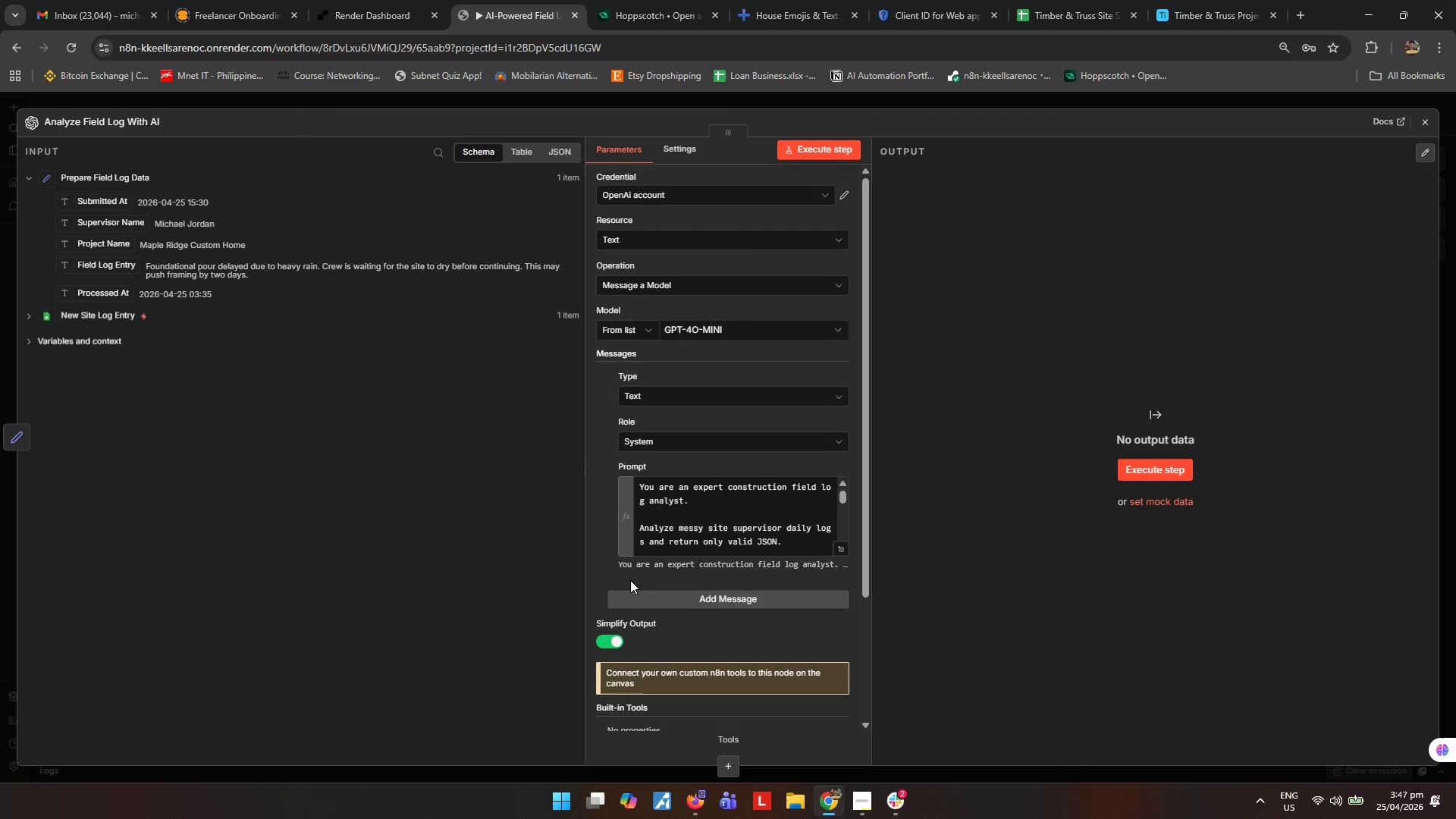 
scroll: coordinate [714, 590], scroll_direction: down, amount: 1.0
 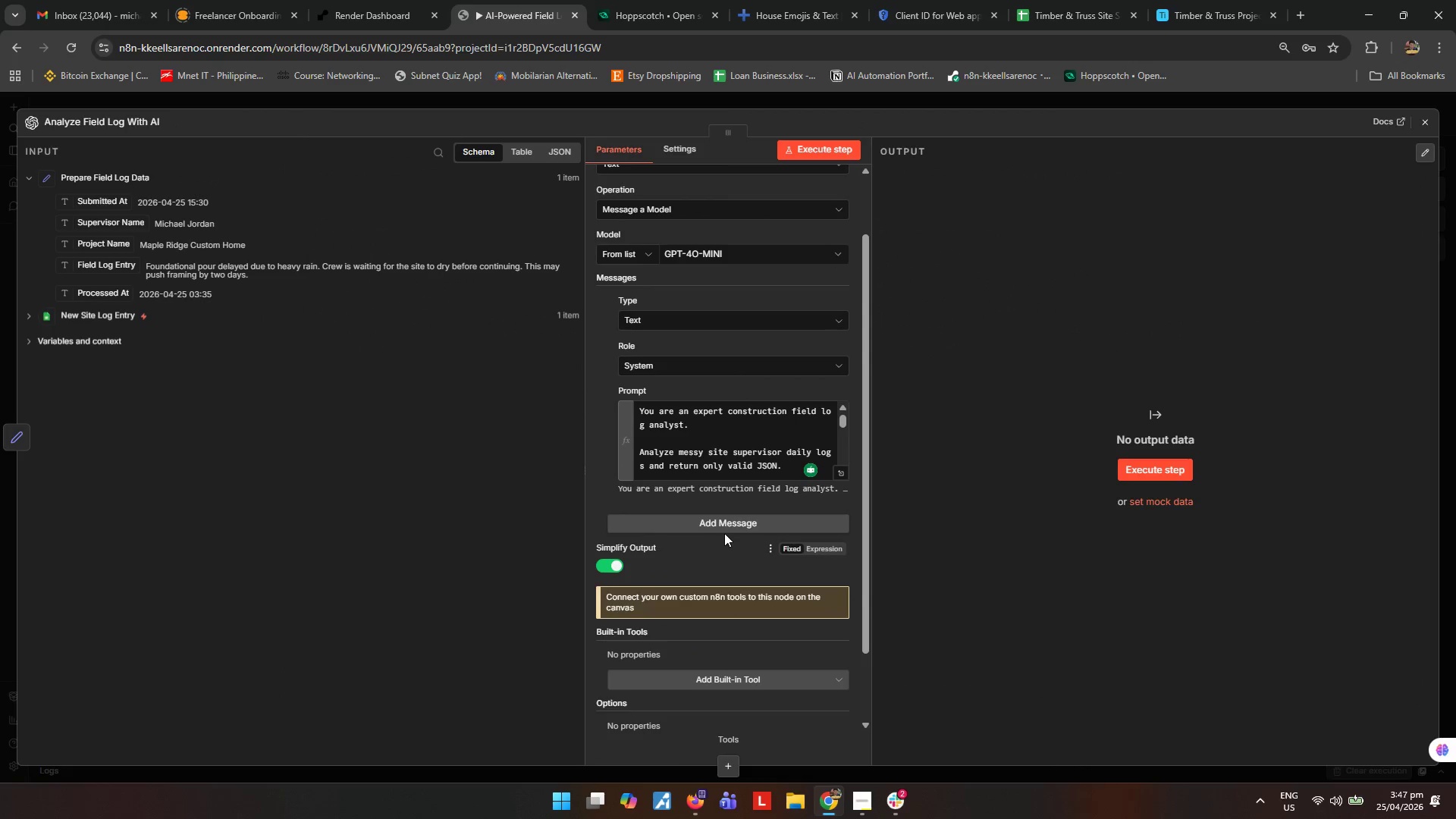 
left_click([730, 519])
 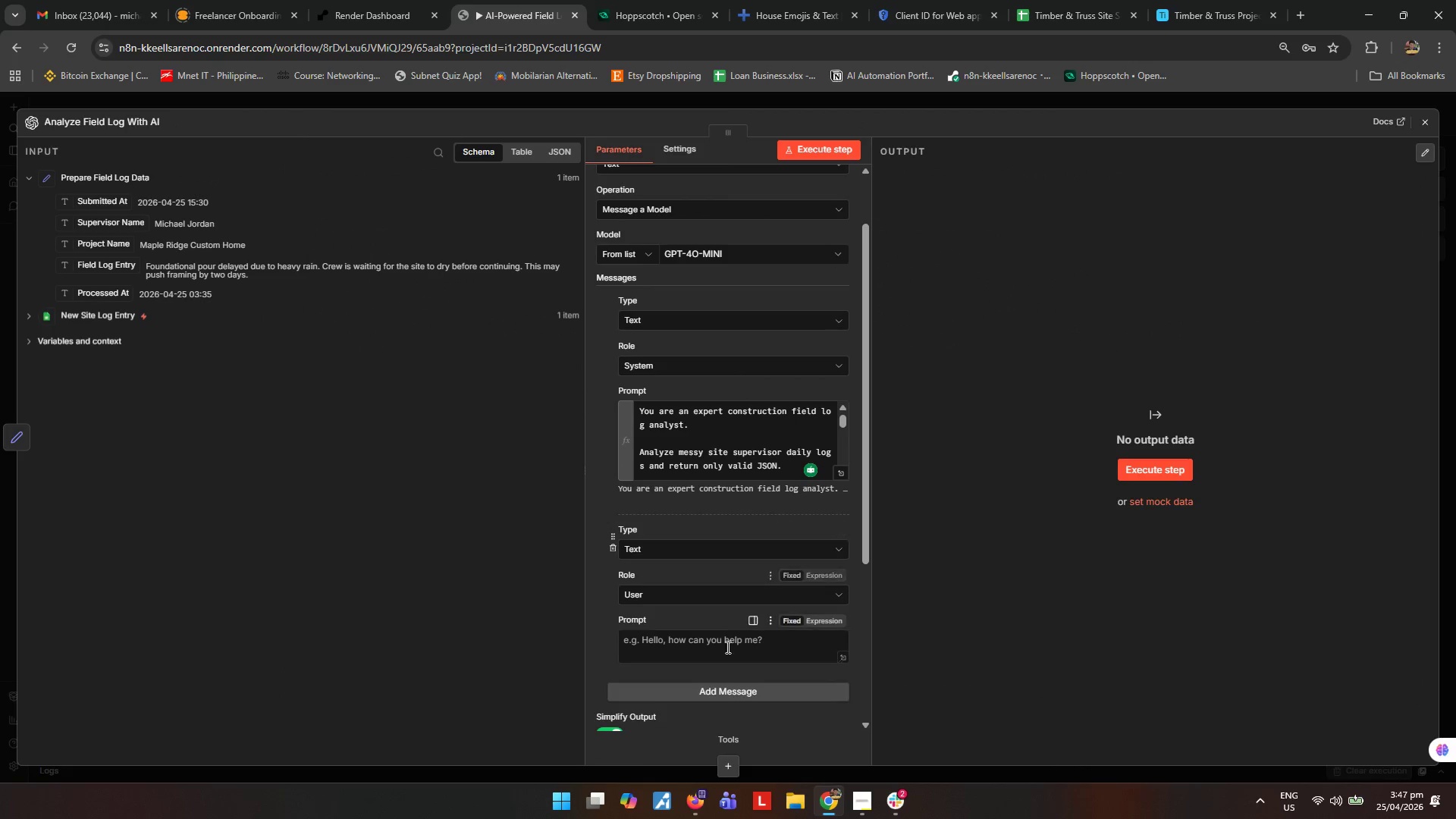 
left_click([815, 623])
 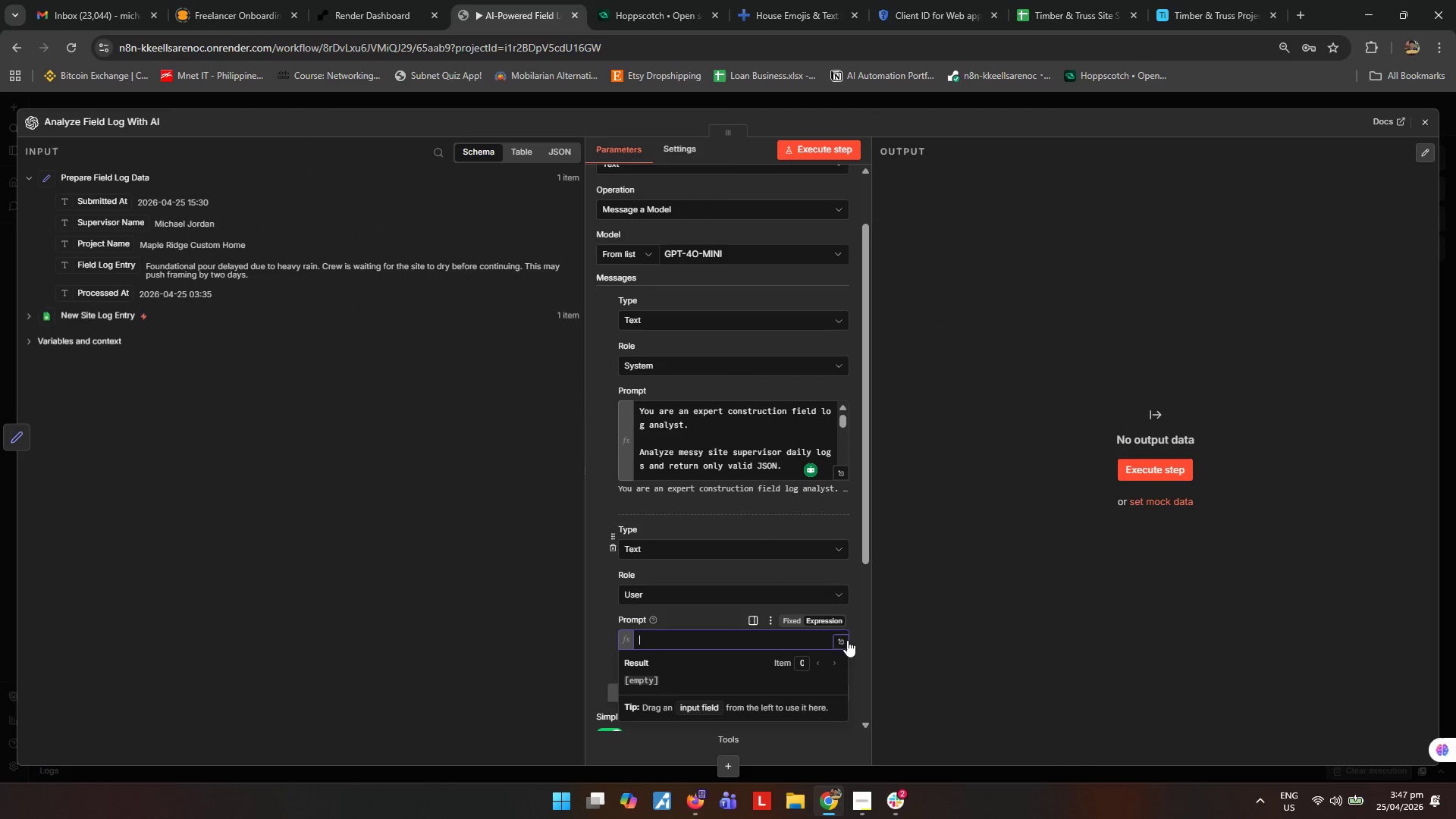 
left_click([847, 640])
 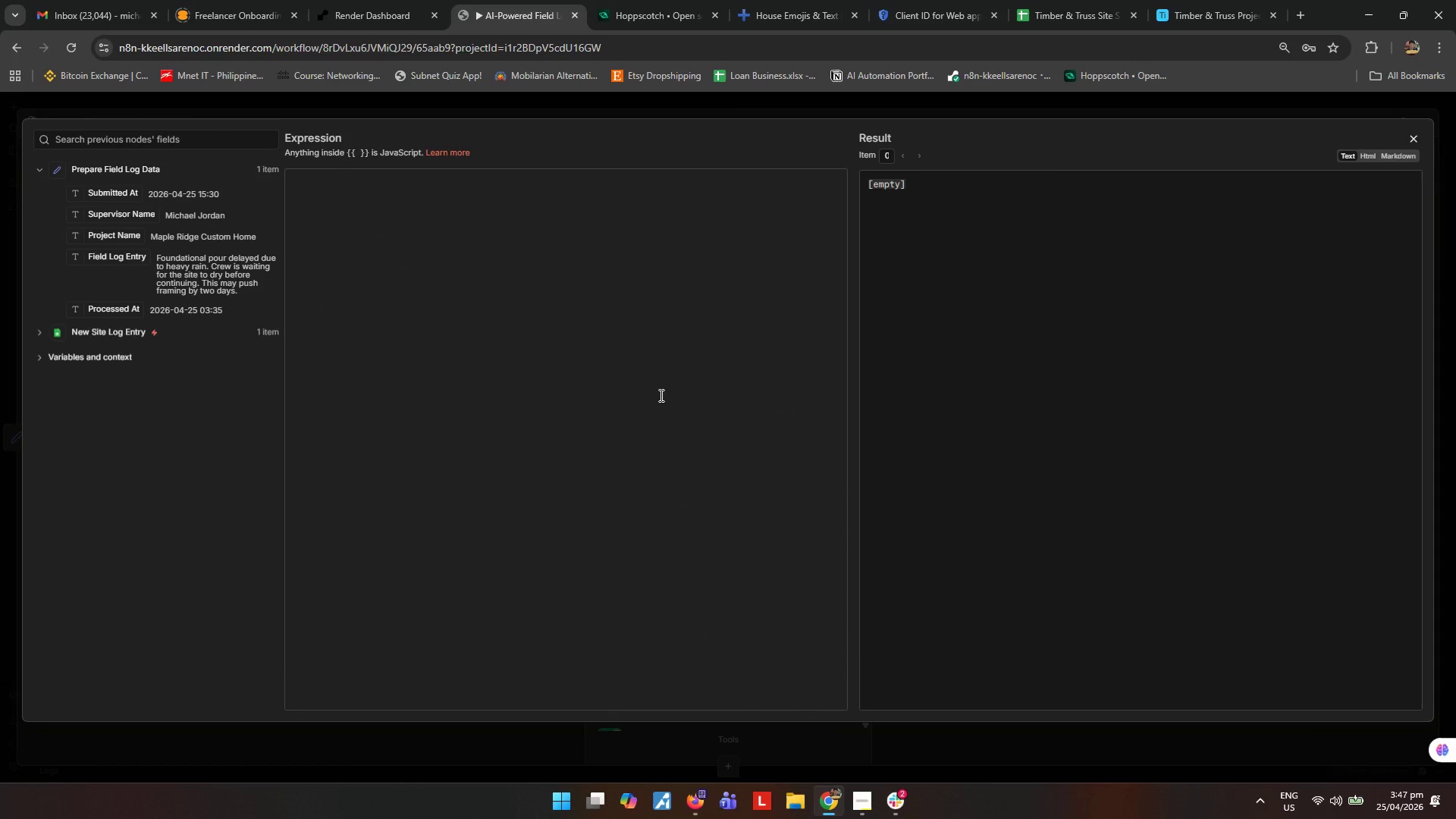 
left_click([677, 315])
 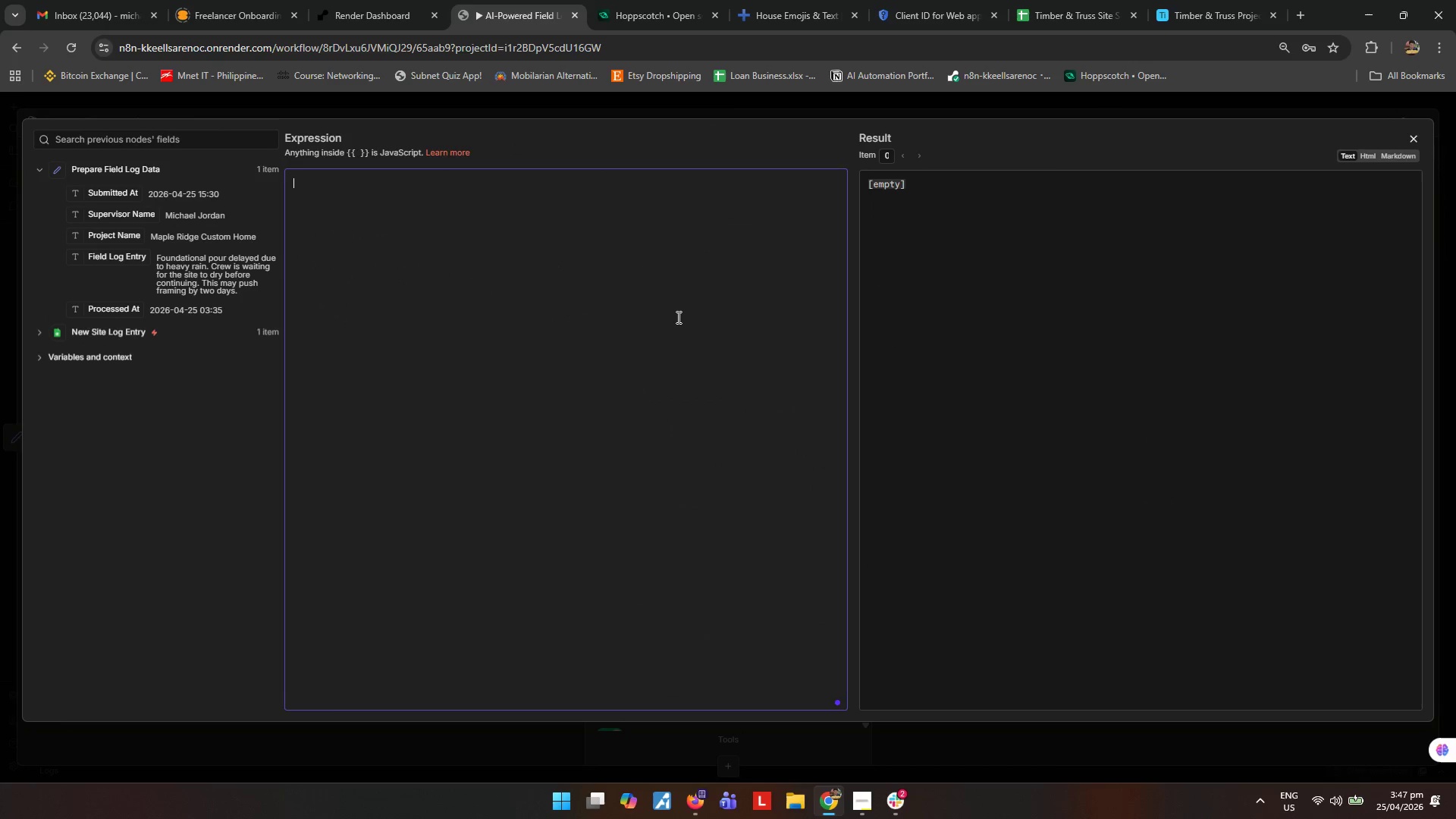 
type(Analyze this field log.)
 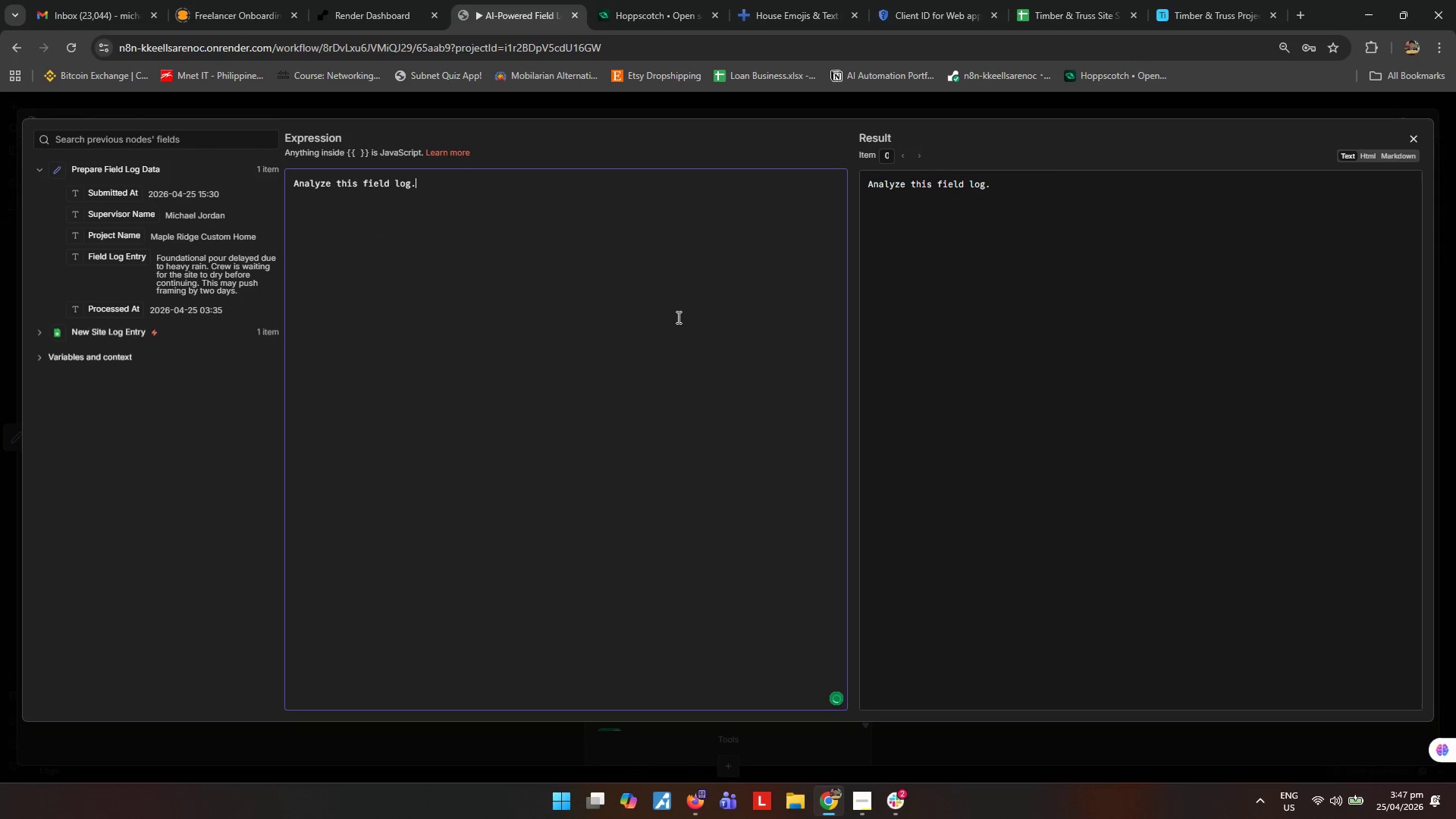 
key(Enter)
 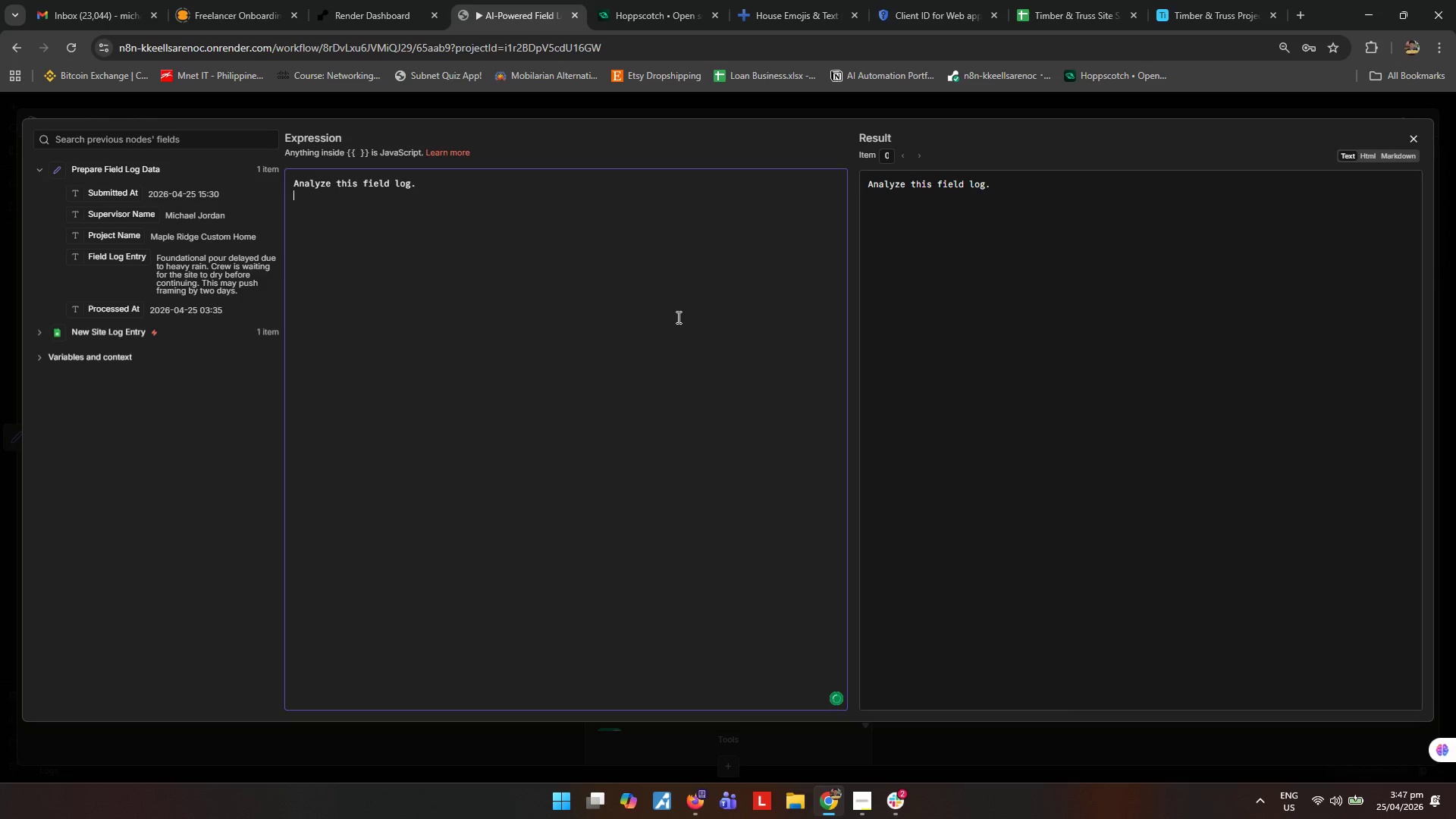 
key(Enter)
 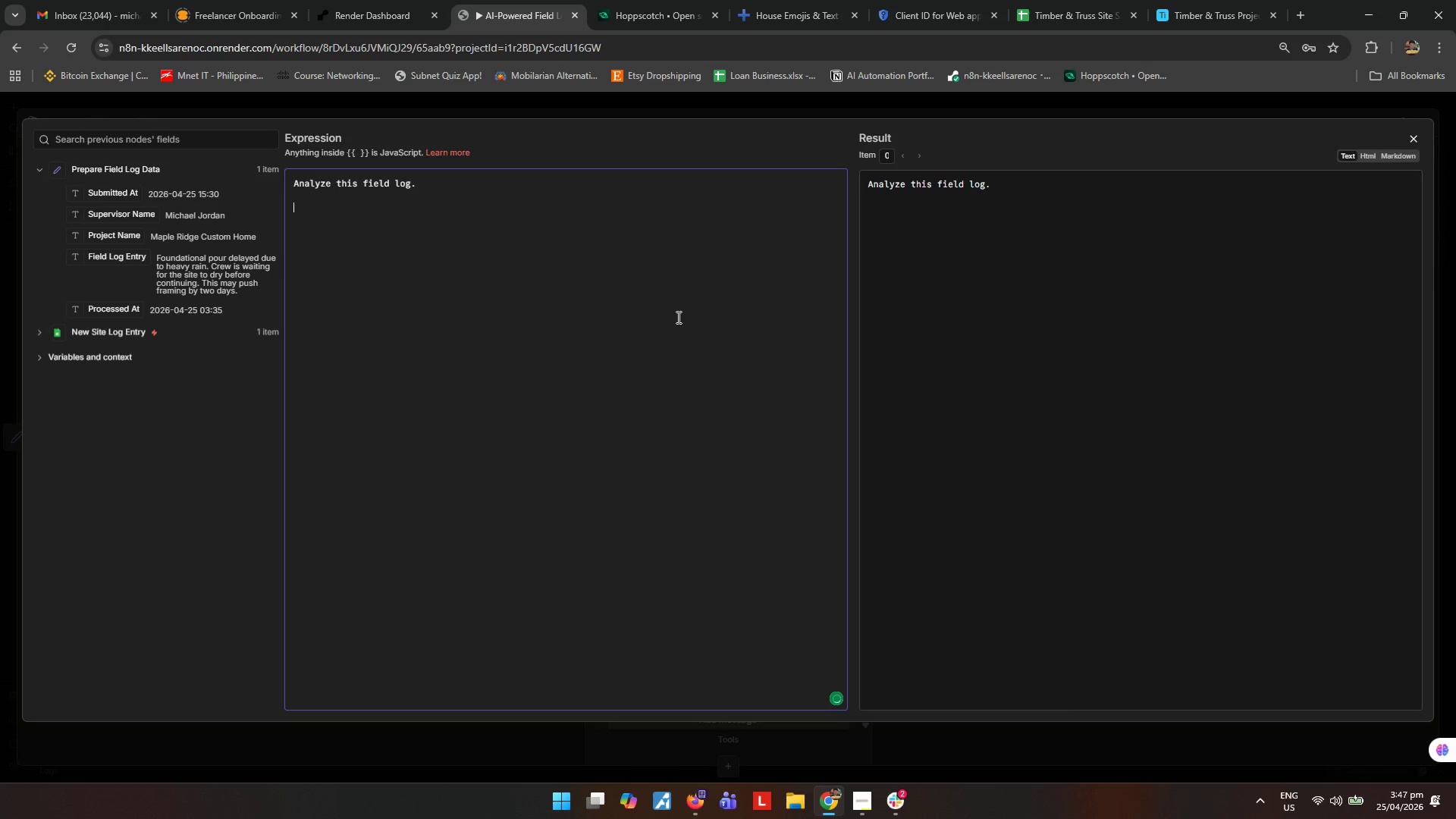 
type(Project Name:)
 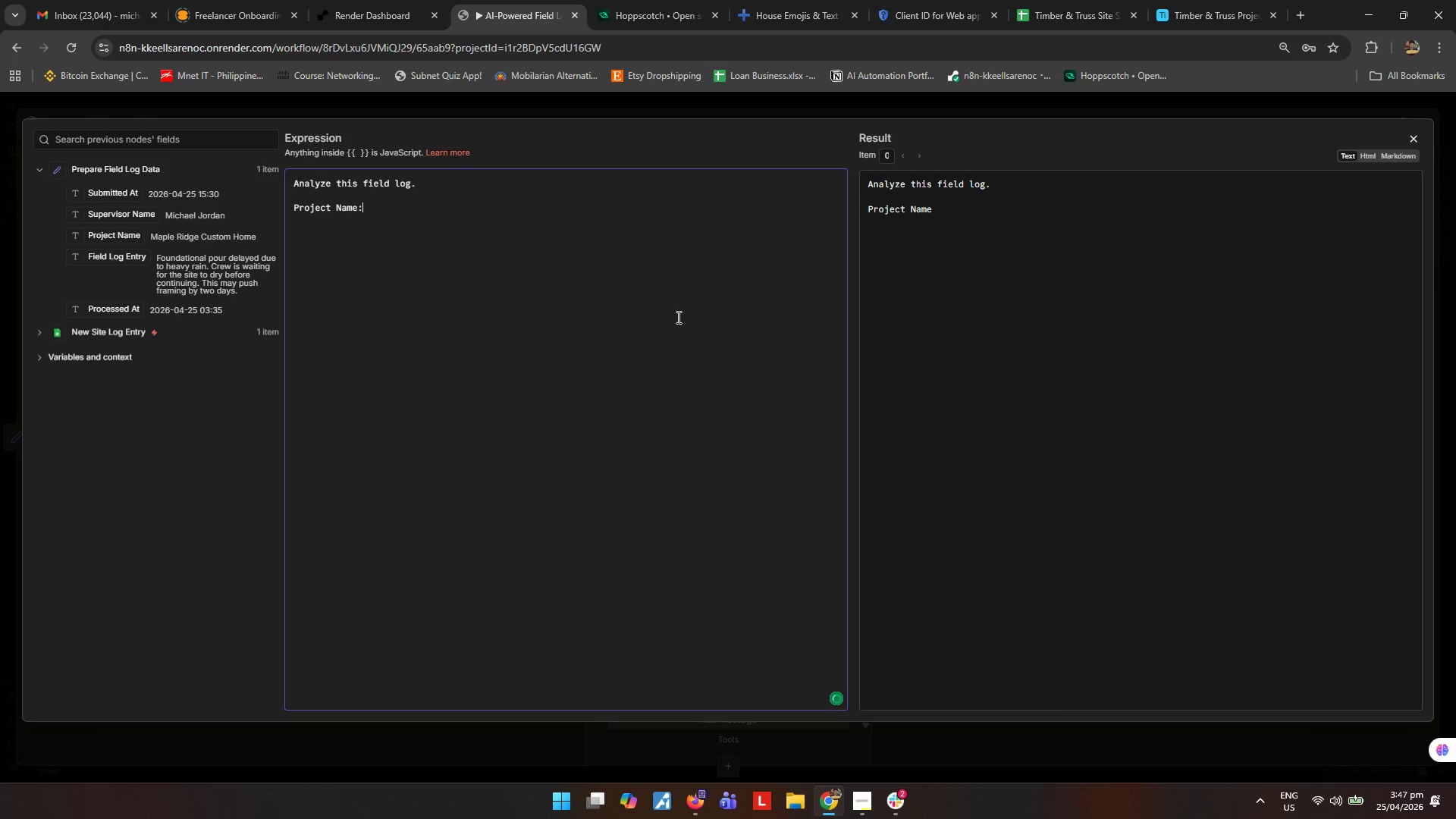 
key(Enter)
 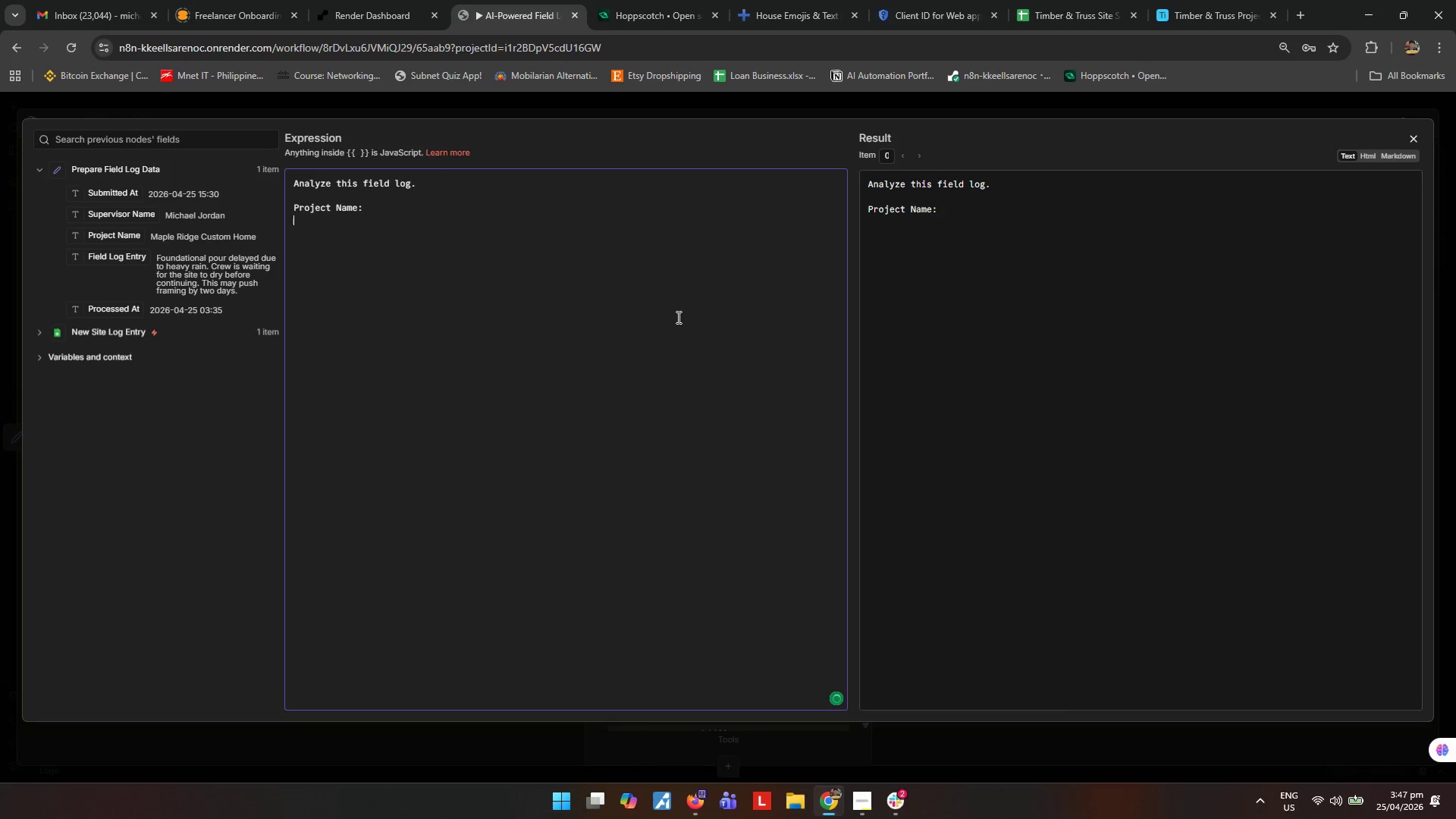 
key(Enter)
 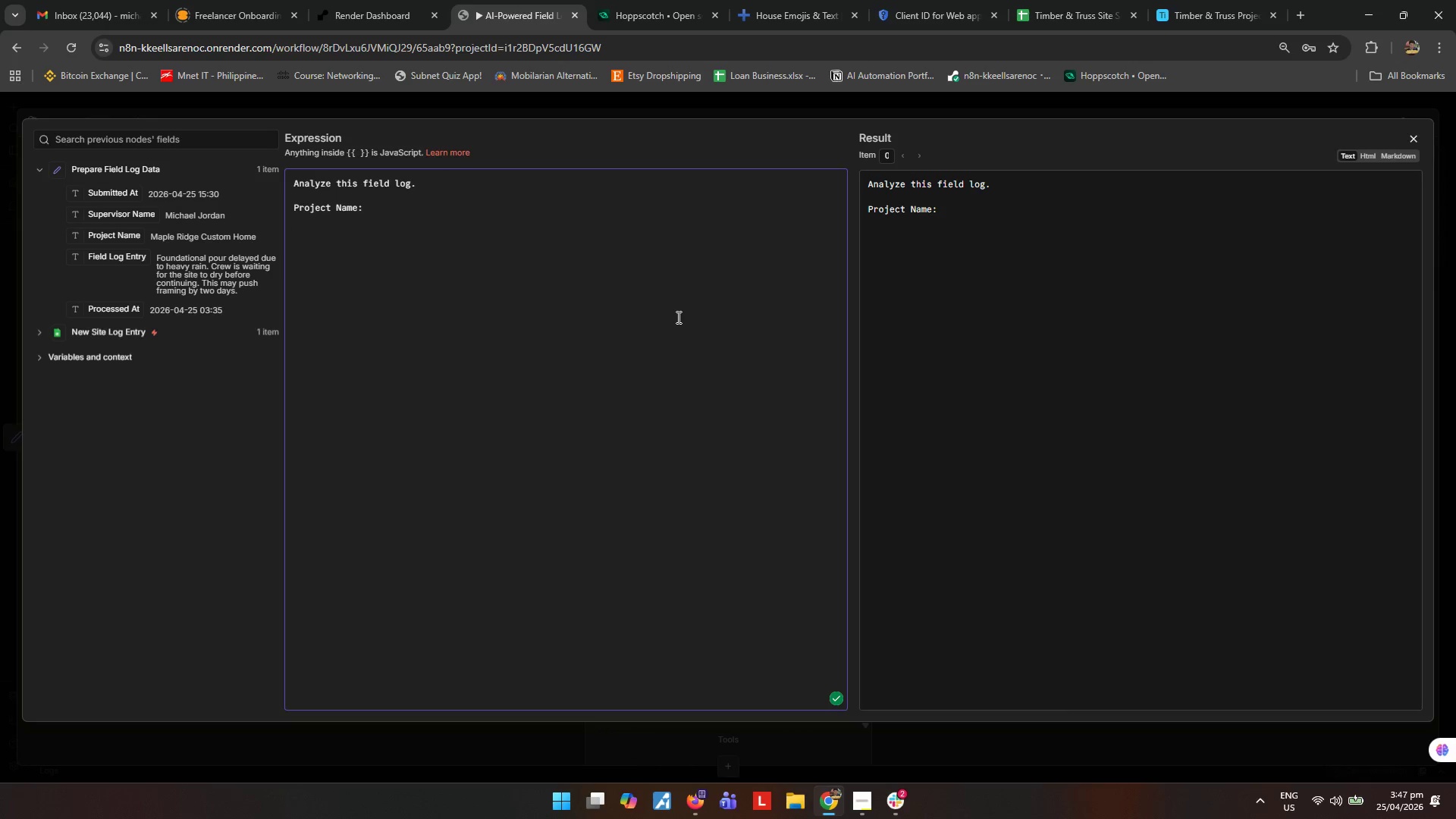 
key(Enter)
 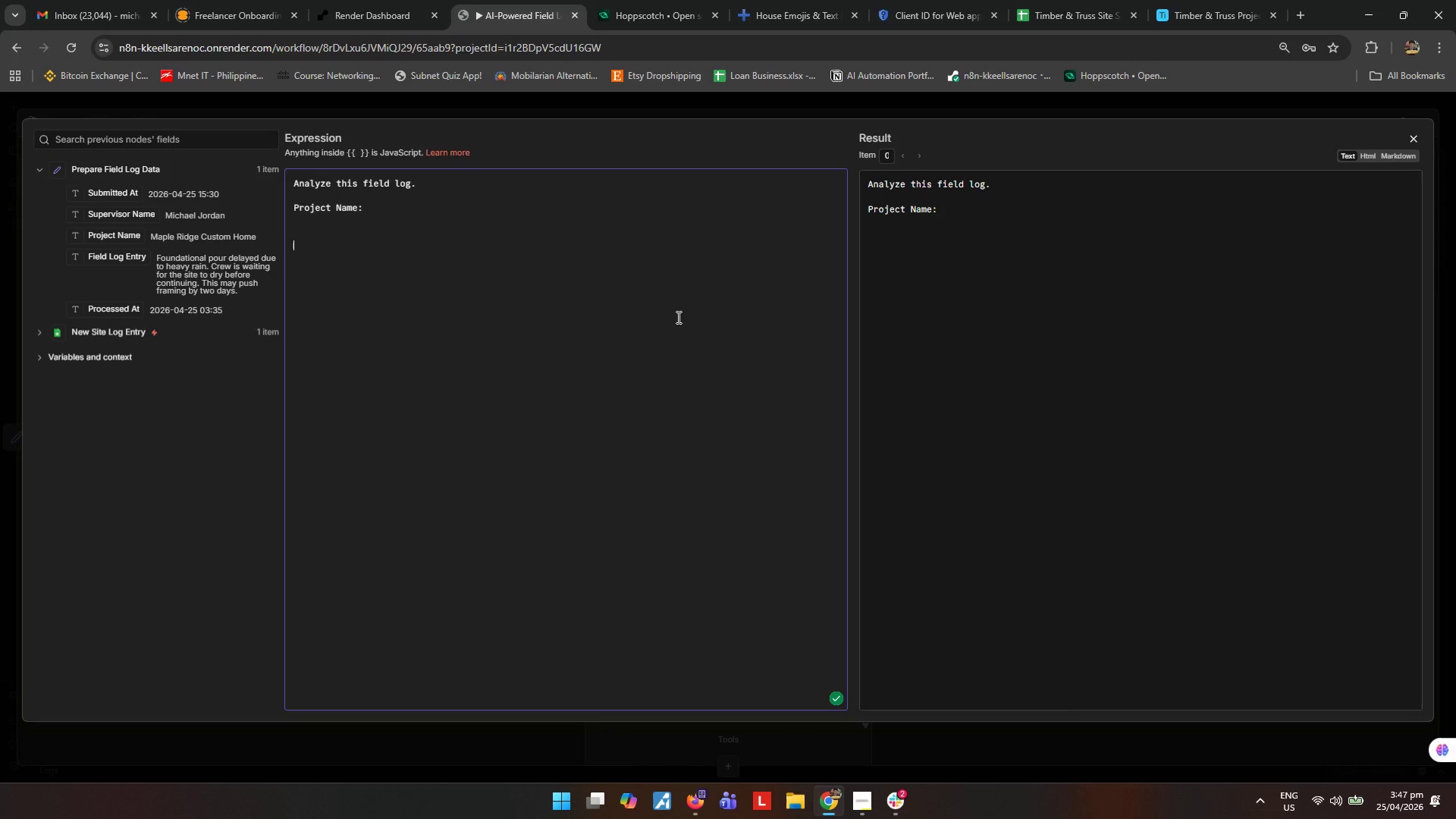 
type(Super V)
key(Backspace)
key(Backspace)
key(Backspace)
type(vi)
key(Backspace)
key(Backspace)
type(rvisor Name:)
 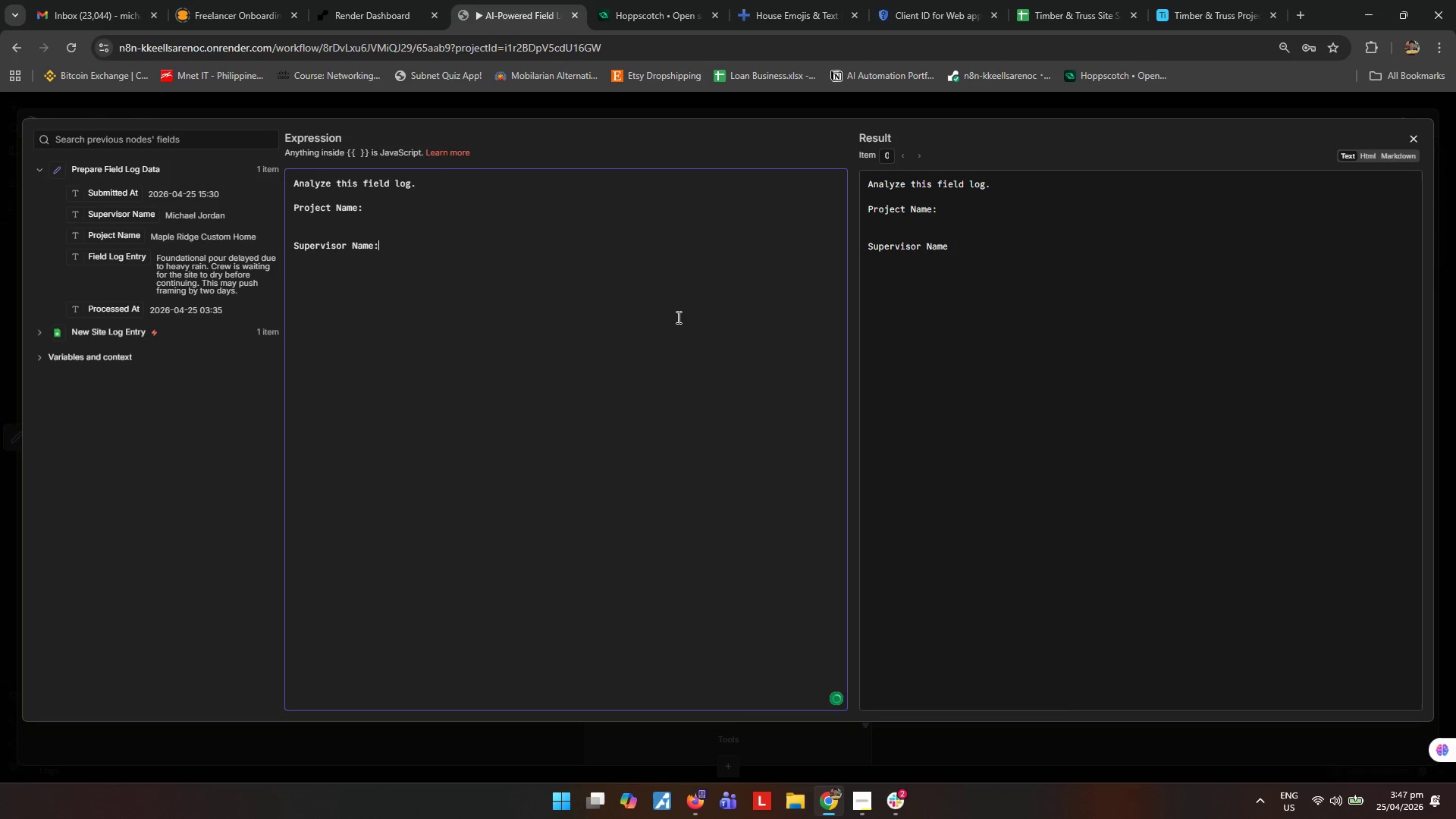 
key(Enter)
 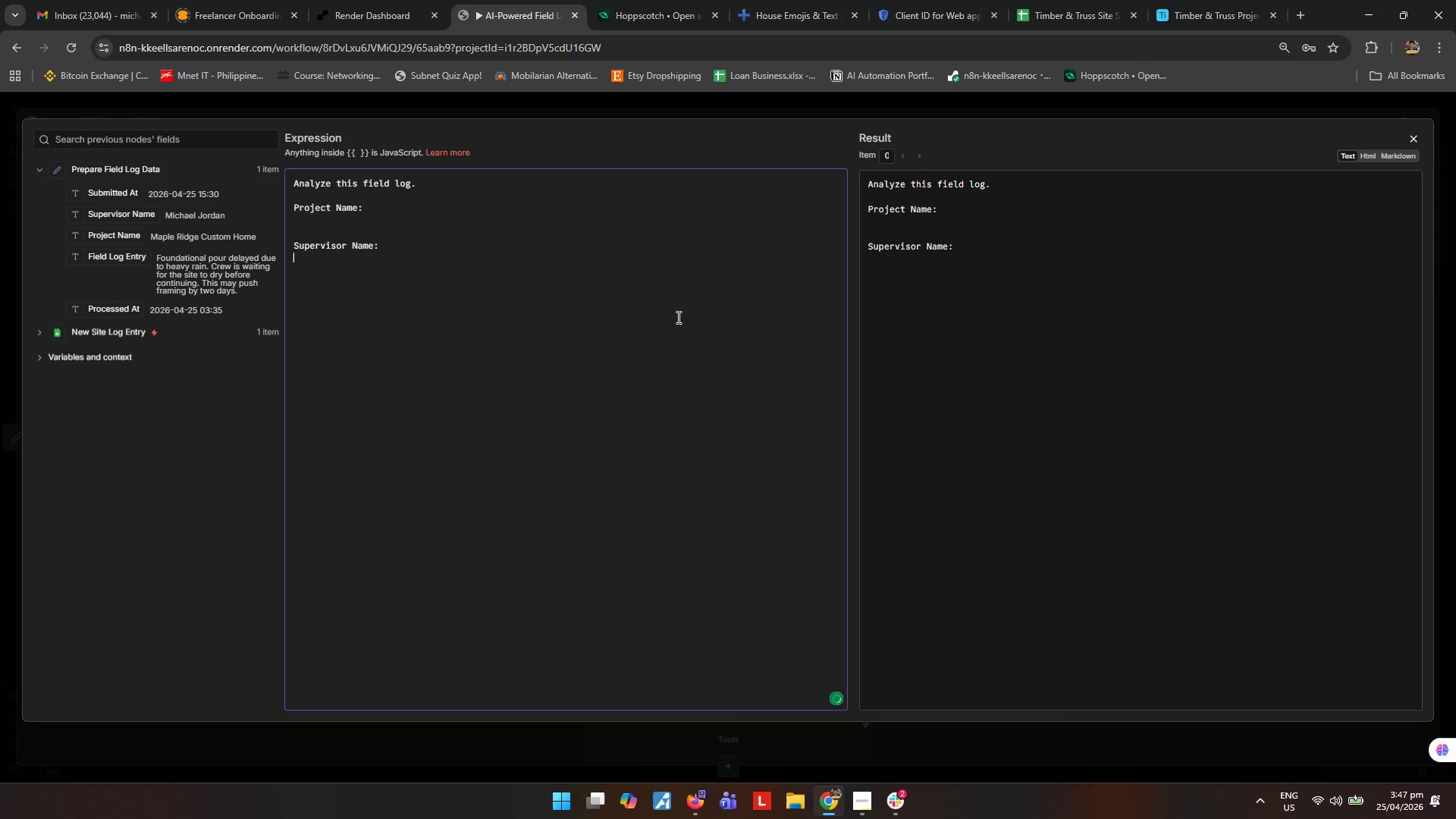 
key(Enter)
 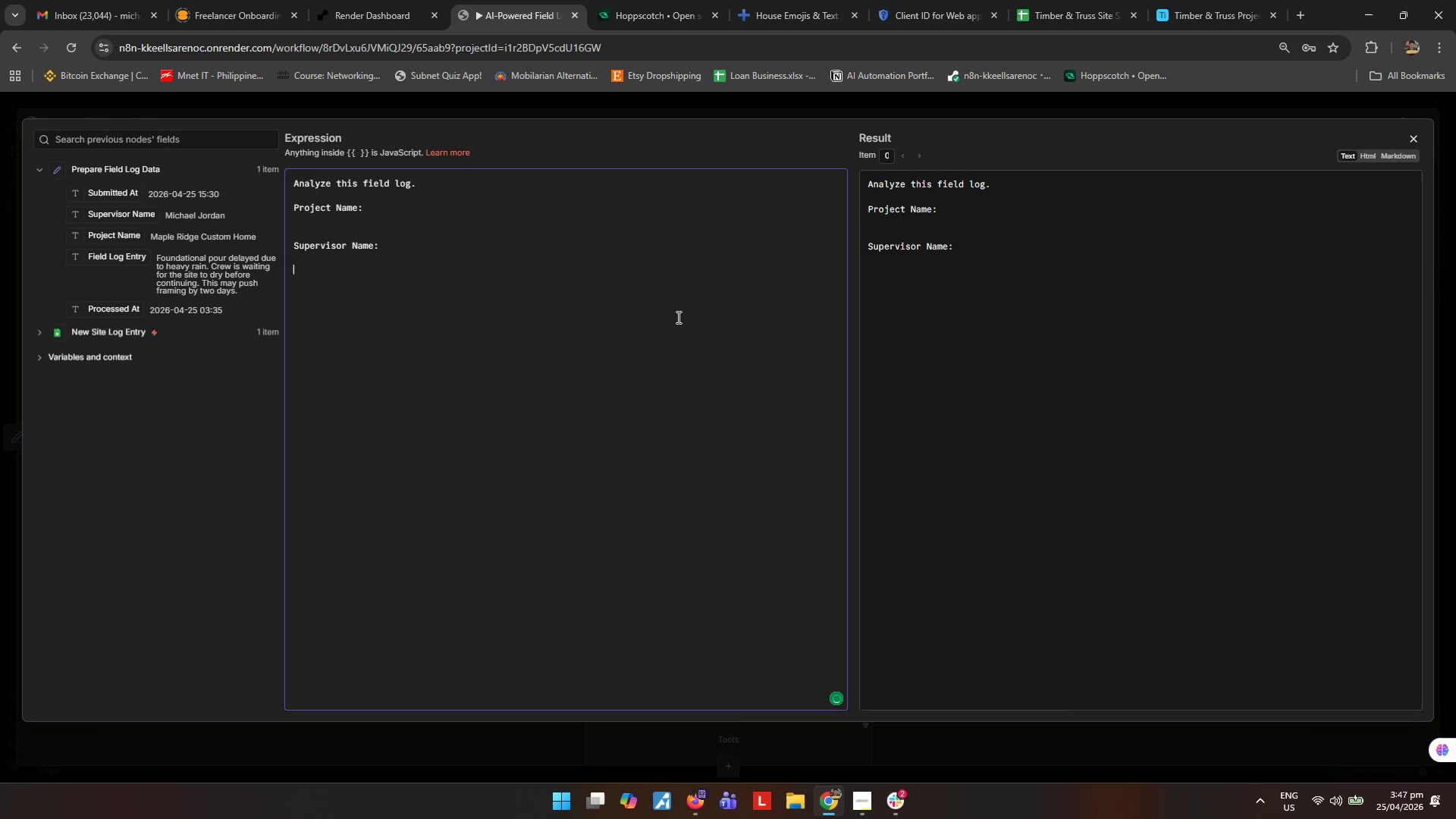 
key(Enter)
 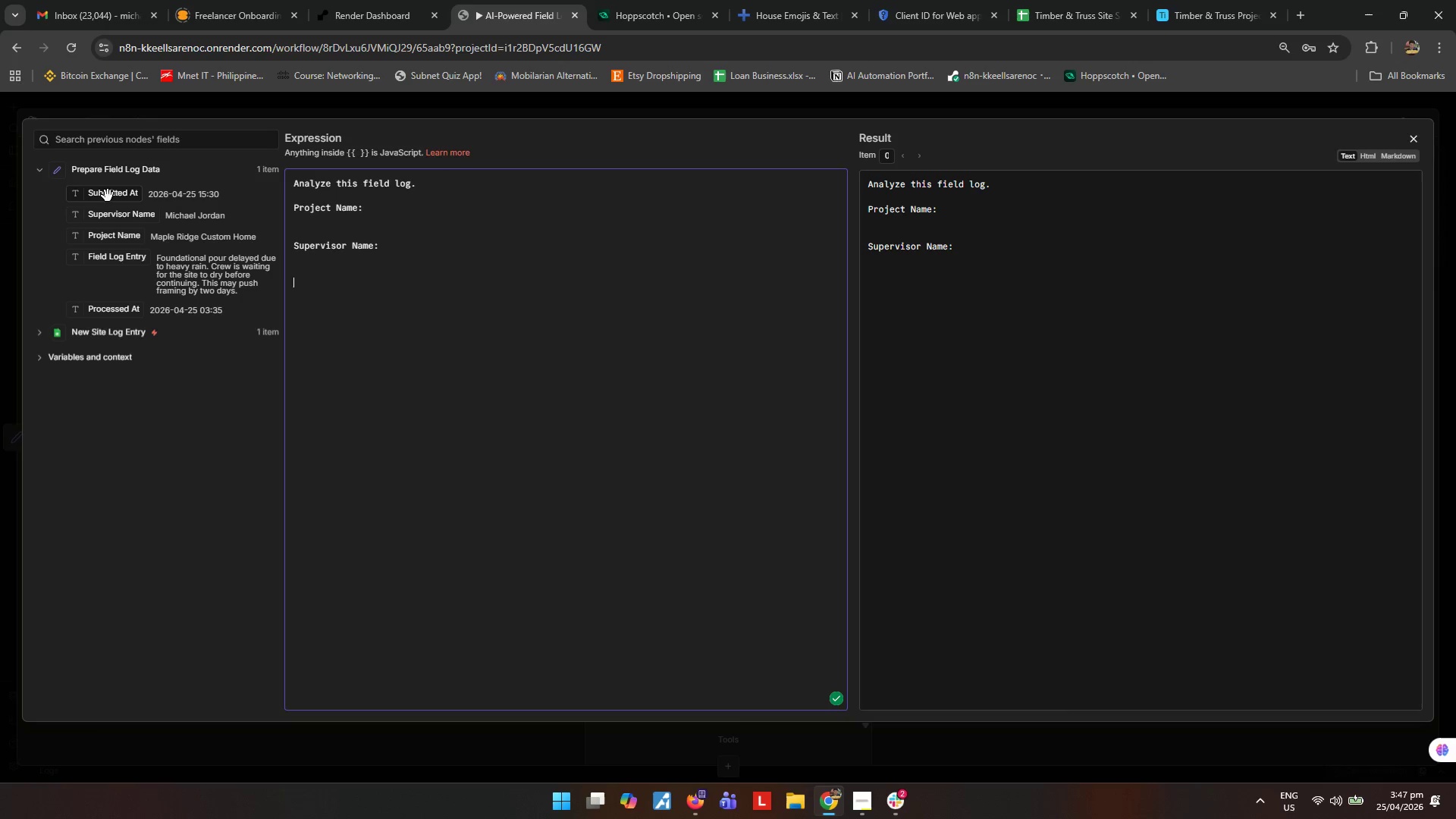 
left_click_drag(start_coordinate=[124, 243], to_coordinate=[305, 227])
 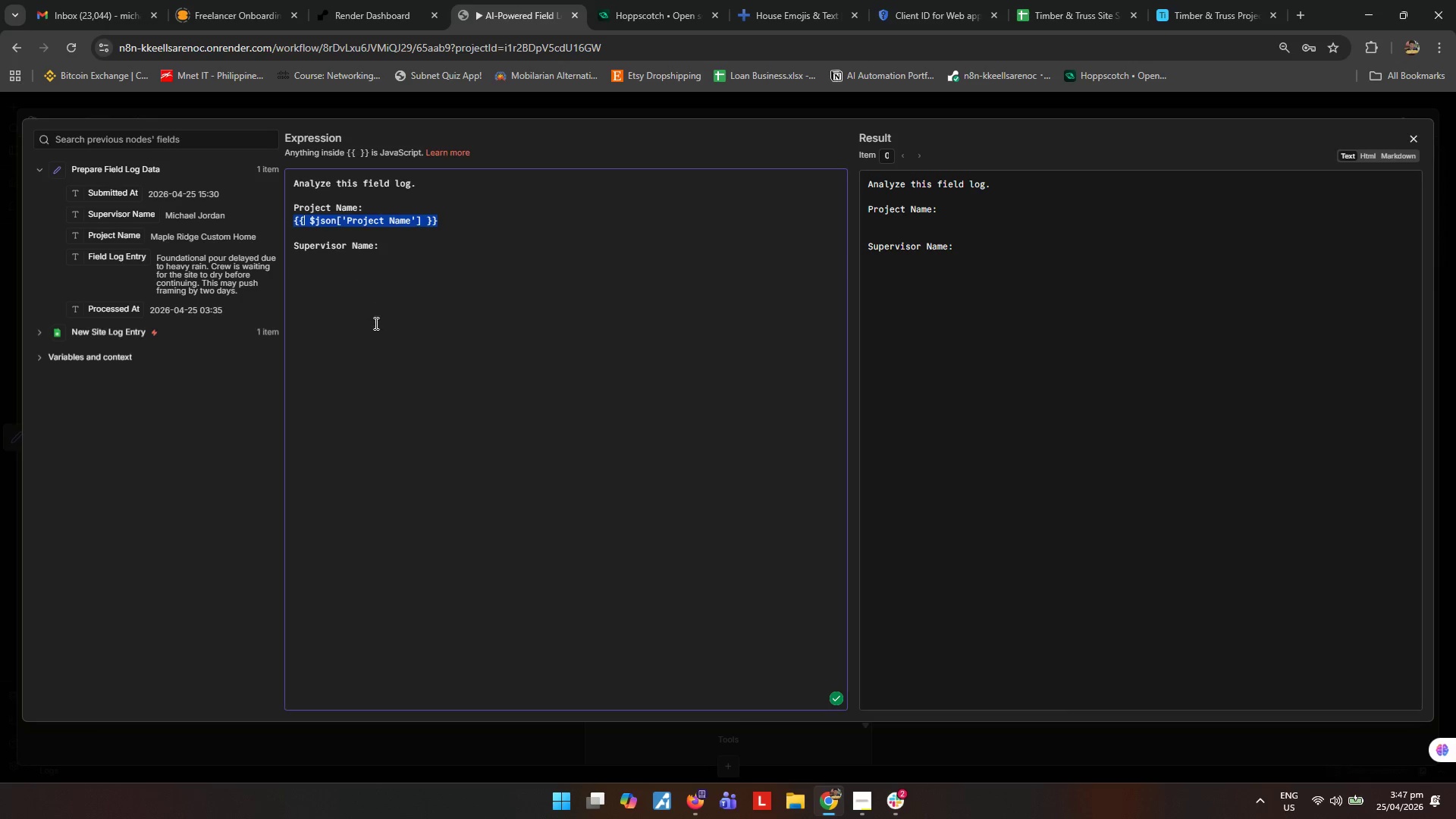 
left_click_drag(start_coordinate=[374, 323], to_coordinate=[368, 322])
 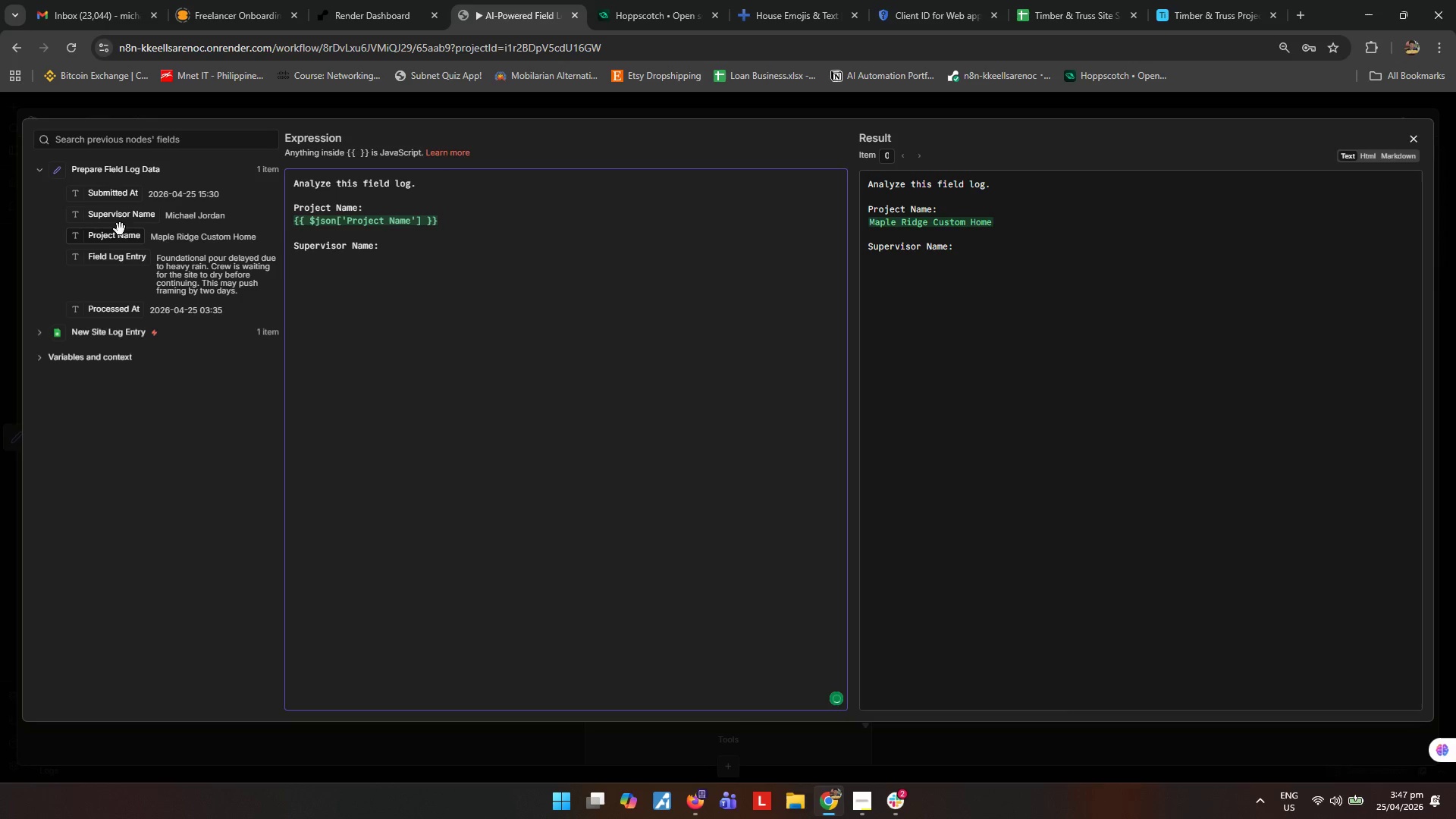 
left_click_drag(start_coordinate=[125, 220], to_coordinate=[338, 259])
 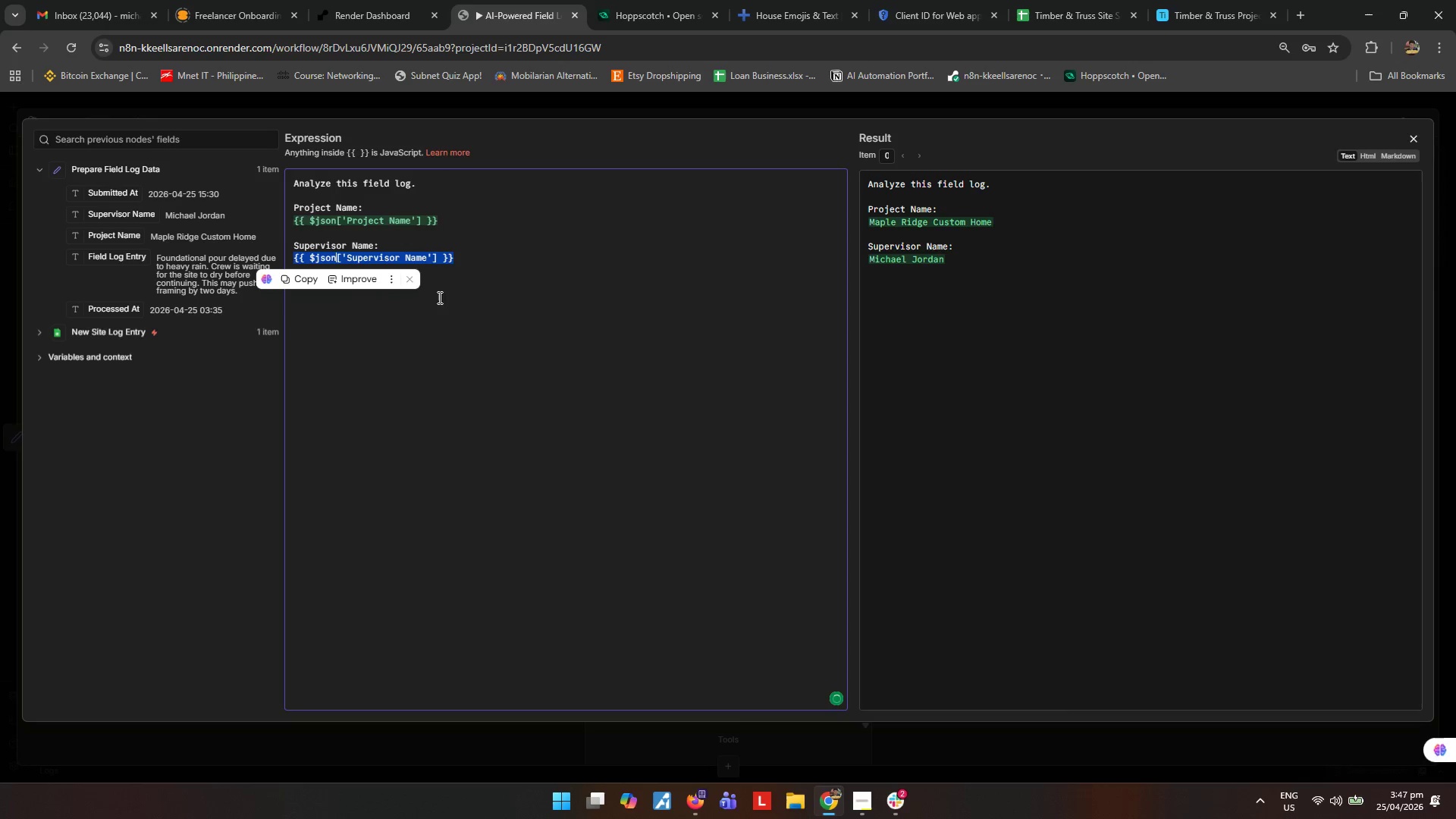 
left_click([471, 284])
 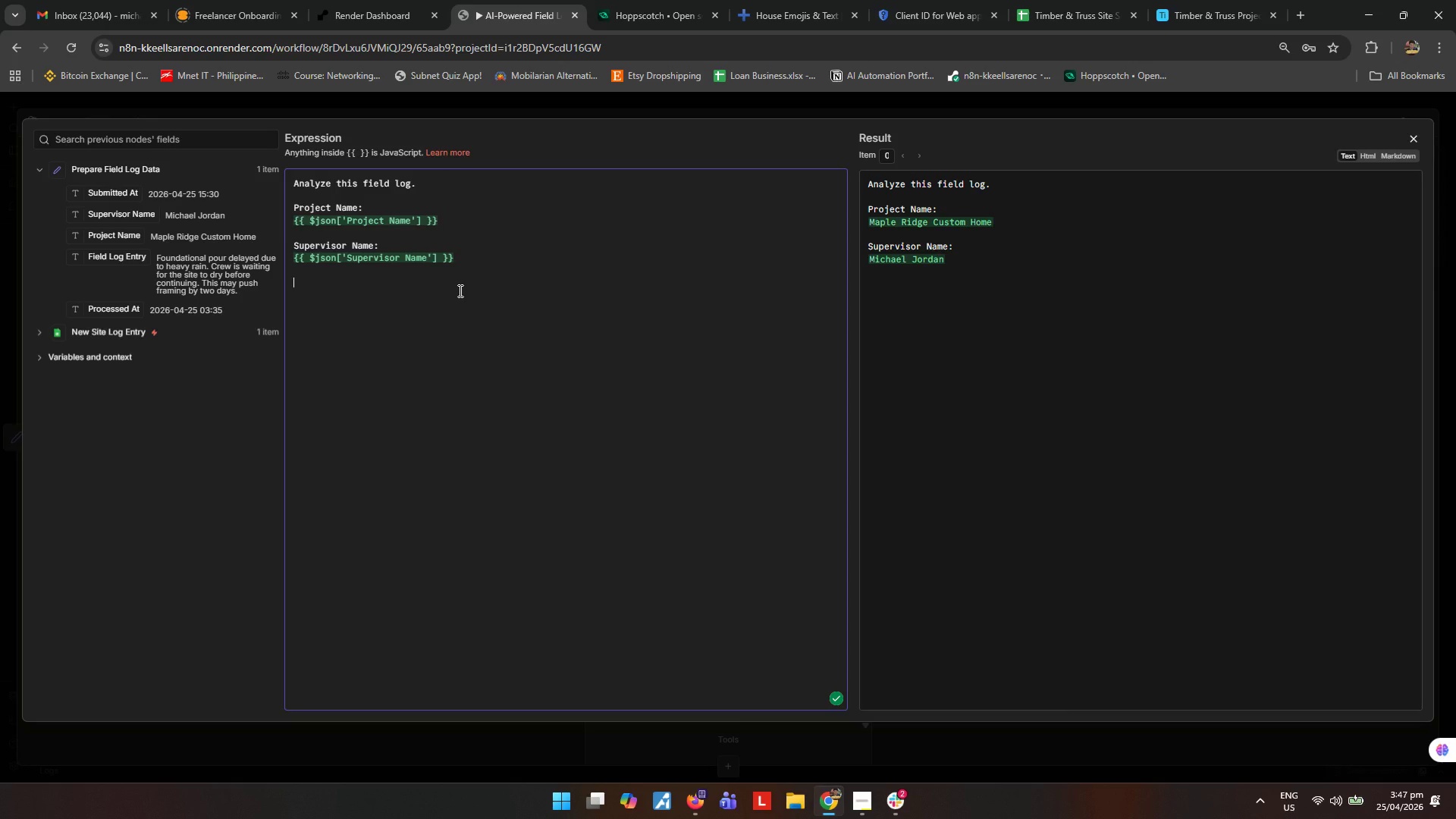 
type(Submitted At:)
 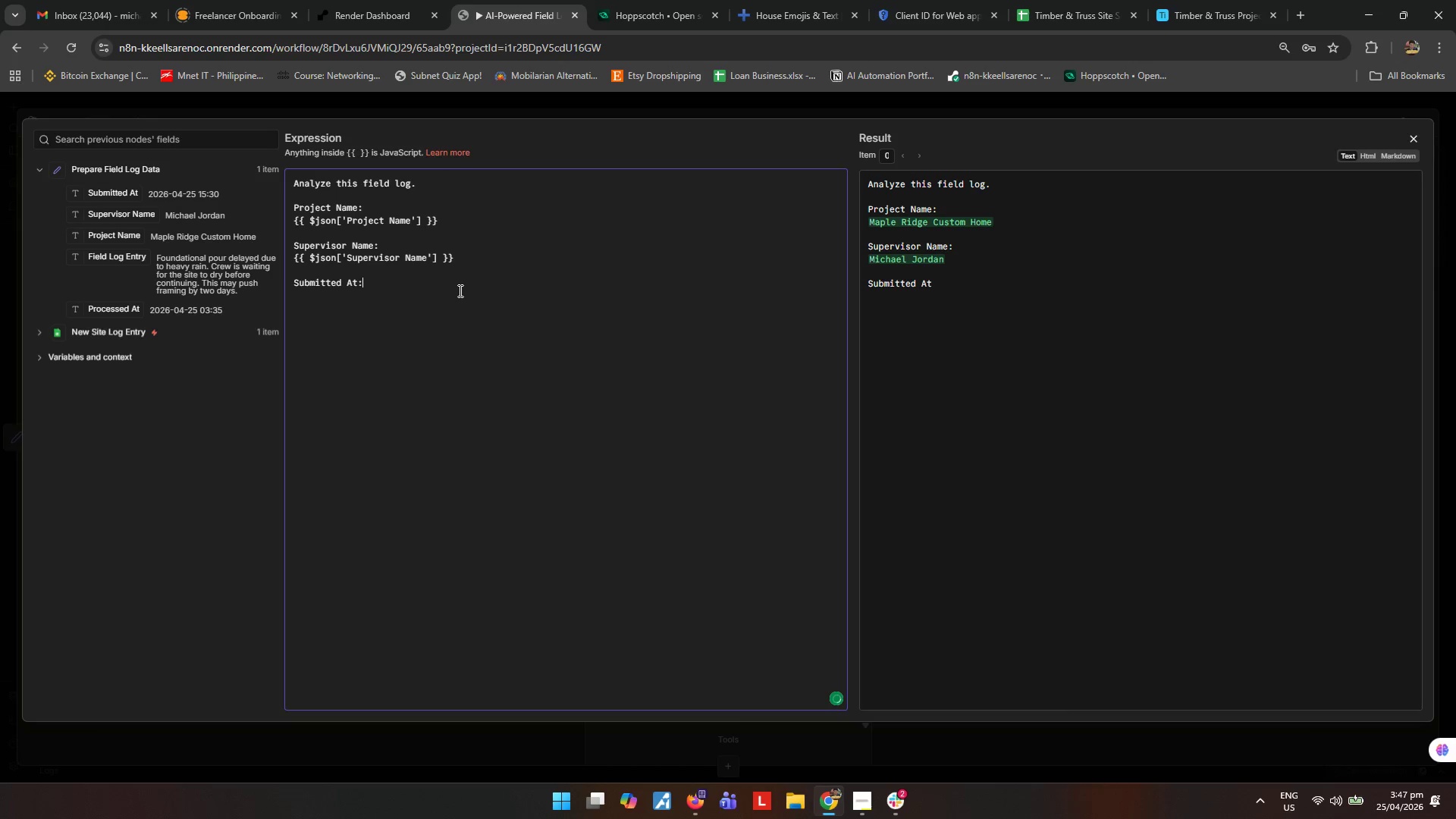 
key(Enter)
 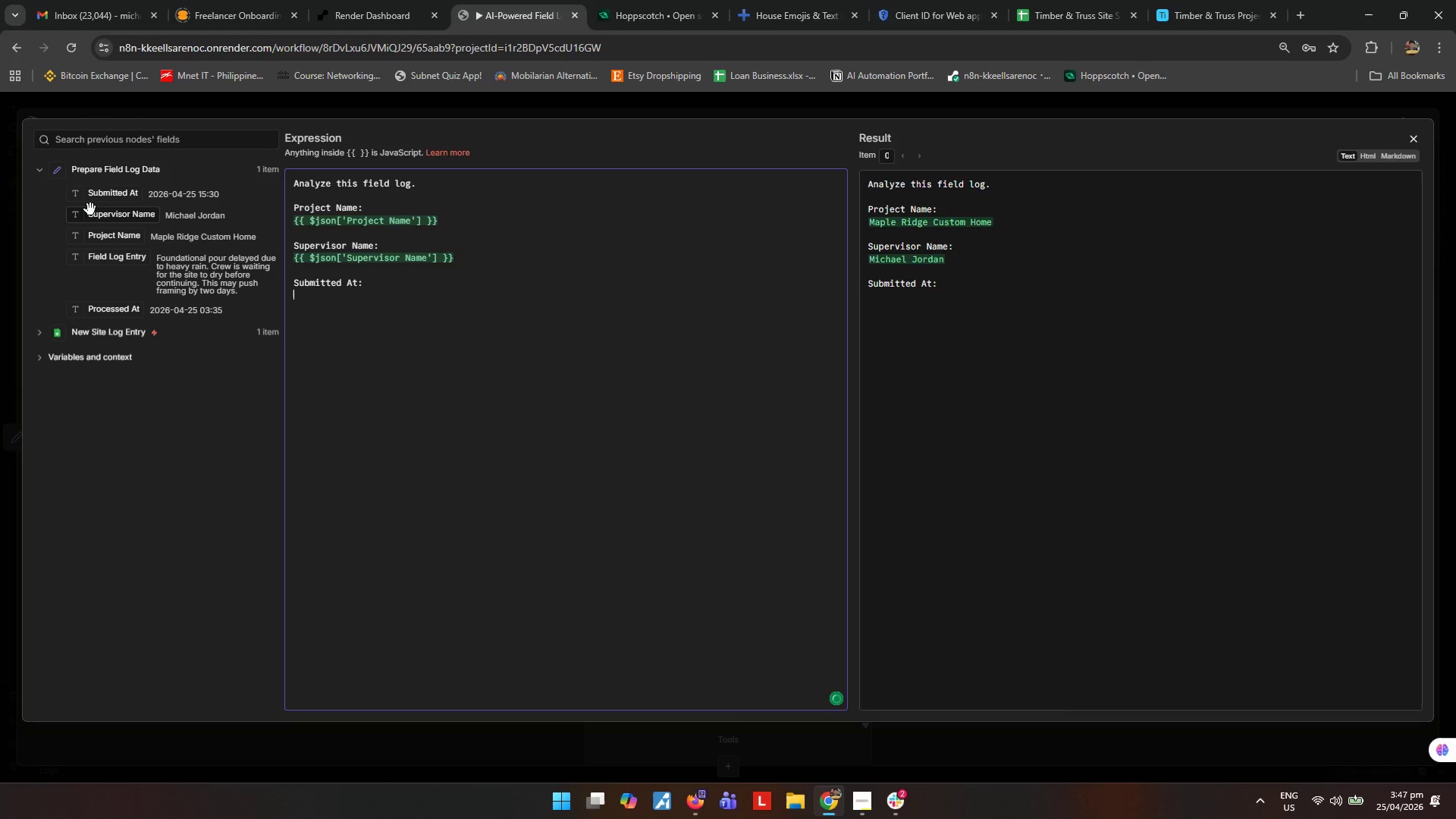 
left_click_drag(start_coordinate=[104, 193], to_coordinate=[339, 300])
 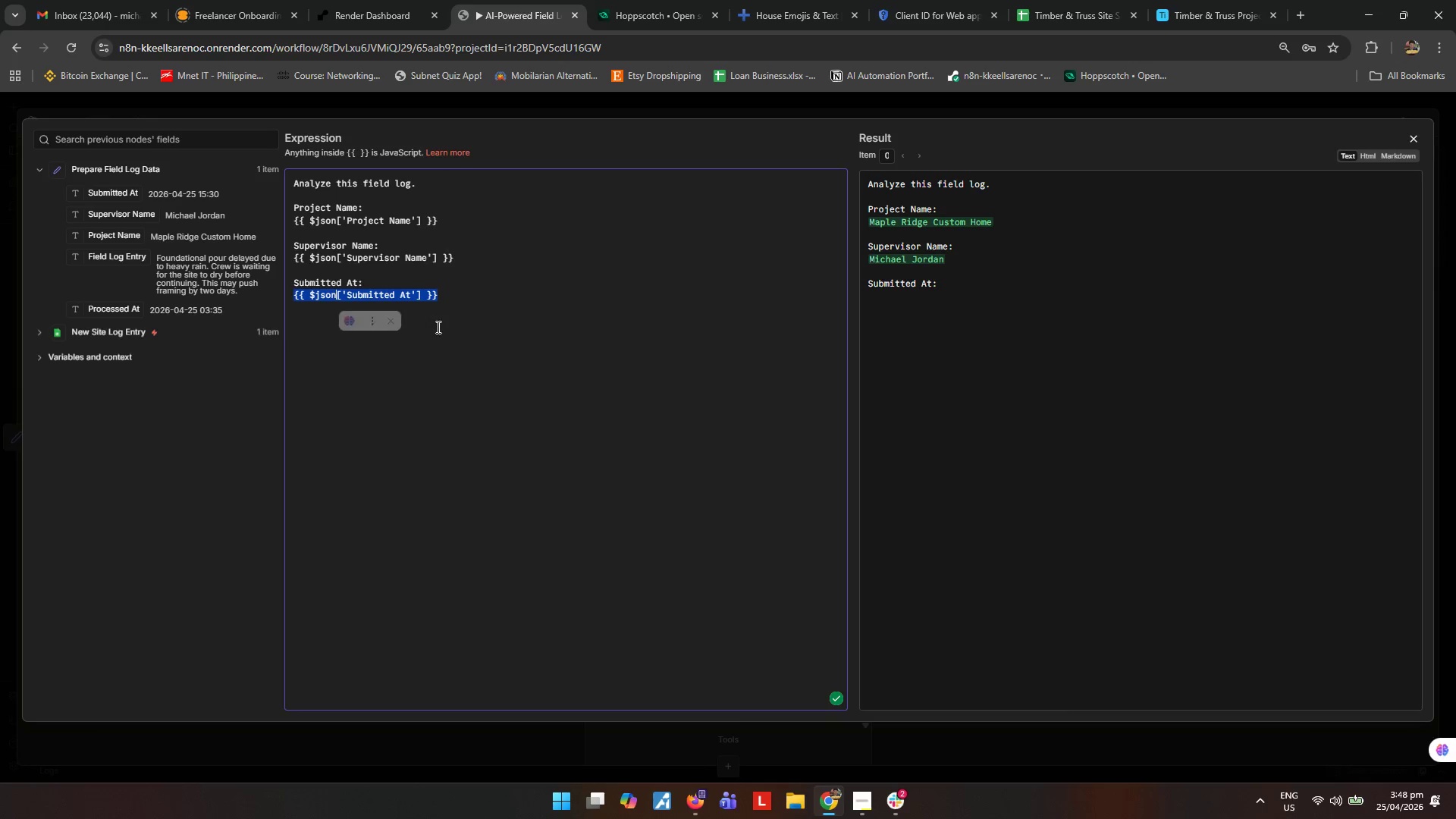 
left_click([462, 309])
 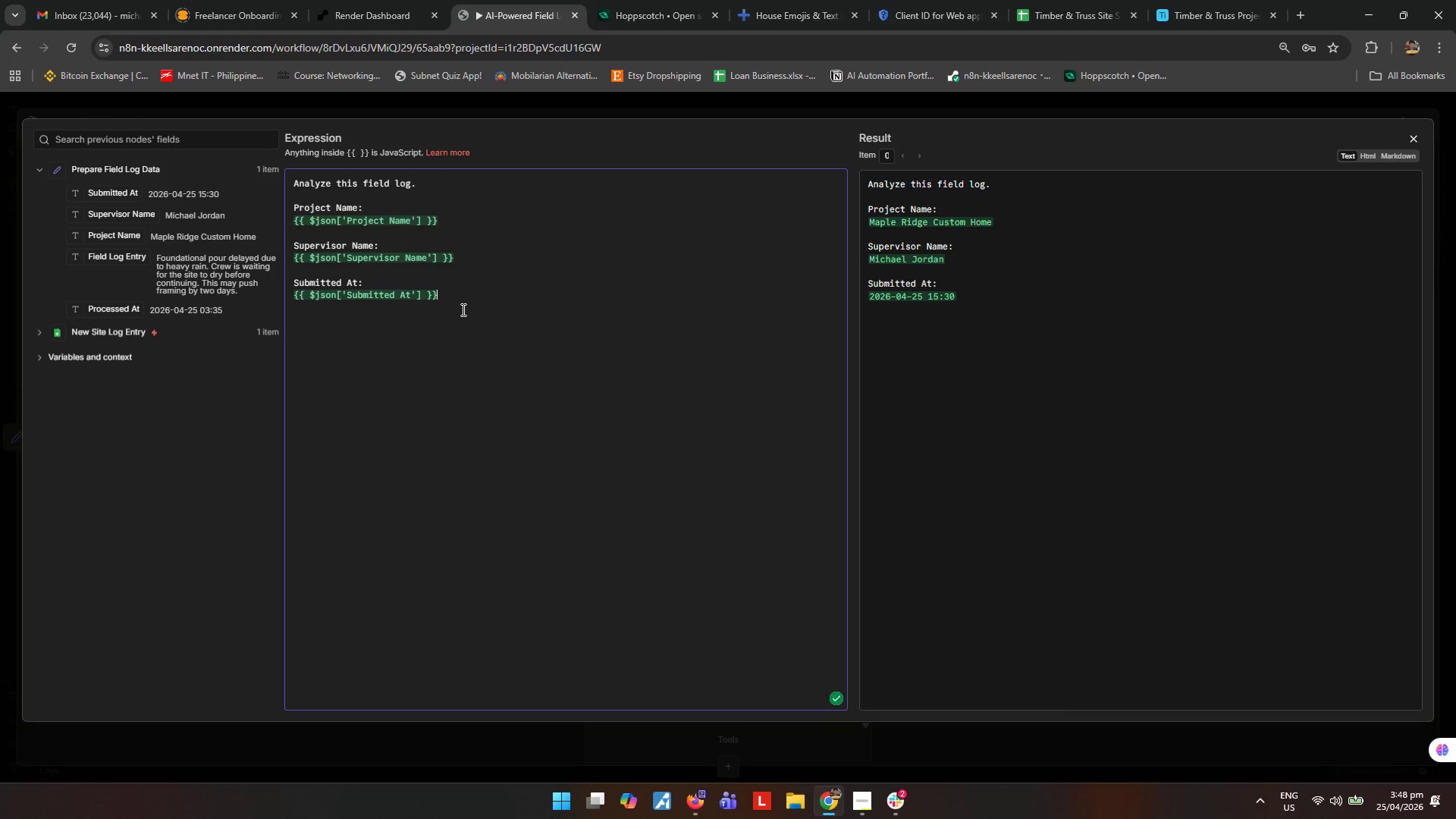 
key(Enter)
 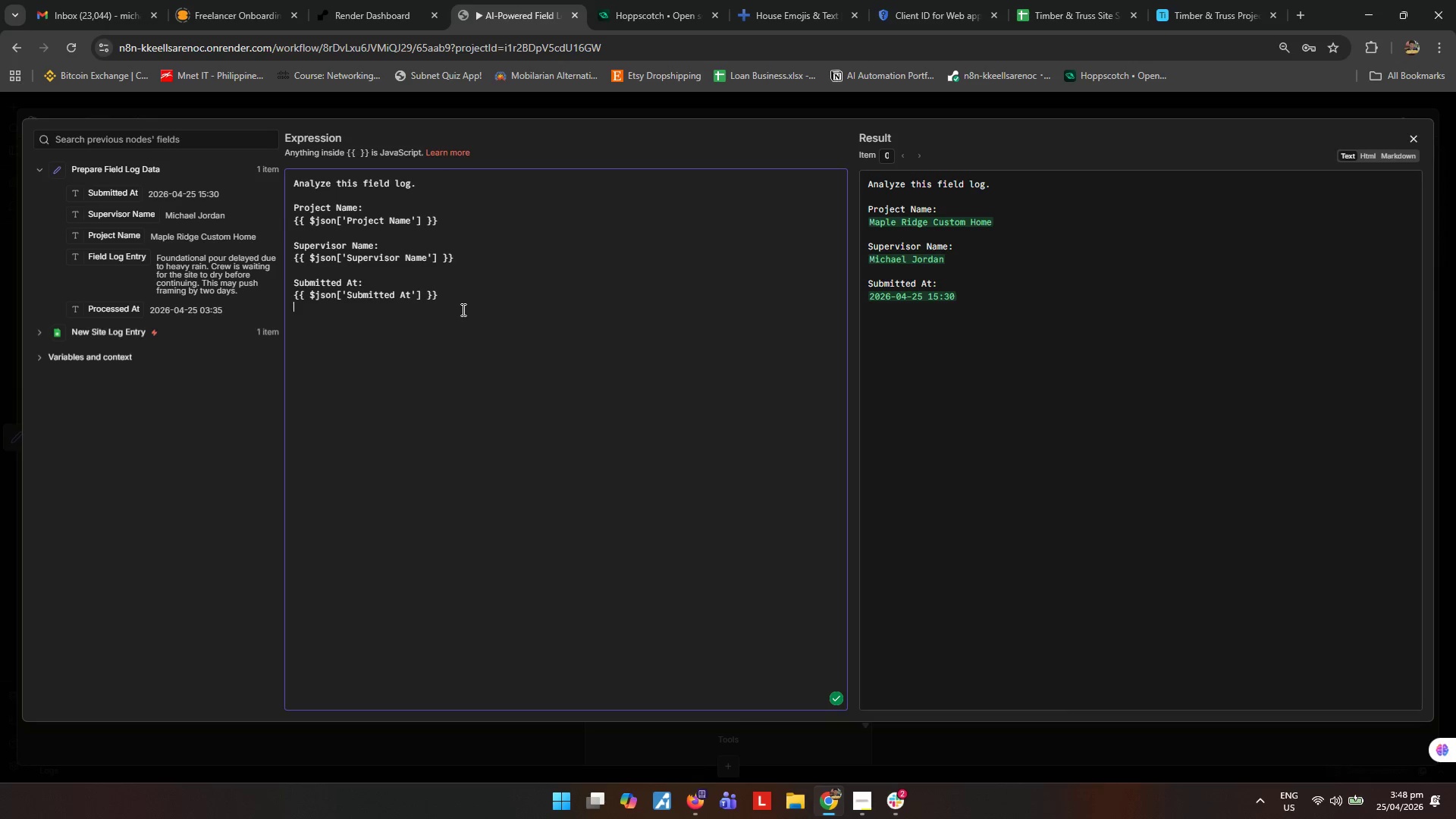 
key(Enter)
 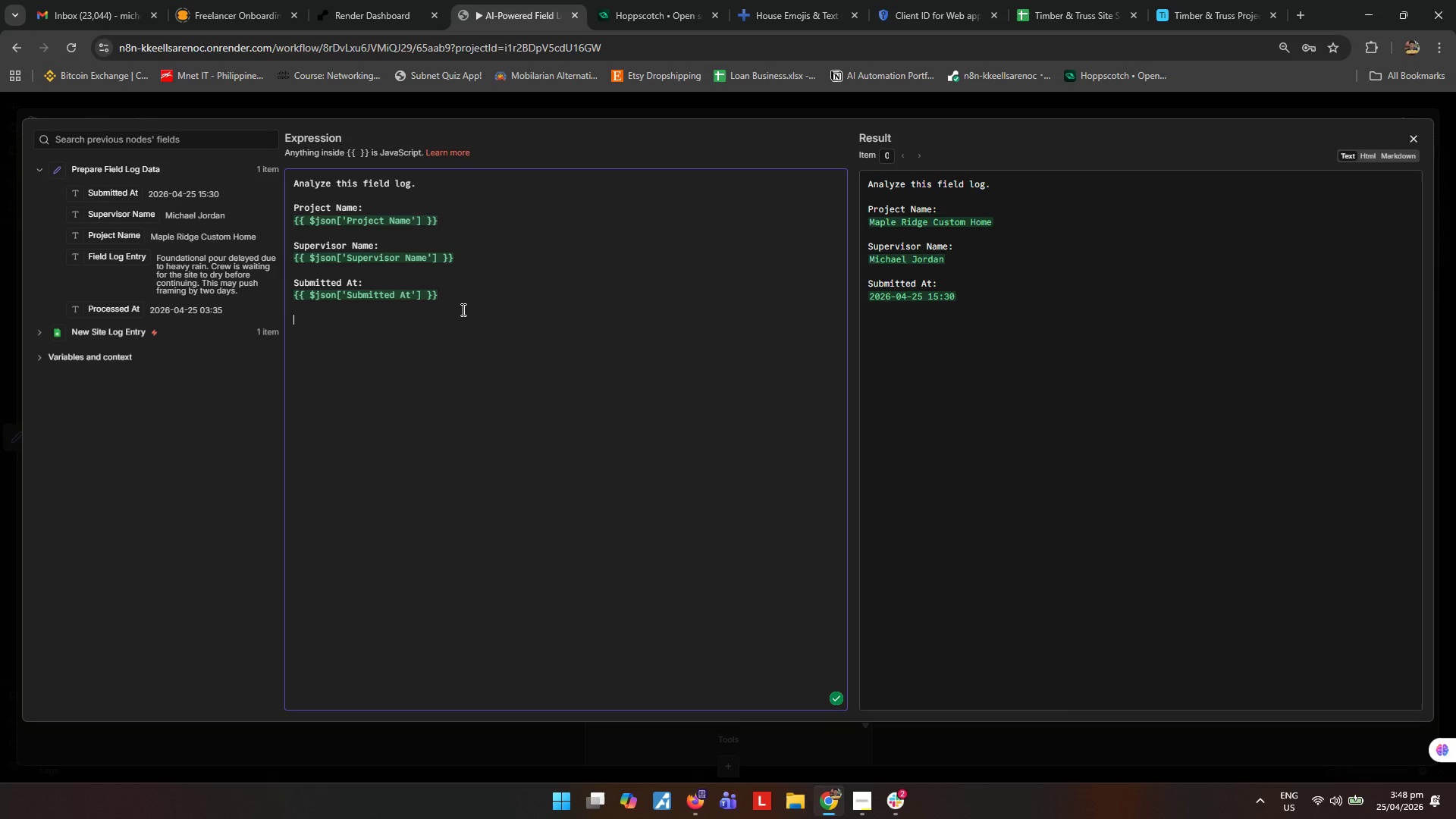 
type(Field log Entry:)
 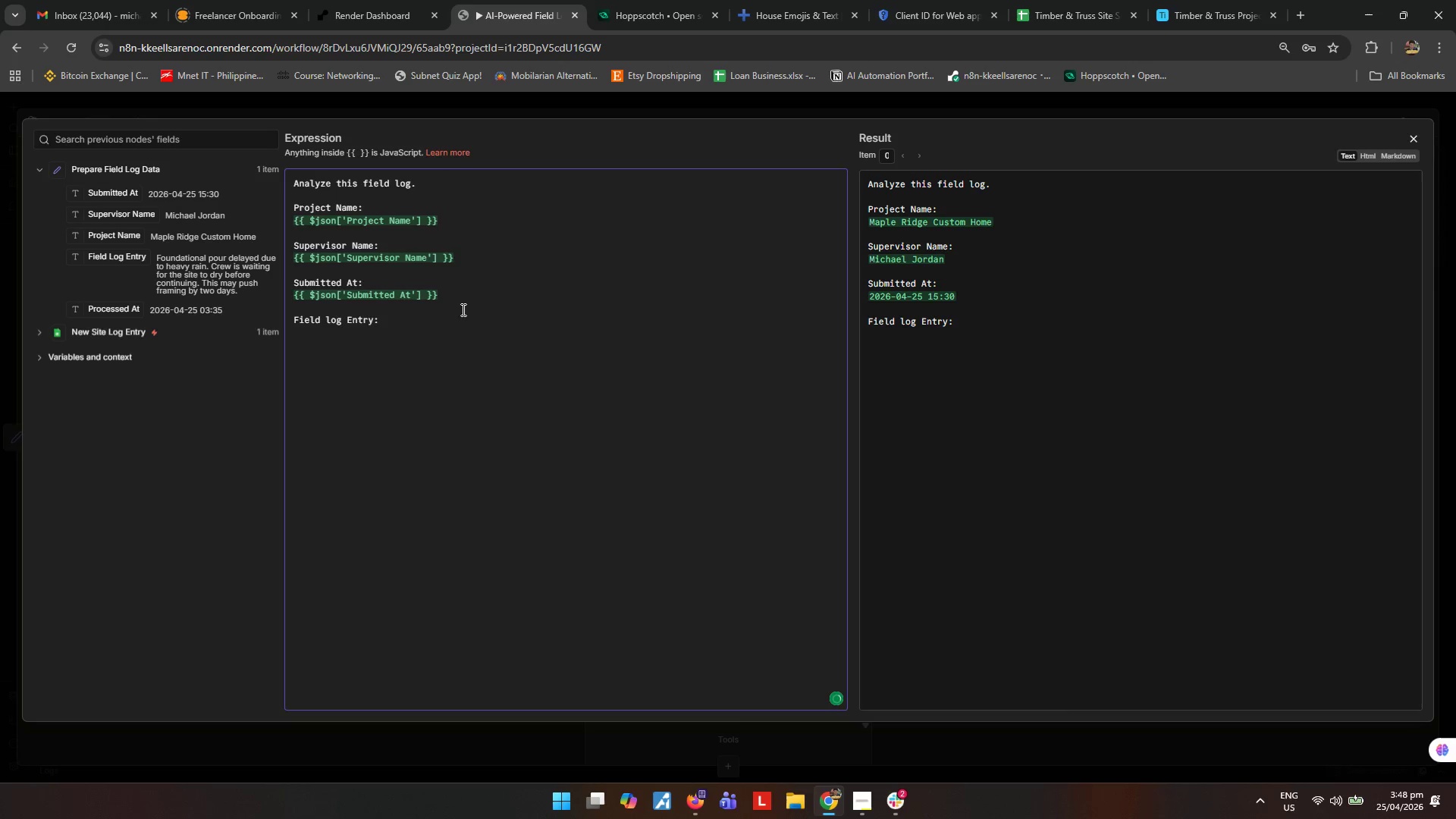 
hold_key(key=ArrowLeft, duration=0.62)
 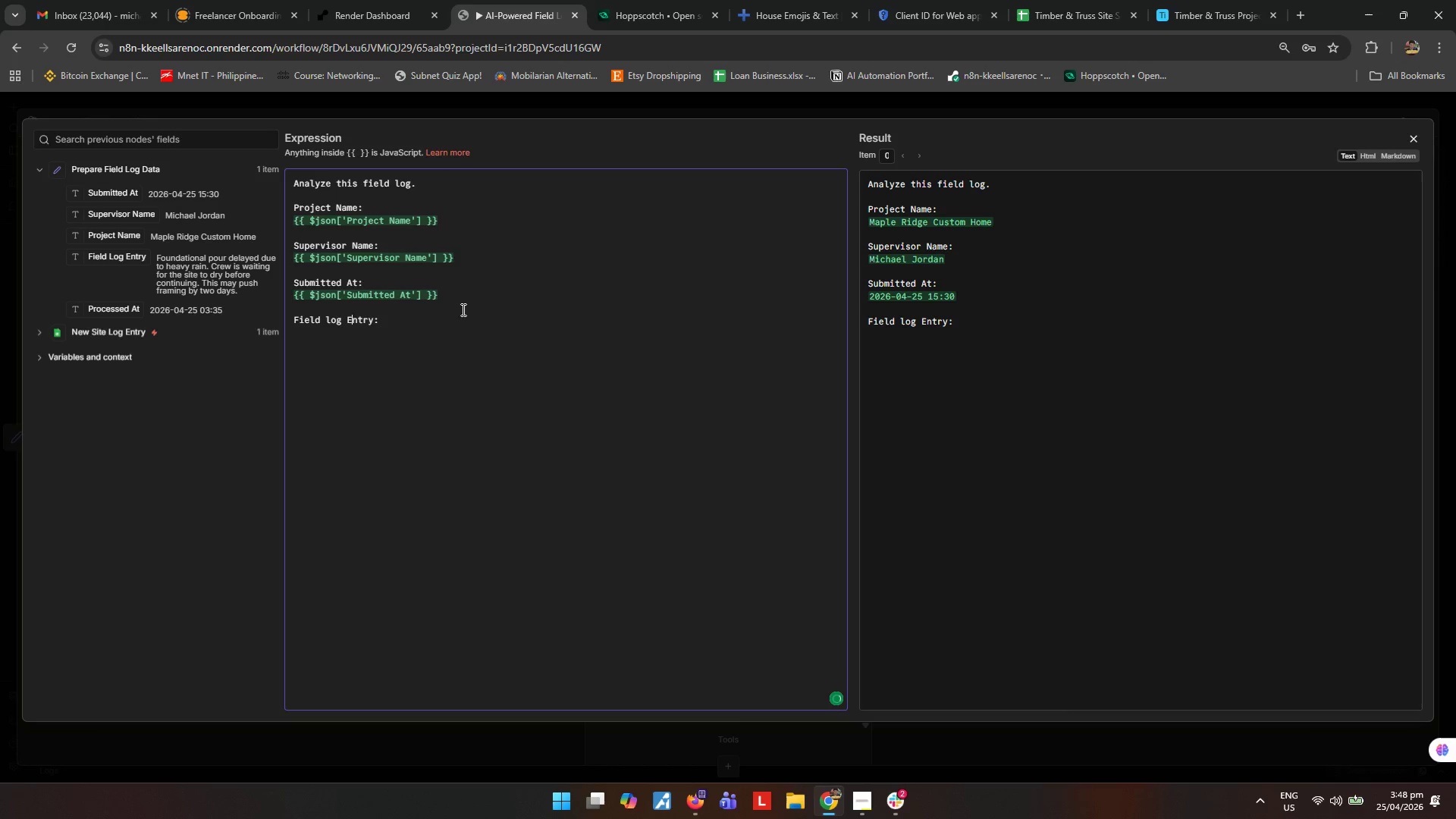 
key(ArrowLeft)
 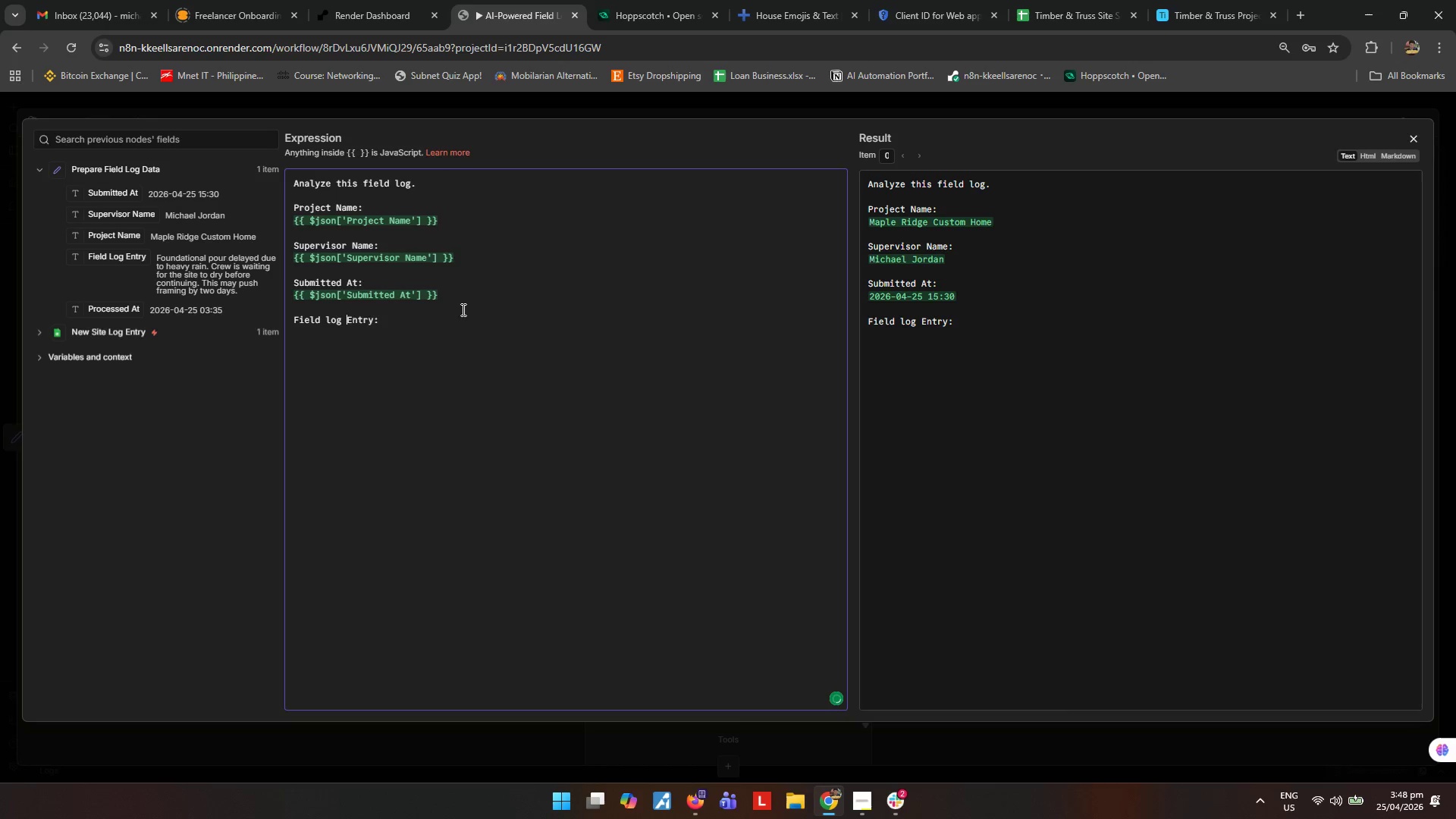 
key(ArrowLeft)
 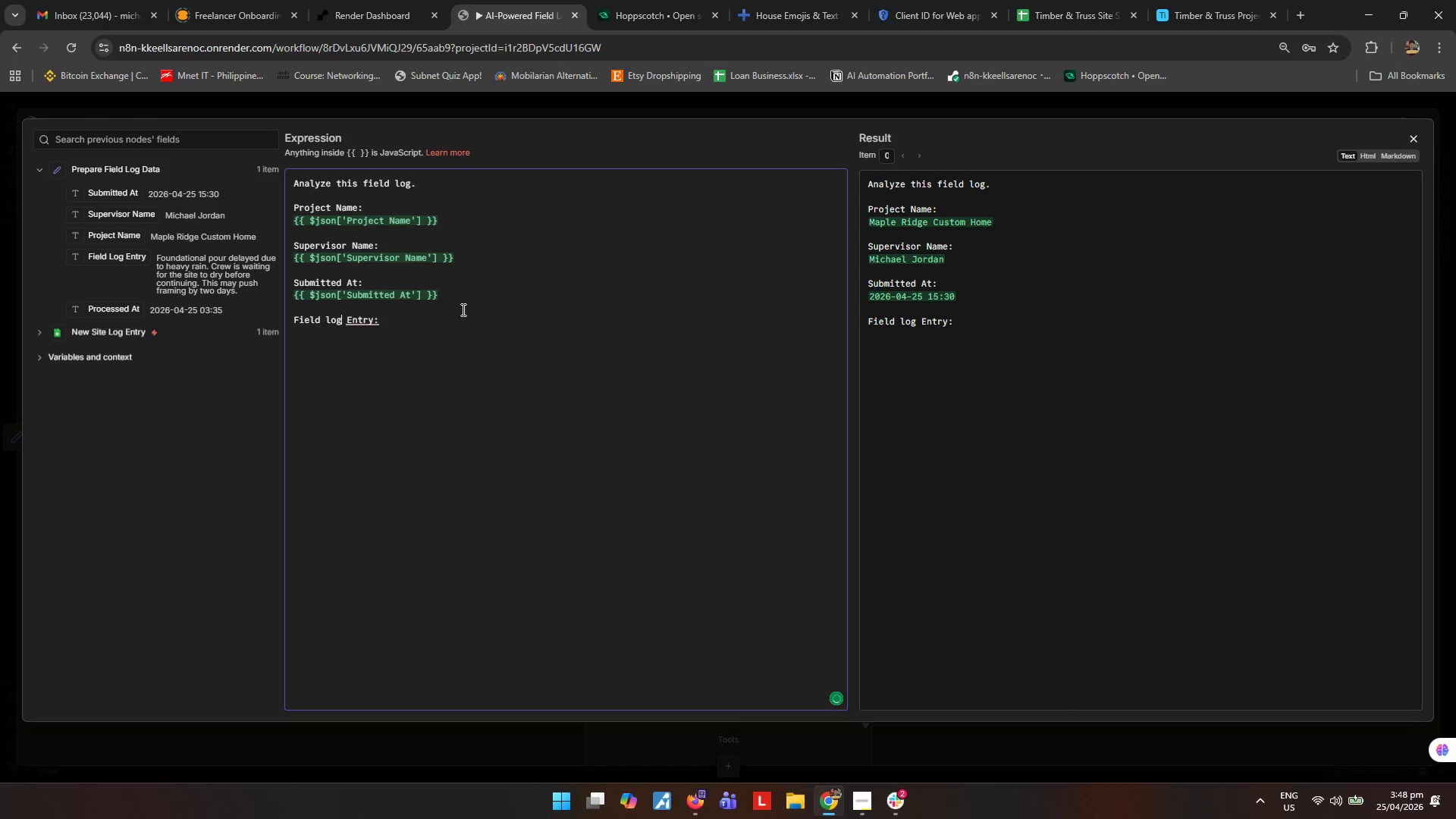 
key(ArrowLeft)
 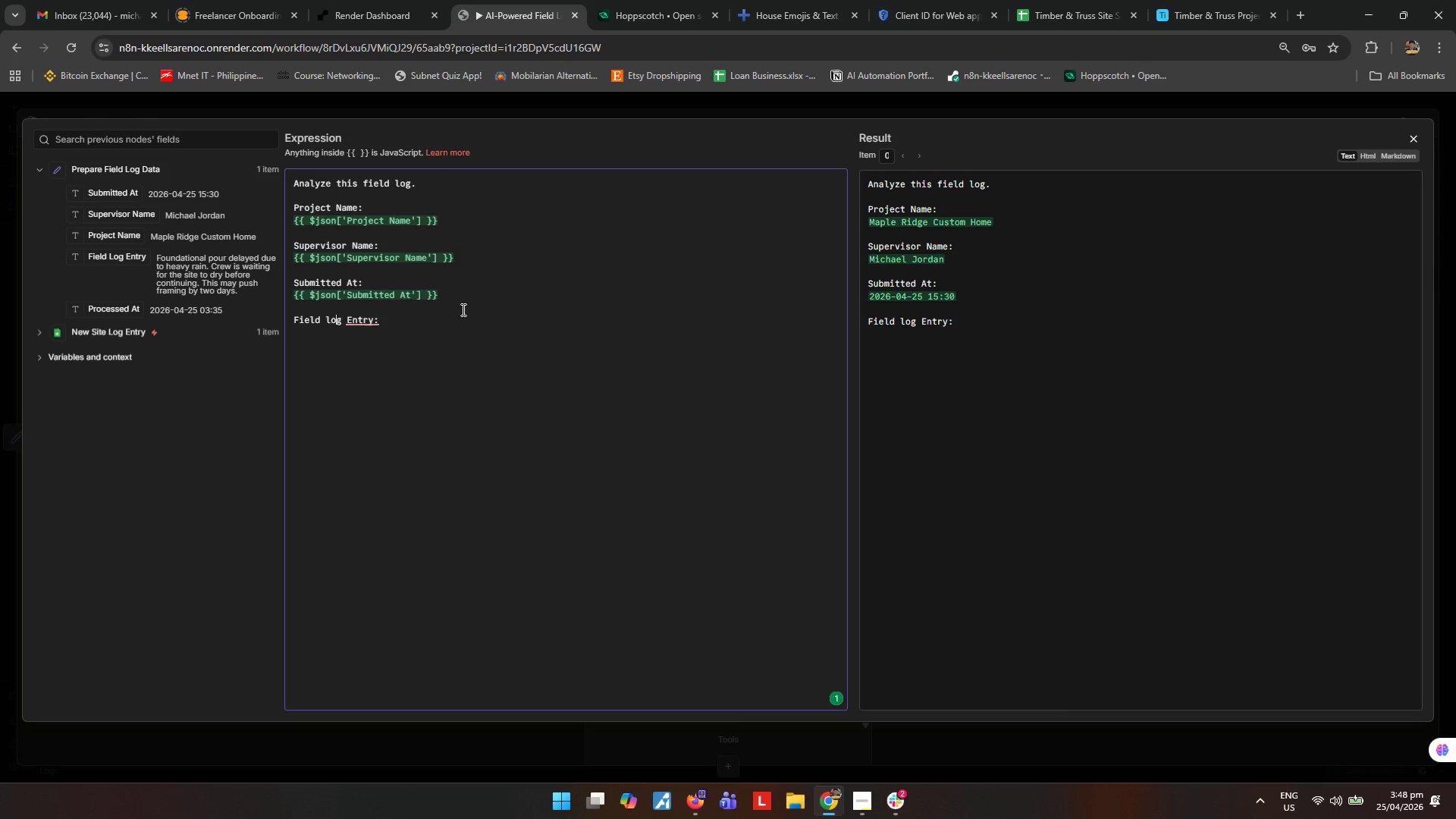 
key(ArrowLeft)
 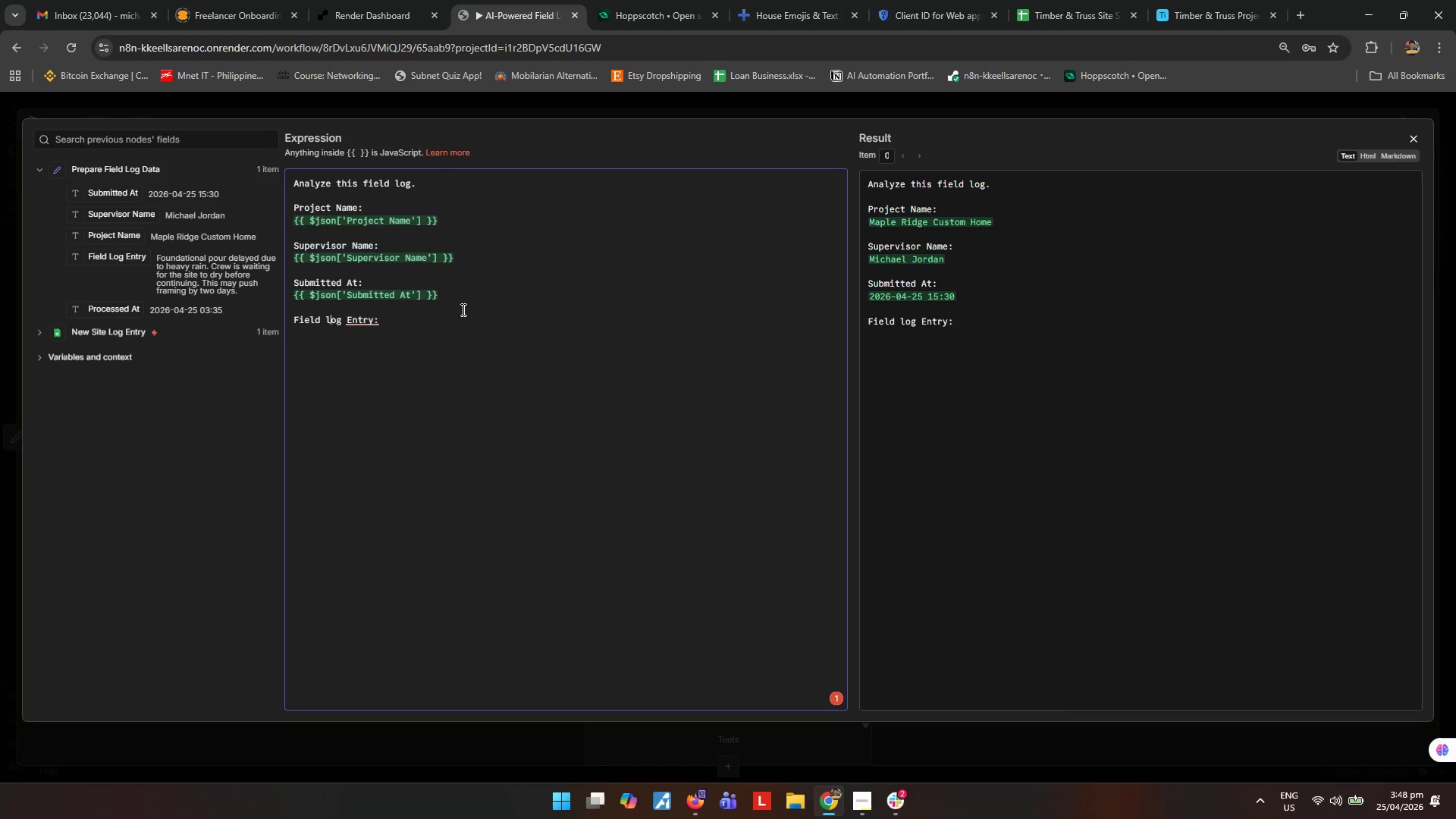 
key(Backspace)
 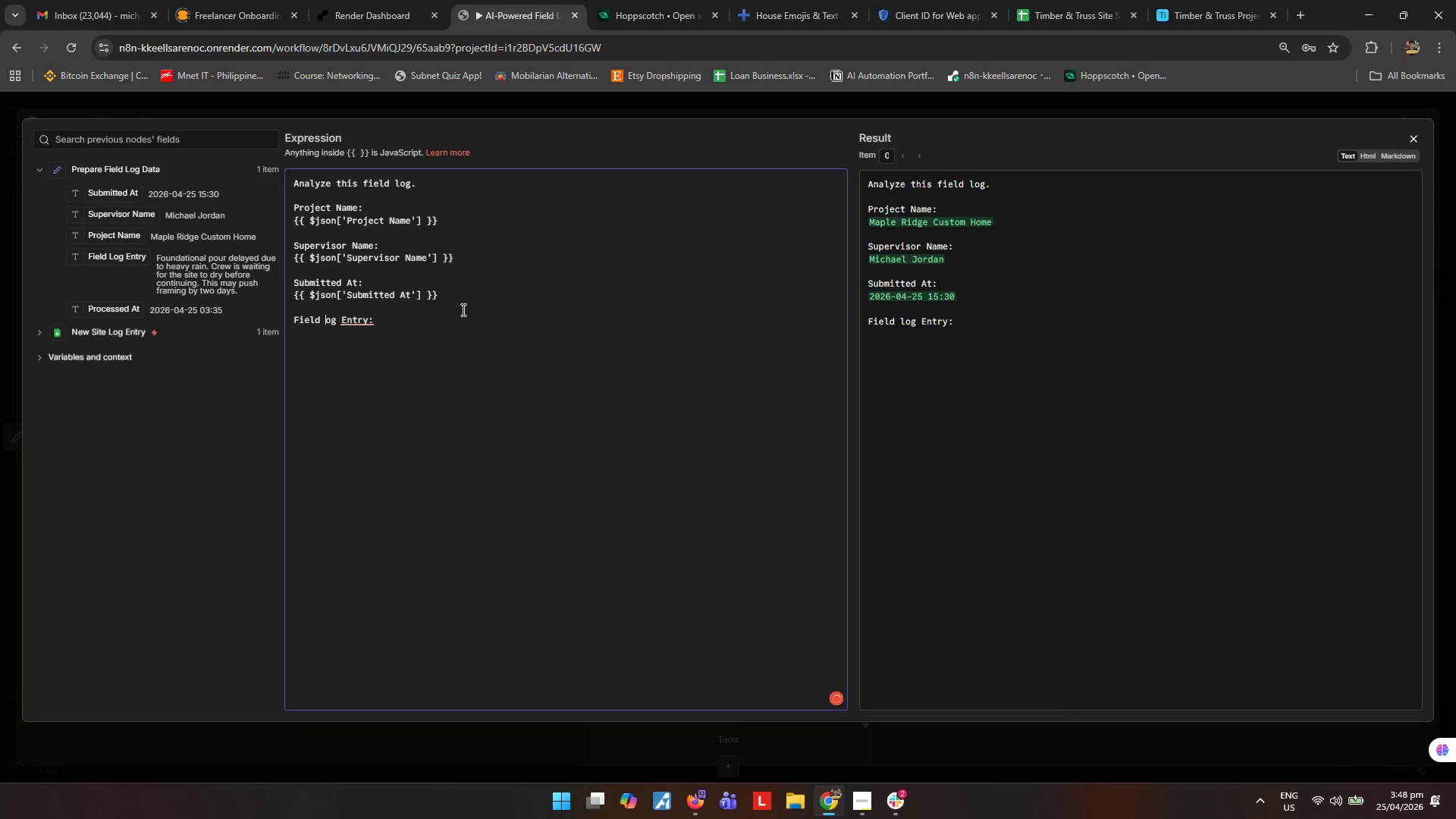 
key(Shift+ShiftLeft)
 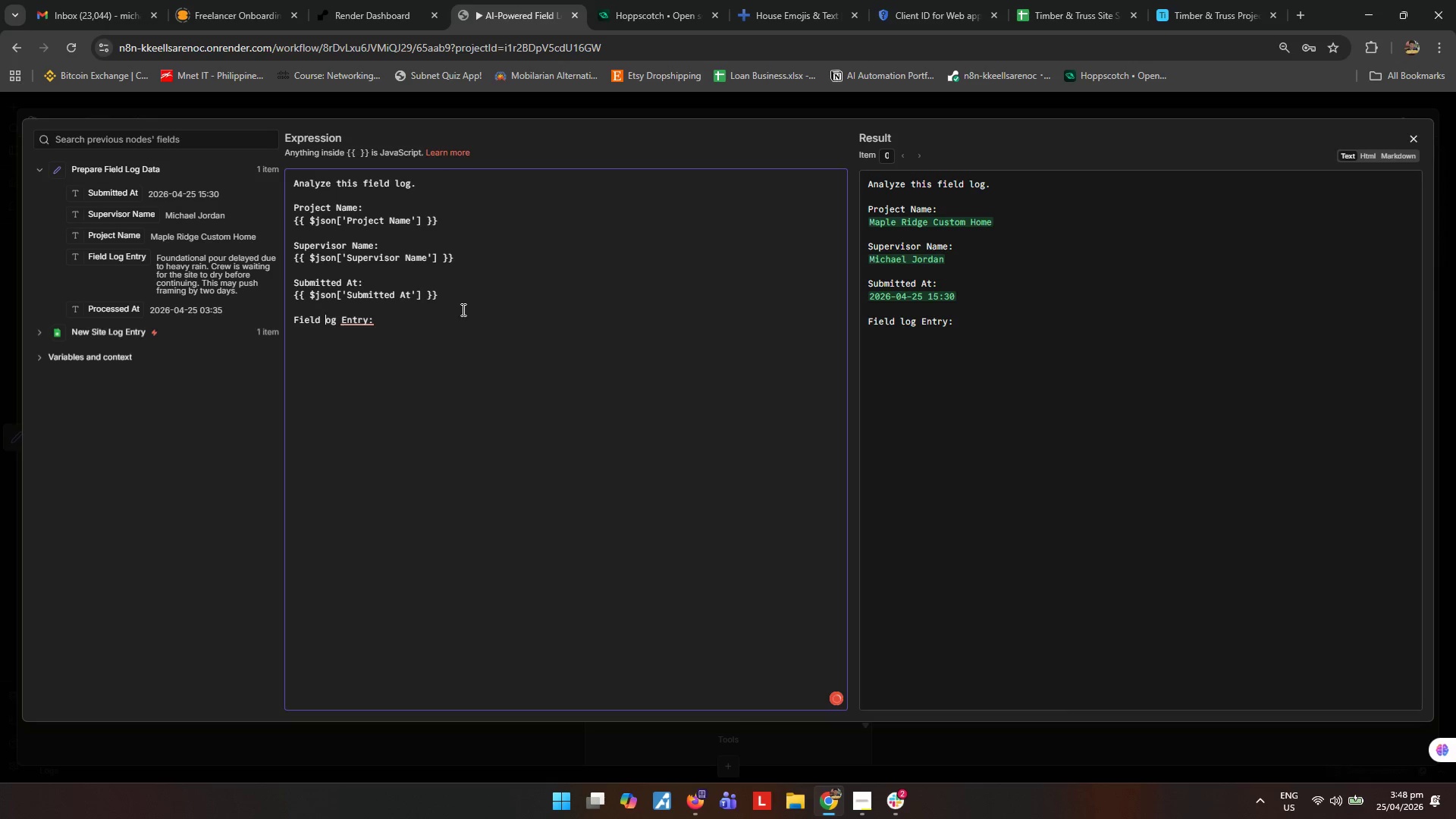 
key(Shift+L)
 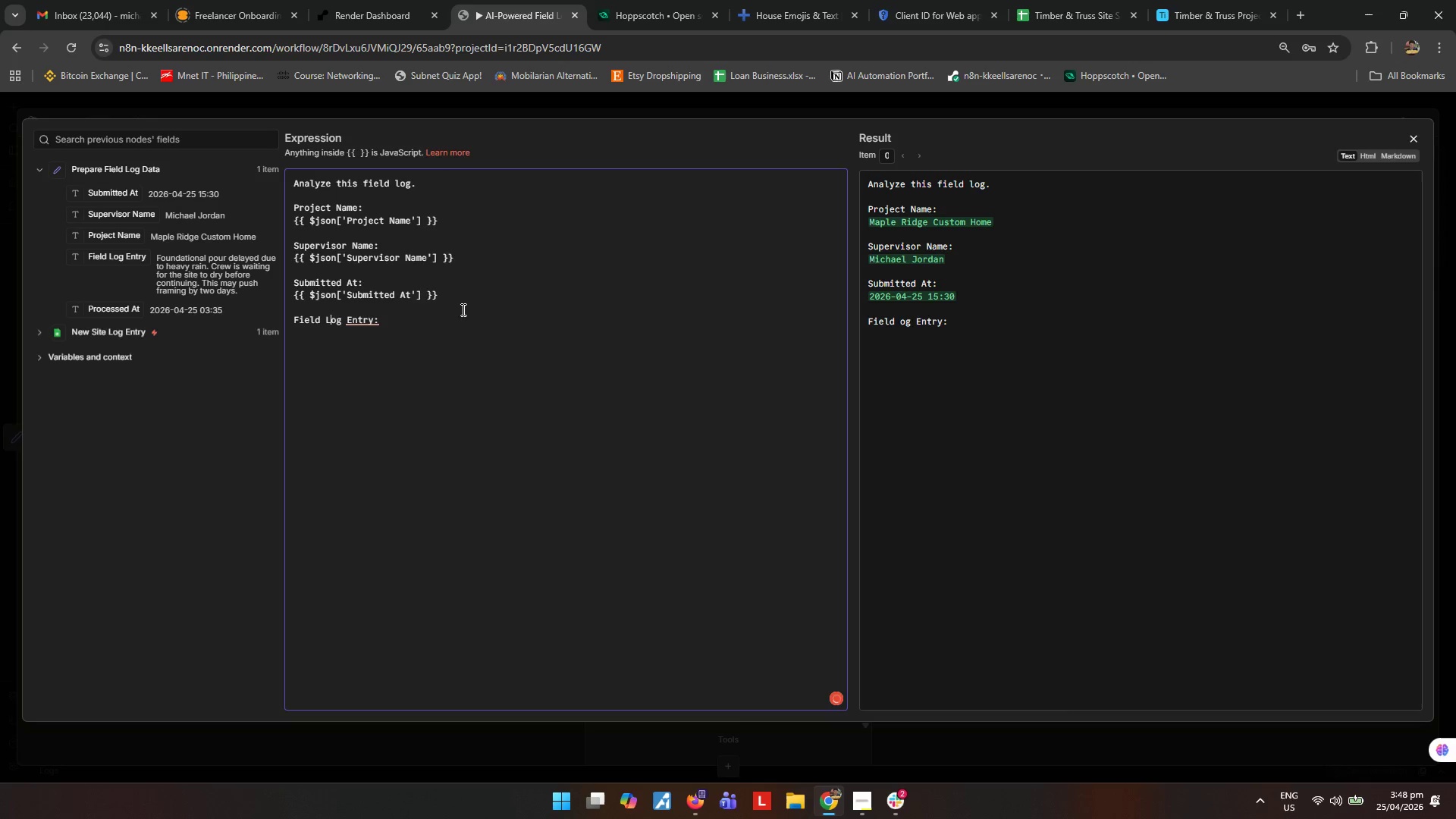 
hold_key(key=ArrowRight, duration=0.78)
 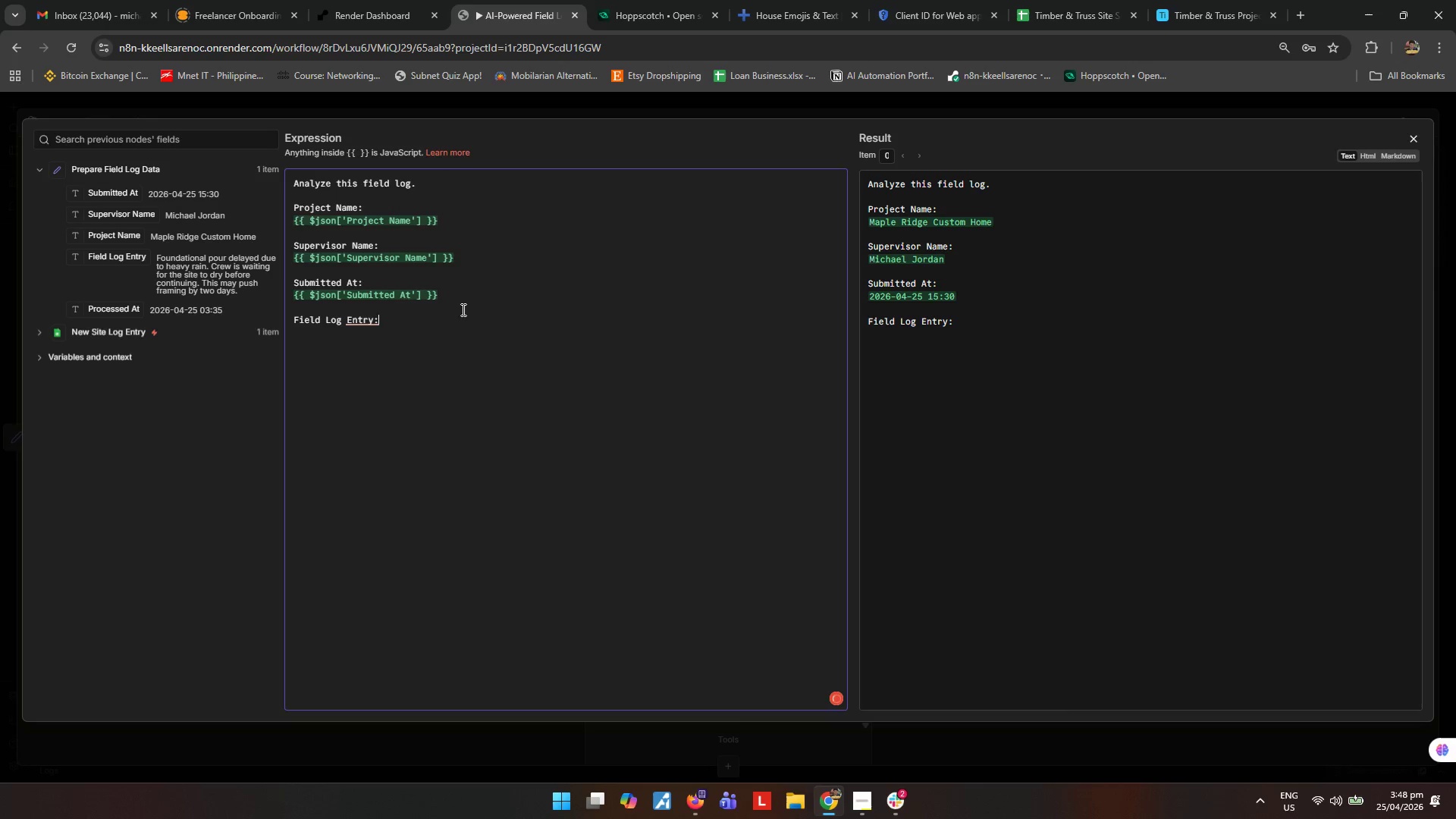 
key(Enter)
 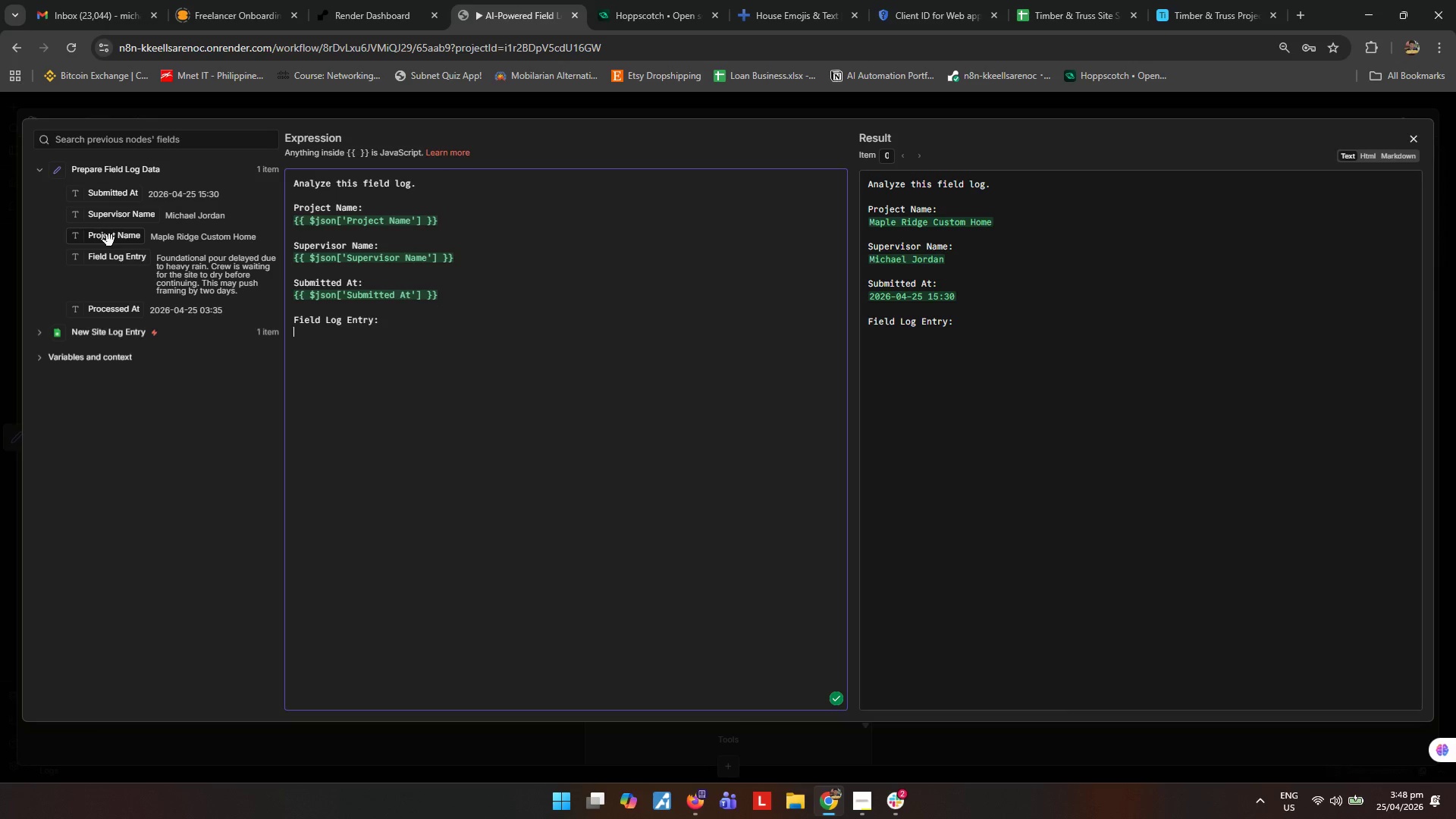 
left_click_drag(start_coordinate=[109, 261], to_coordinate=[309, 353])
 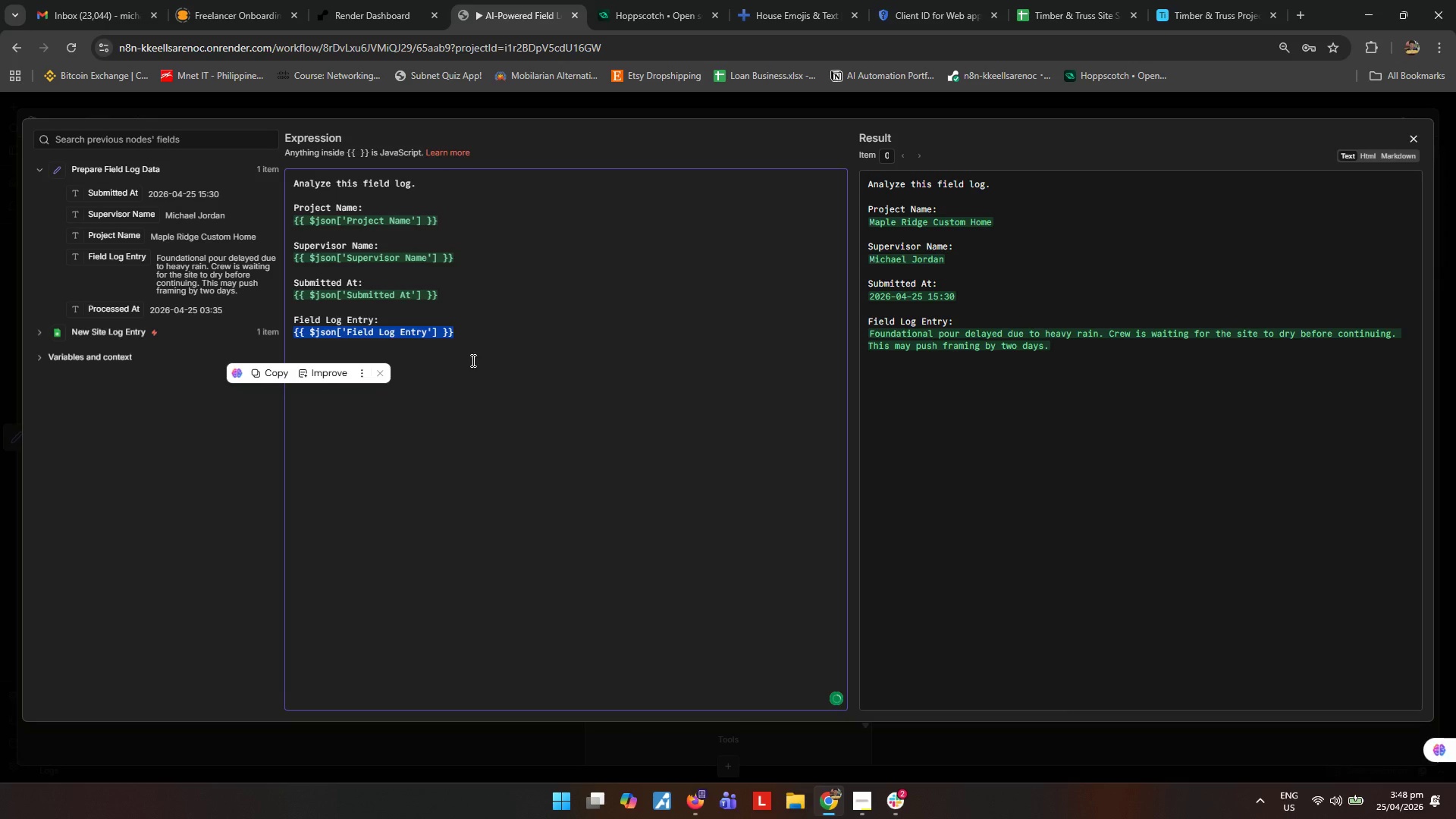 
left_click([592, 356])
 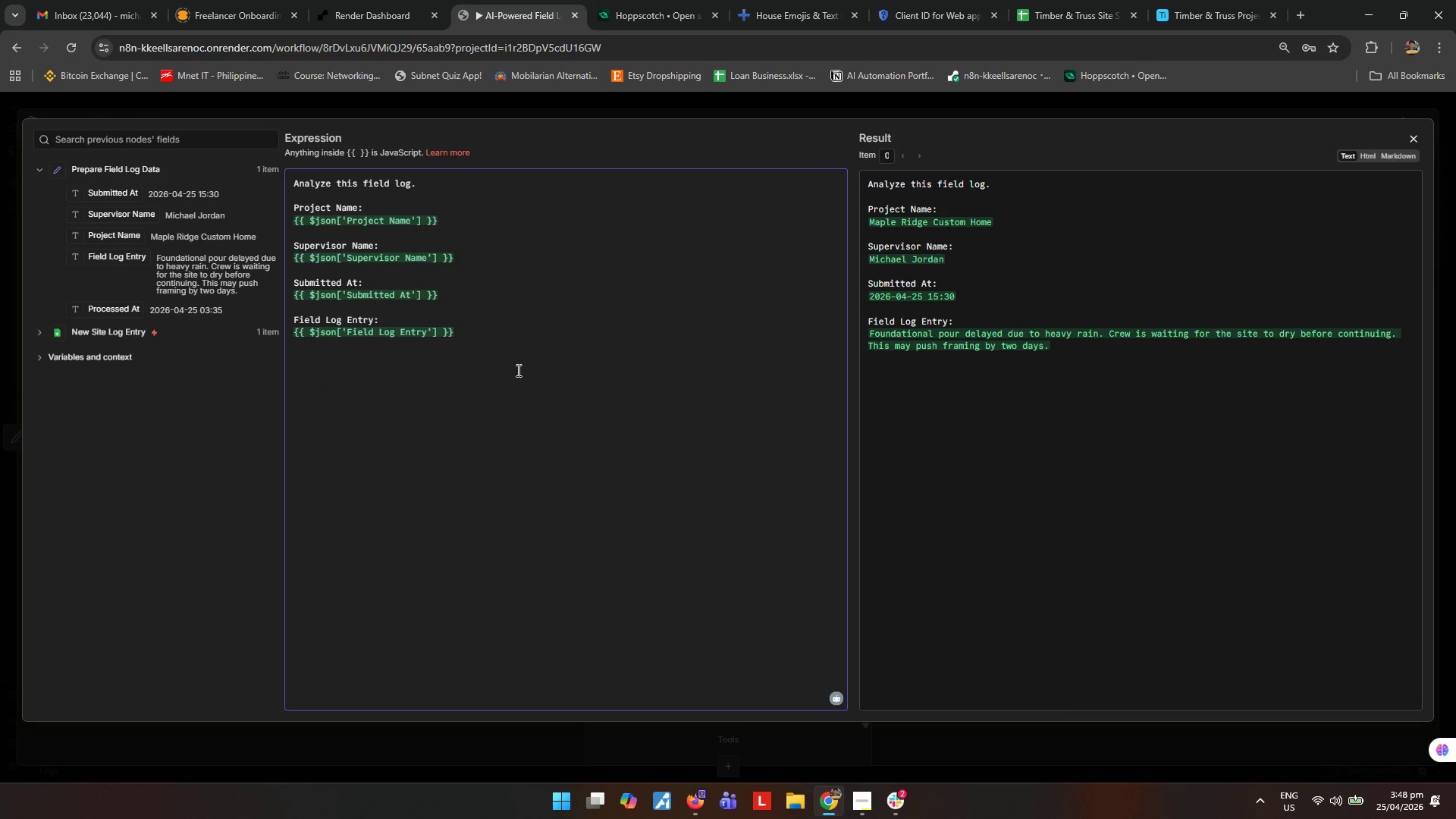 
key(Enter)
 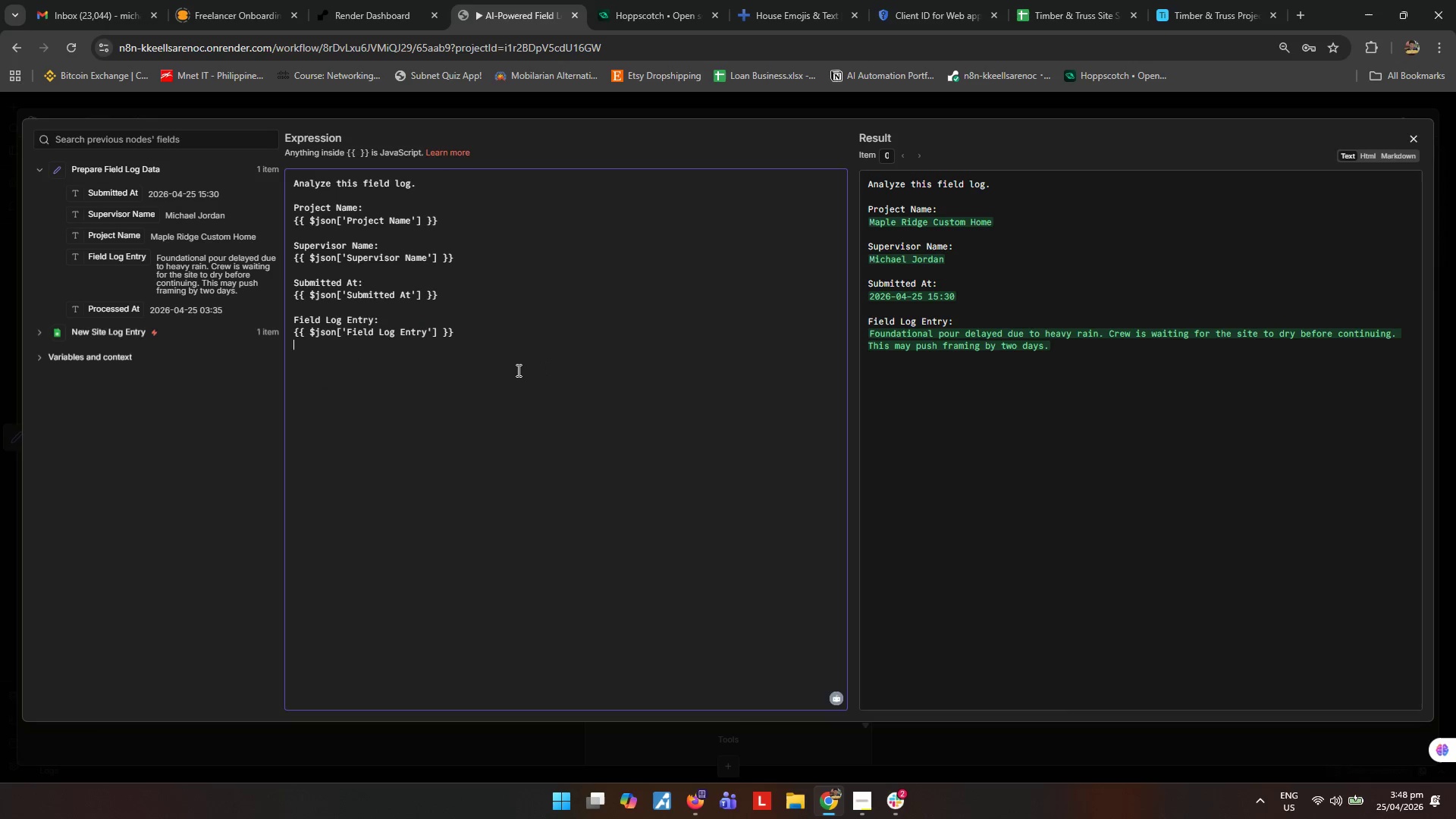 
key(Enter)
 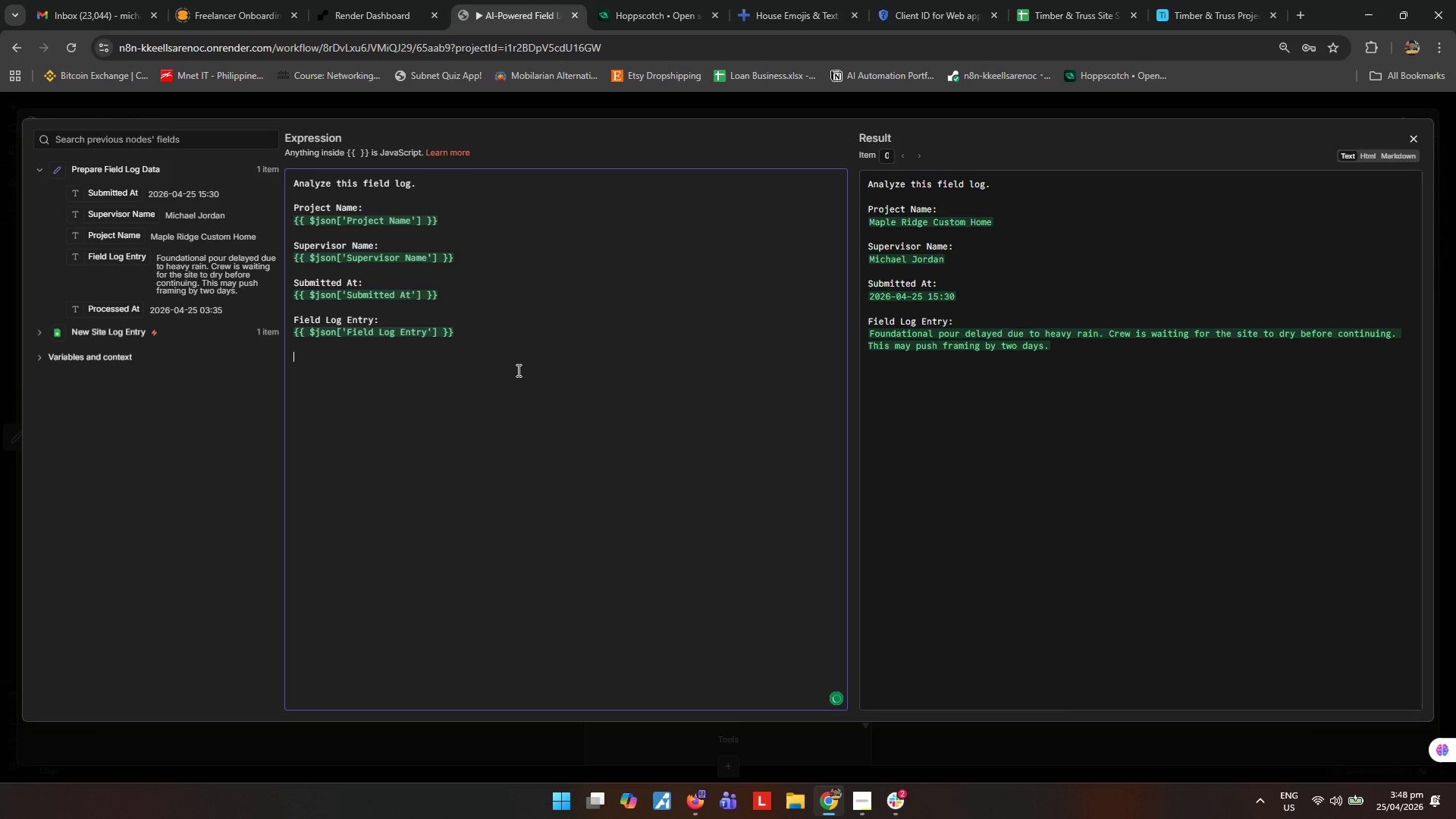 
type(Return this JSON format exactly:)
 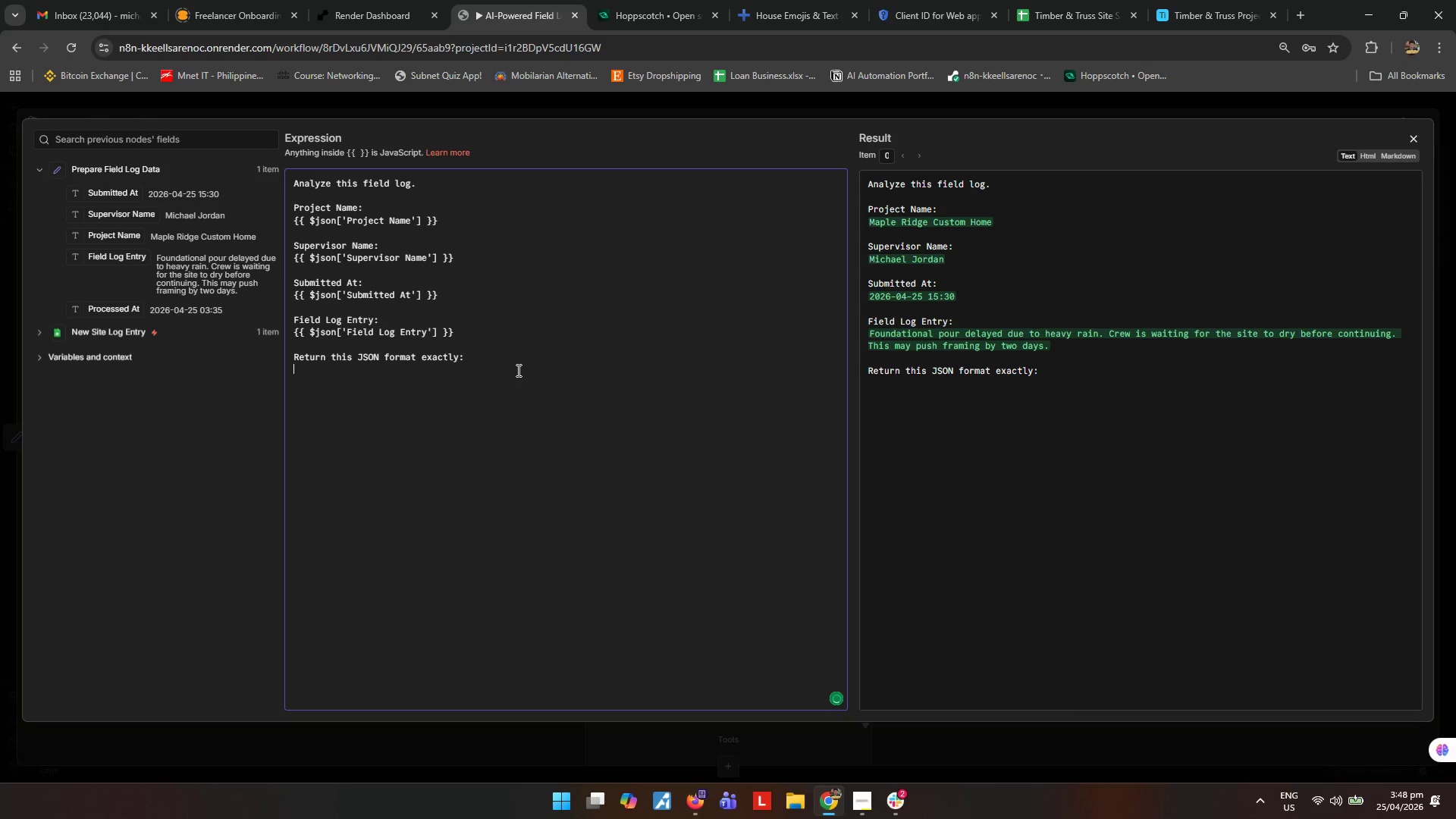 
 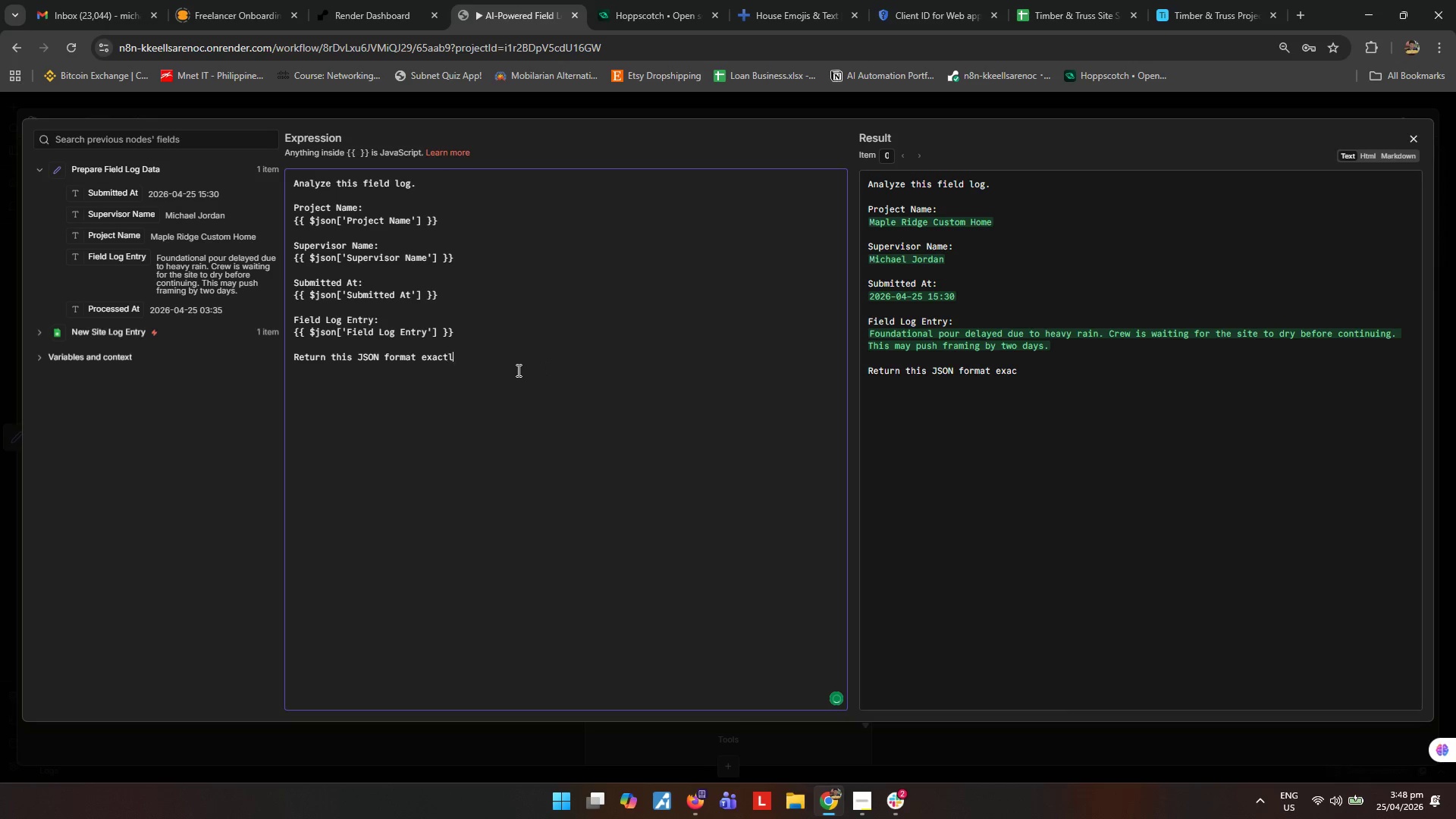 
key(Enter)
 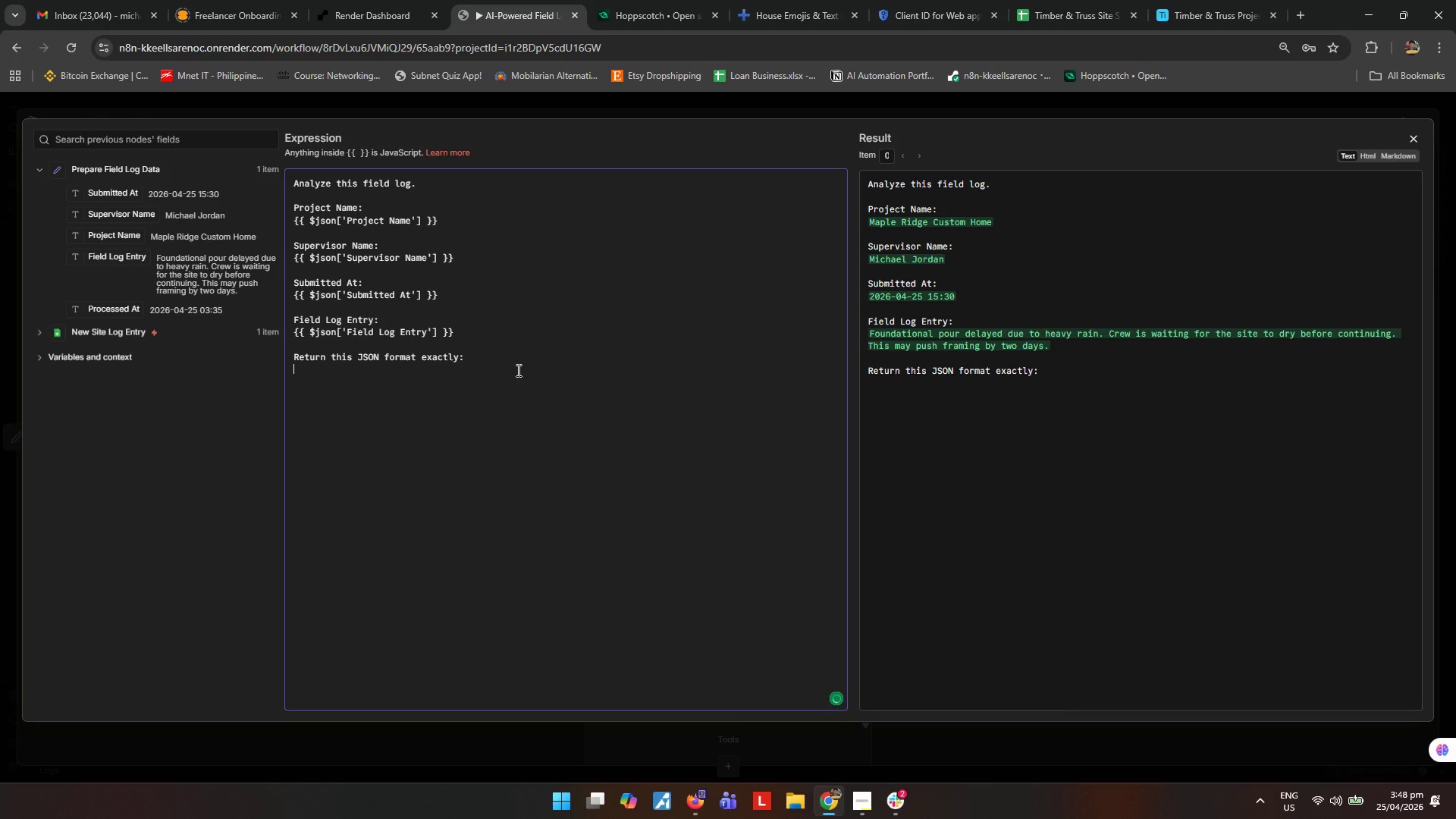 
key(Shift+ShiftRight)
 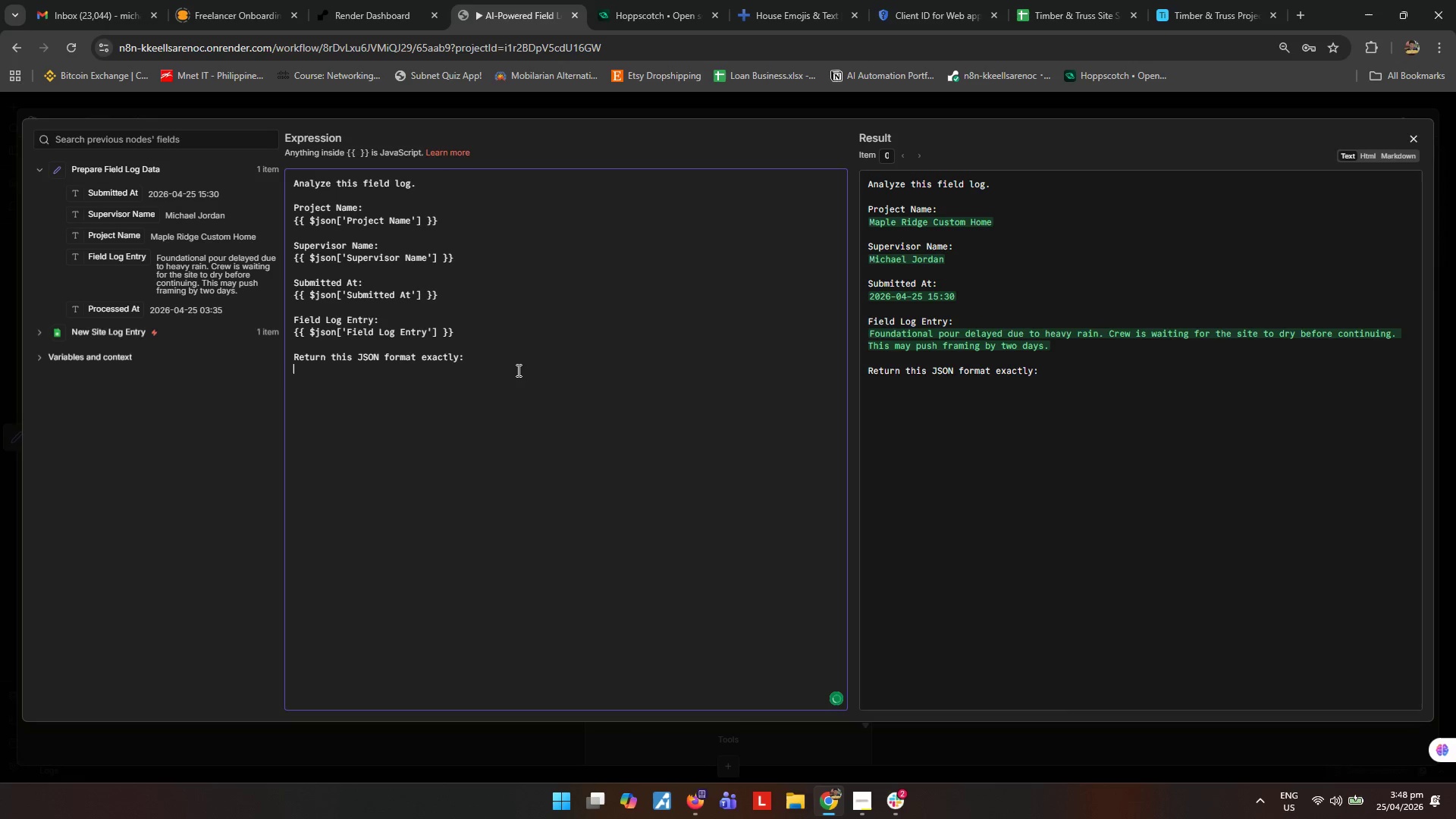 
key(Shift+P)
 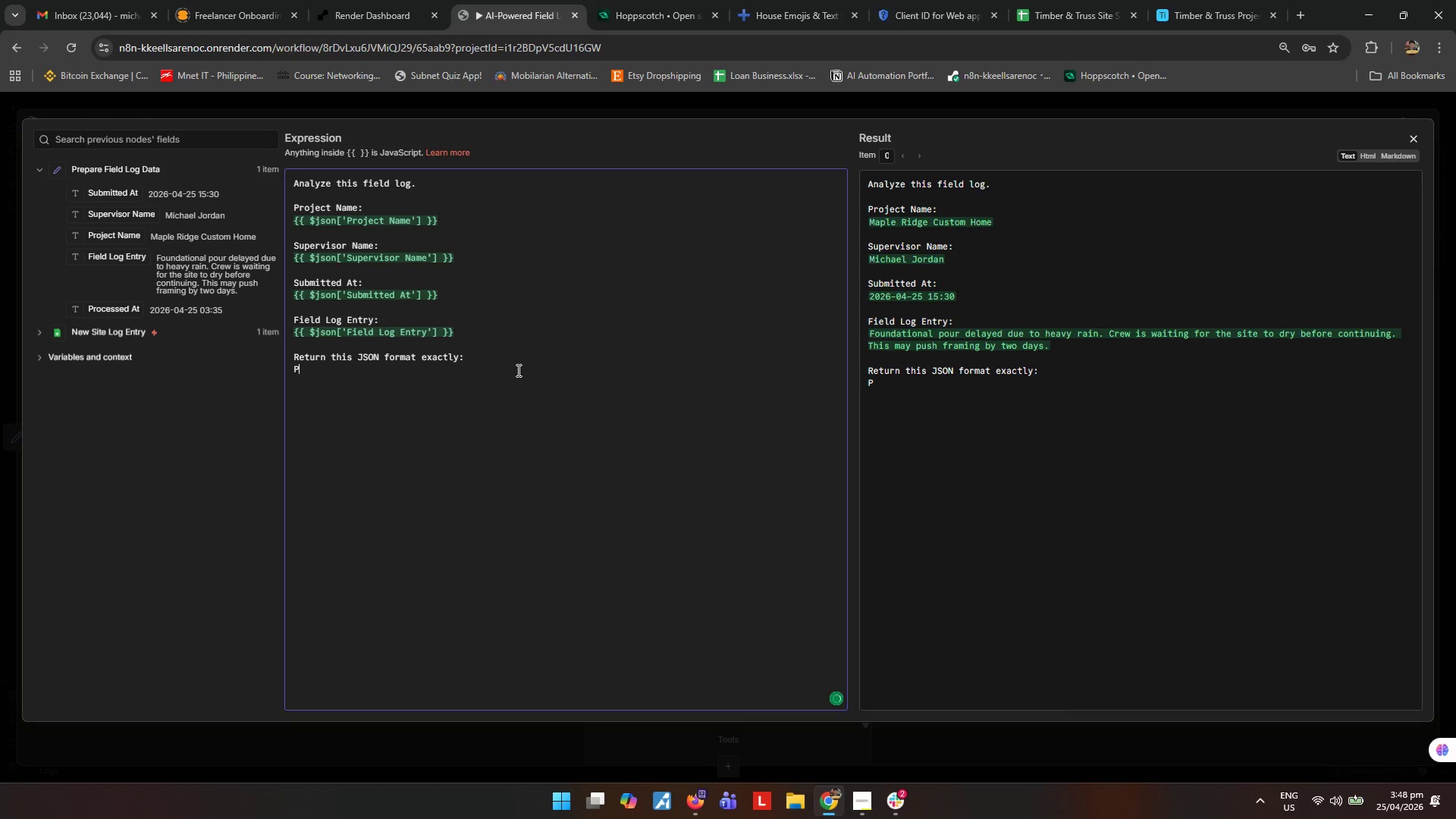 
key(Backspace)
 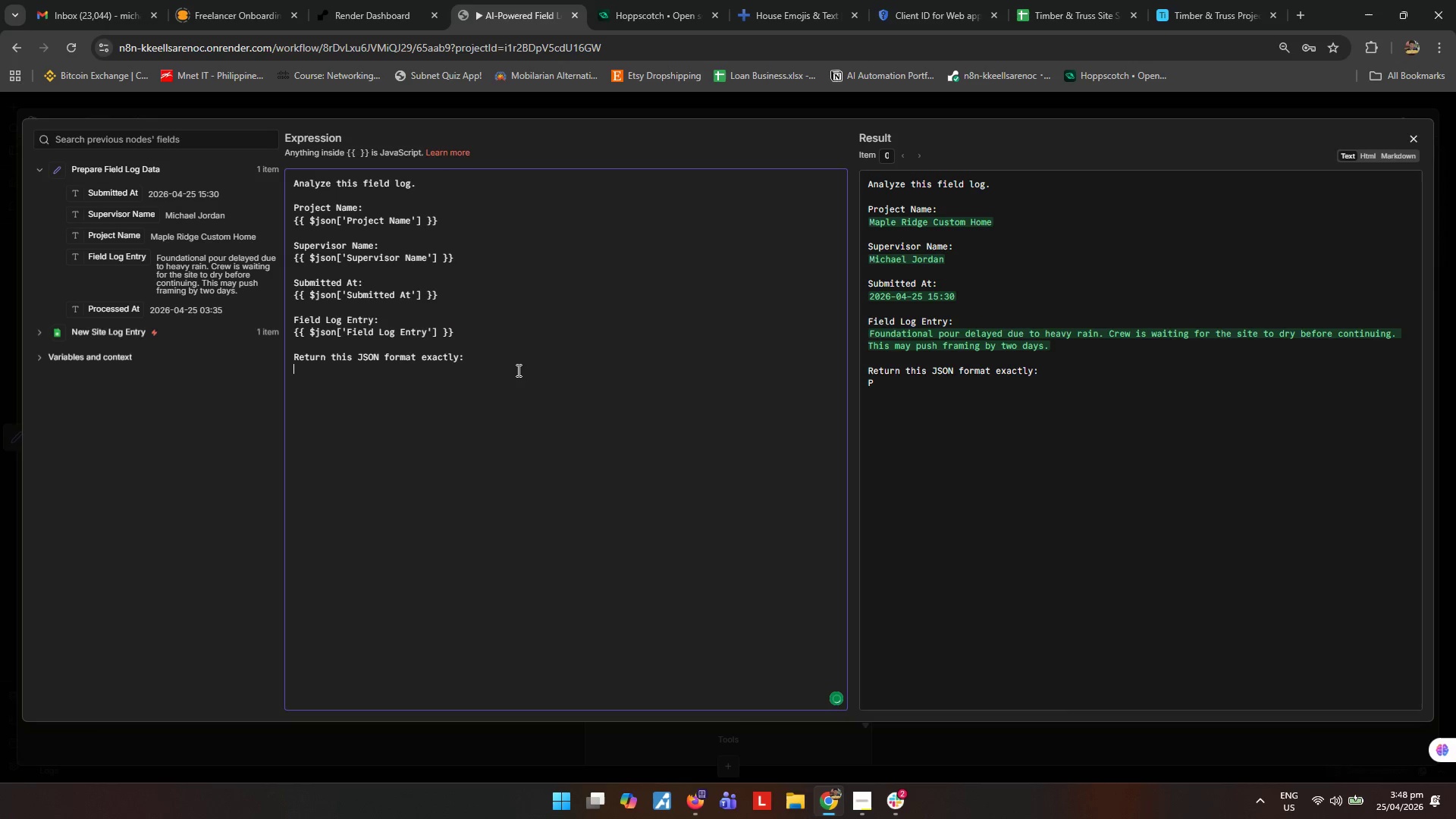 
key(Shift+ShiftRight)
 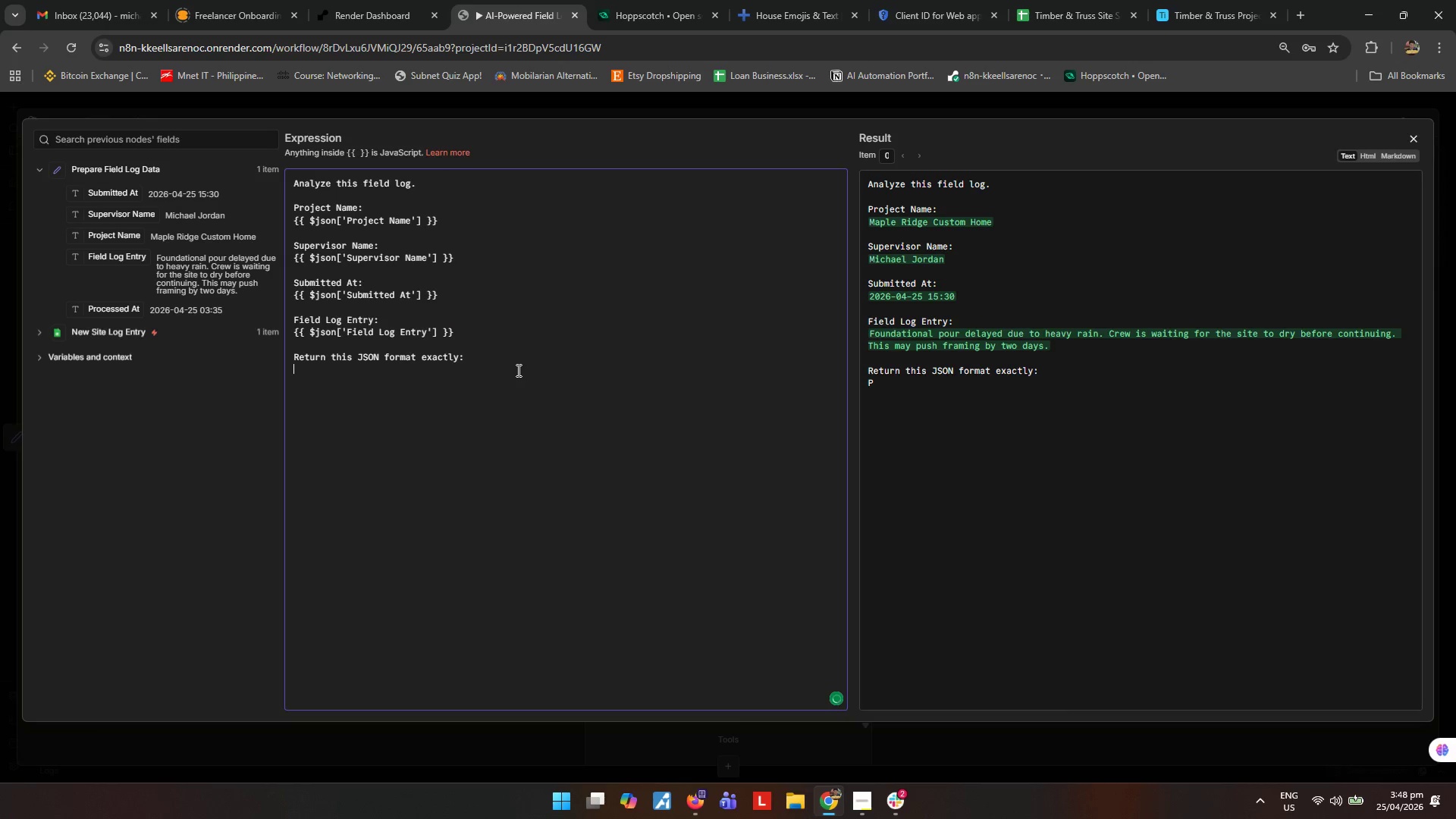 
key(Shift+BracketLeft)
 